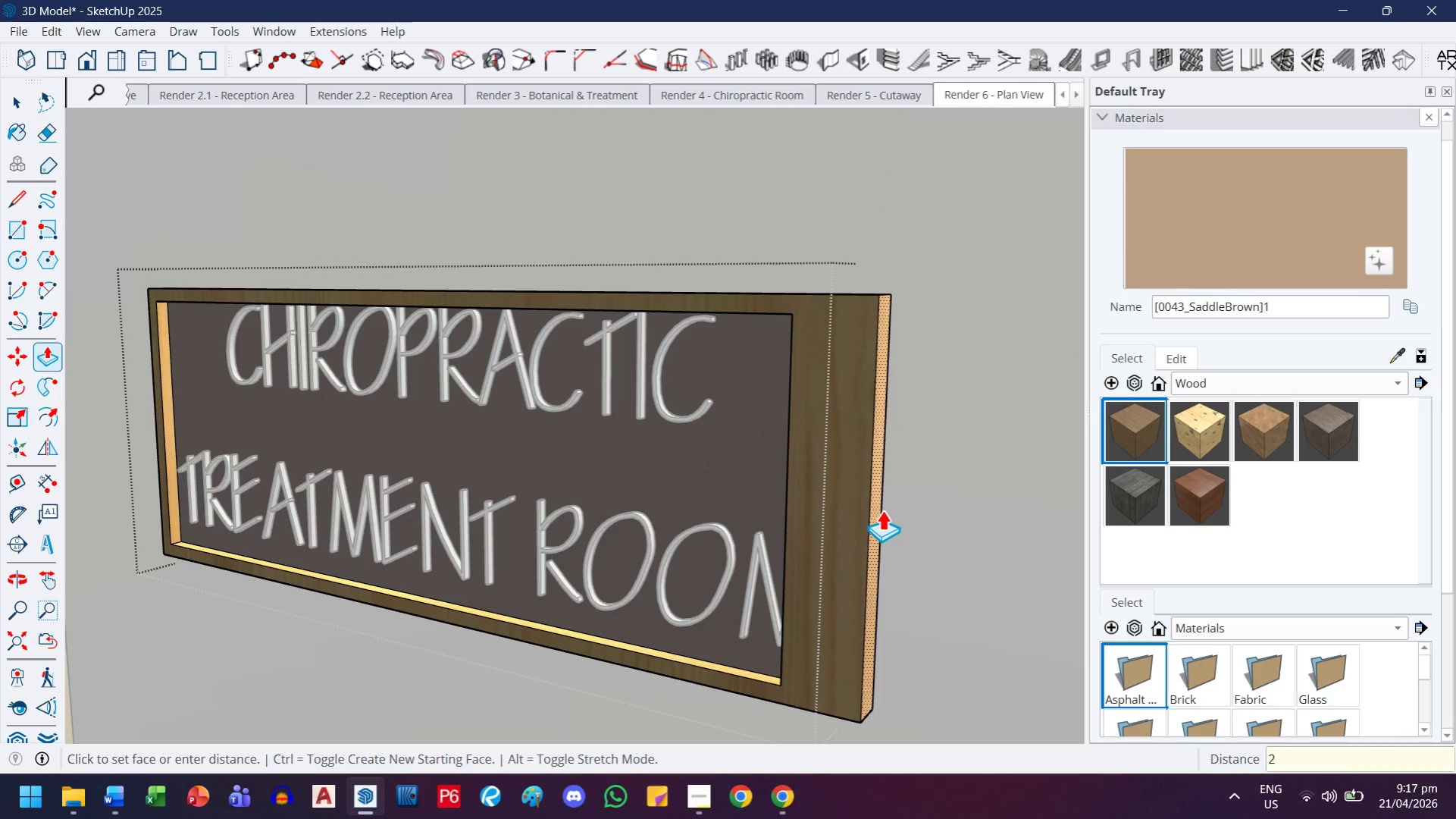 
key(Enter)
 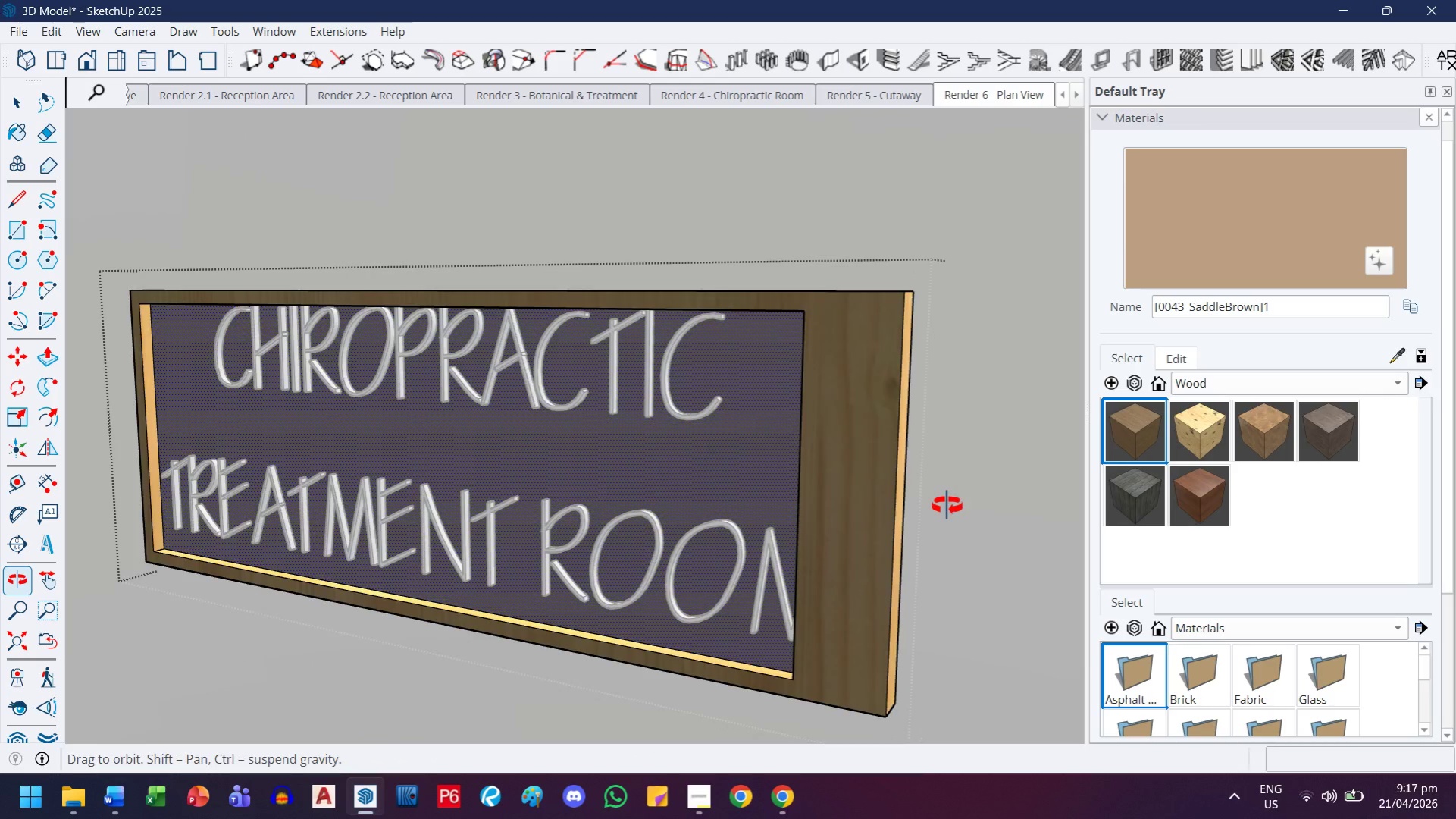 
key(H)
 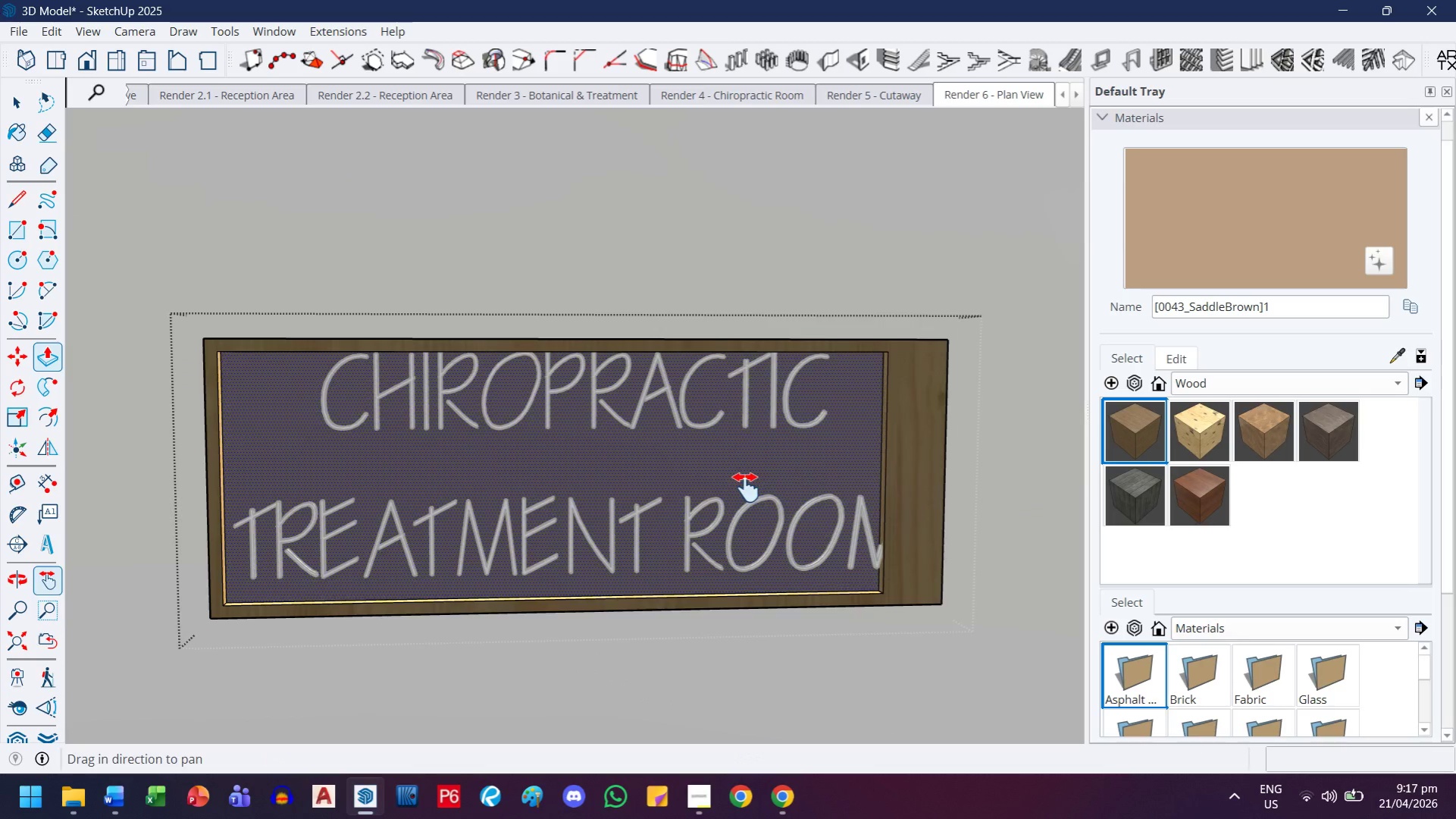 
left_click_drag(start_coordinate=[809, 491], to_coordinate=[653, 488])
 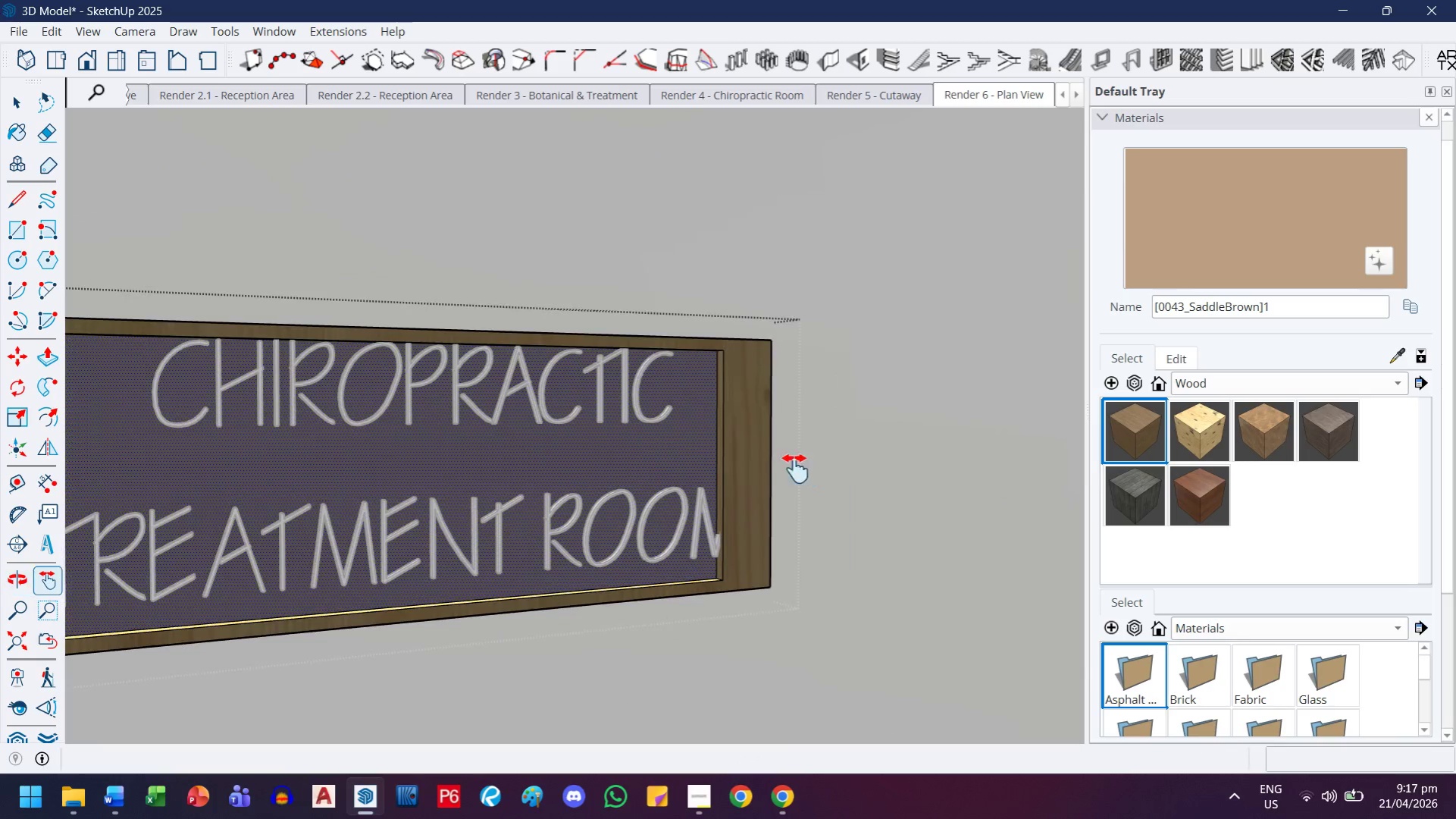 
scroll: coordinate [947, 506], scroll_direction: down, amount: 3.0
 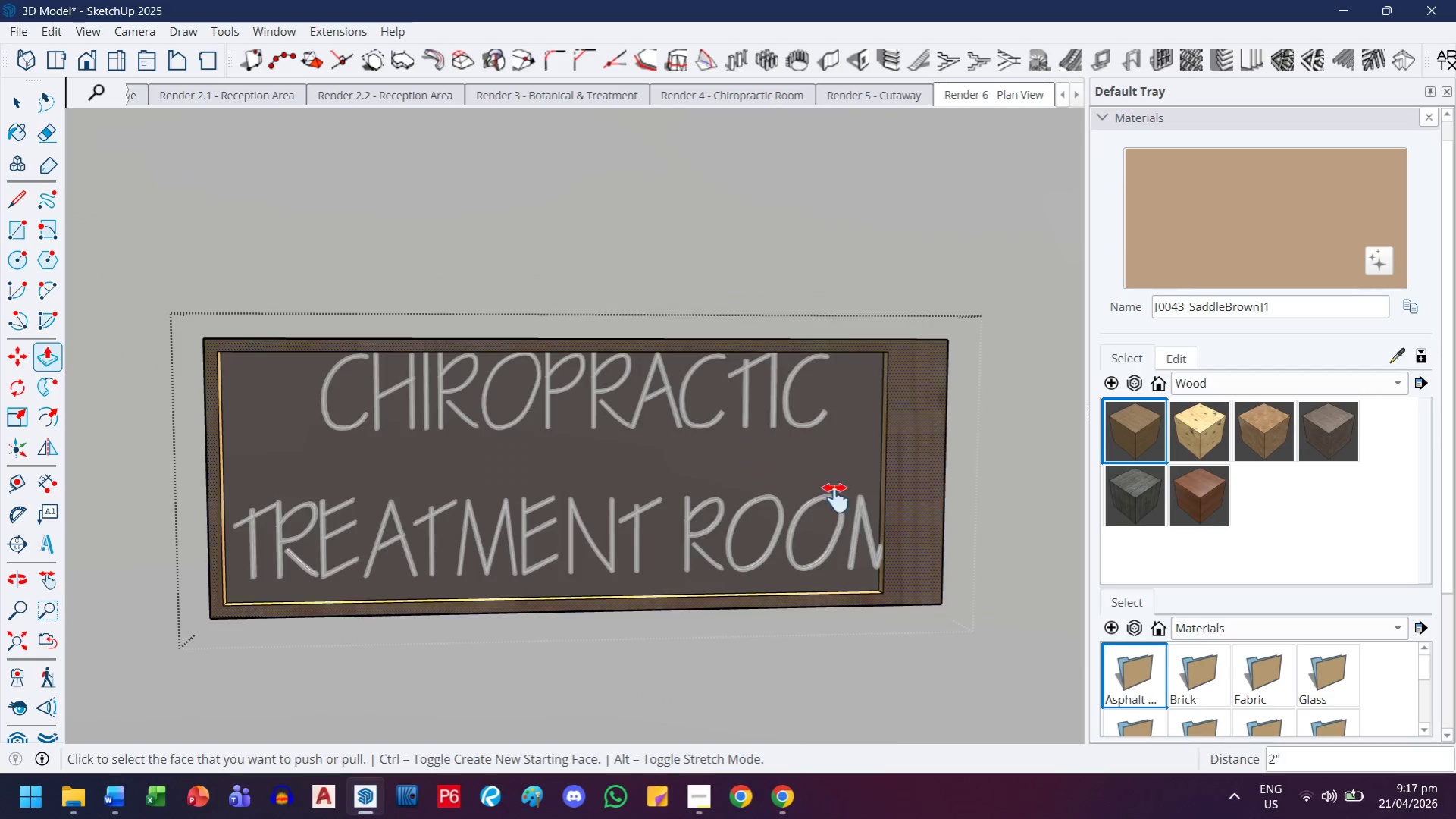 
scroll: coordinate [683, 438], scroll_direction: up, amount: 7.0
 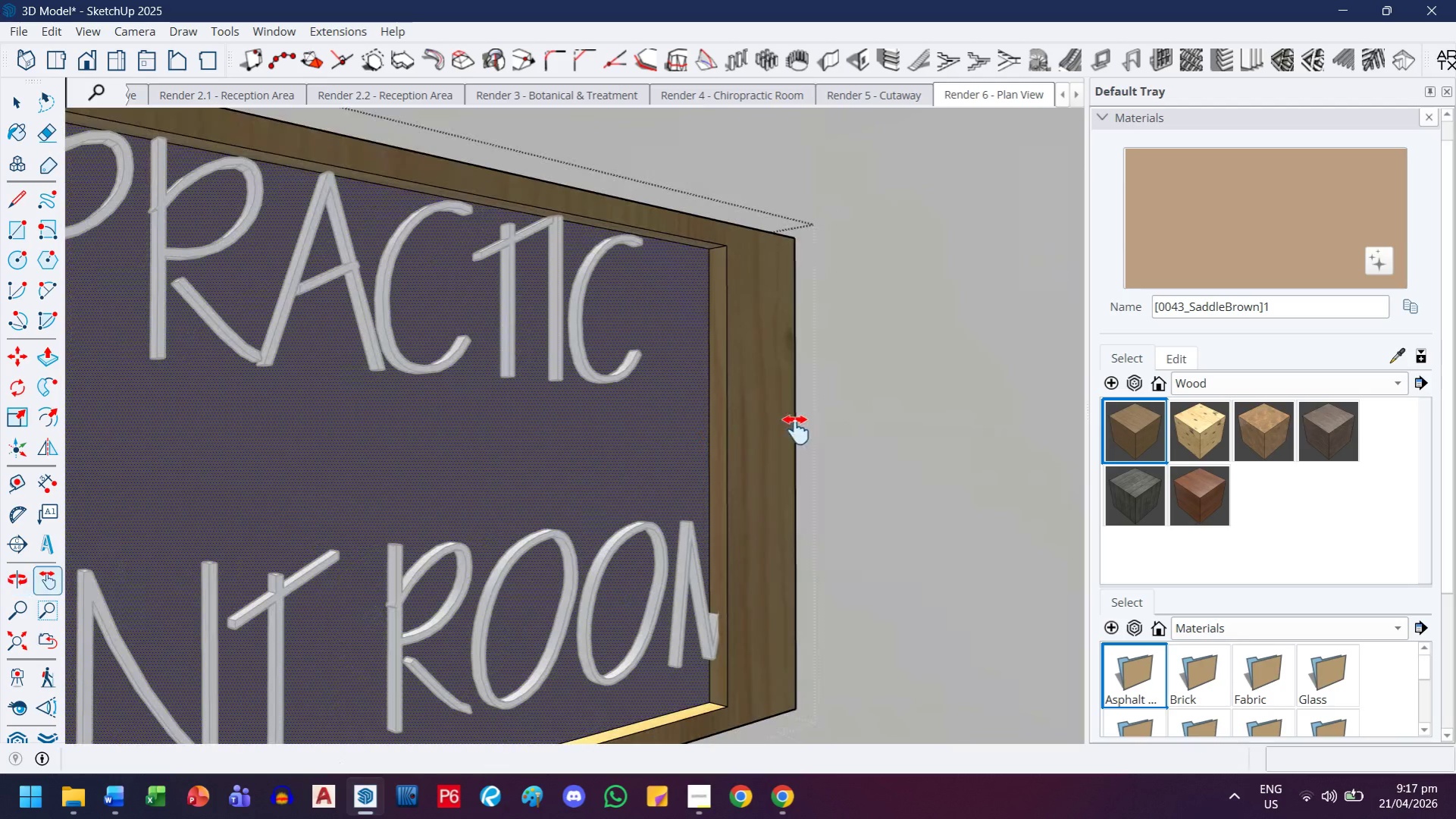 
key(Escape)
 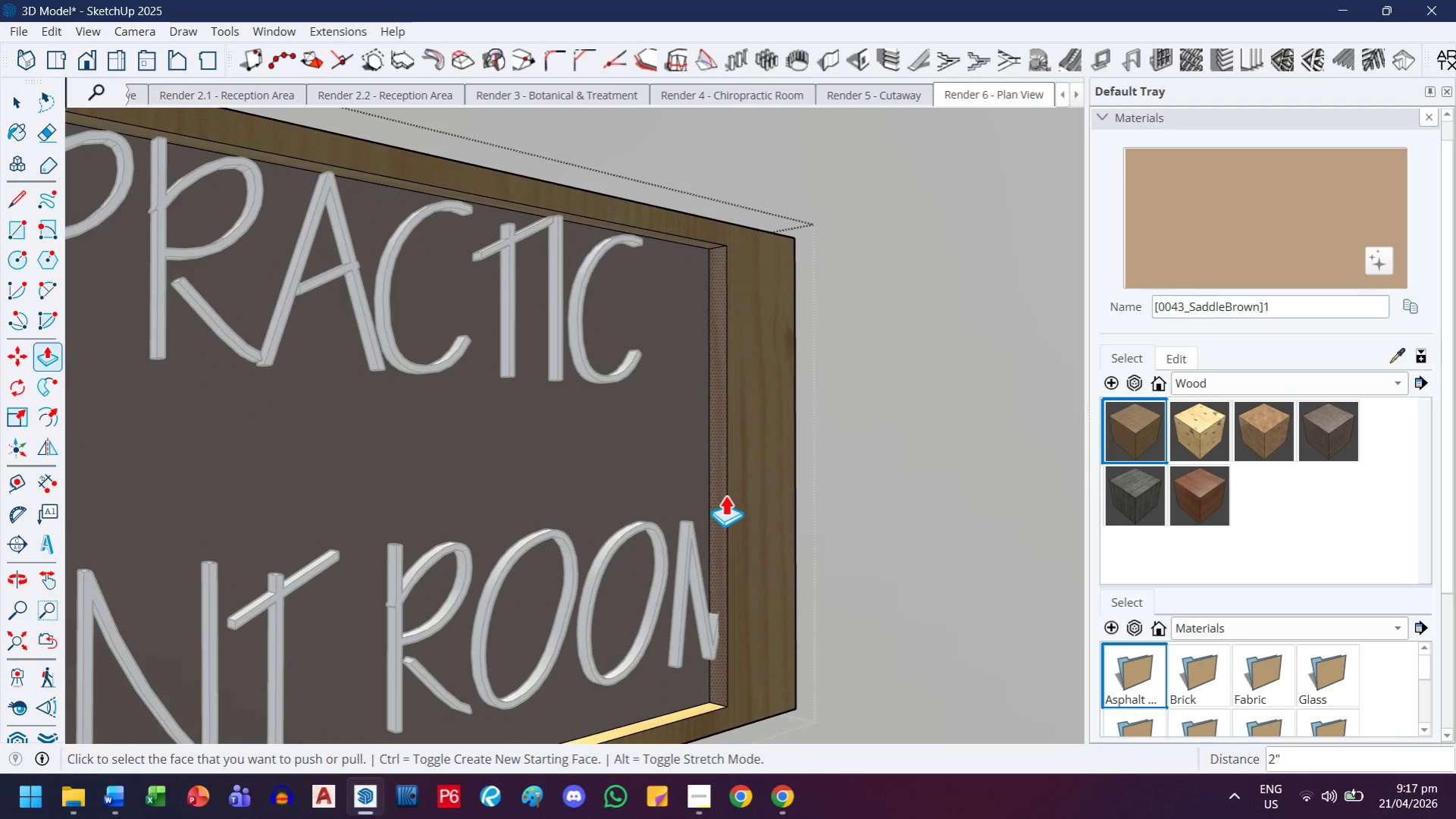 
left_click_drag(start_coordinate=[725, 494], to_coordinate=[731, 491])
 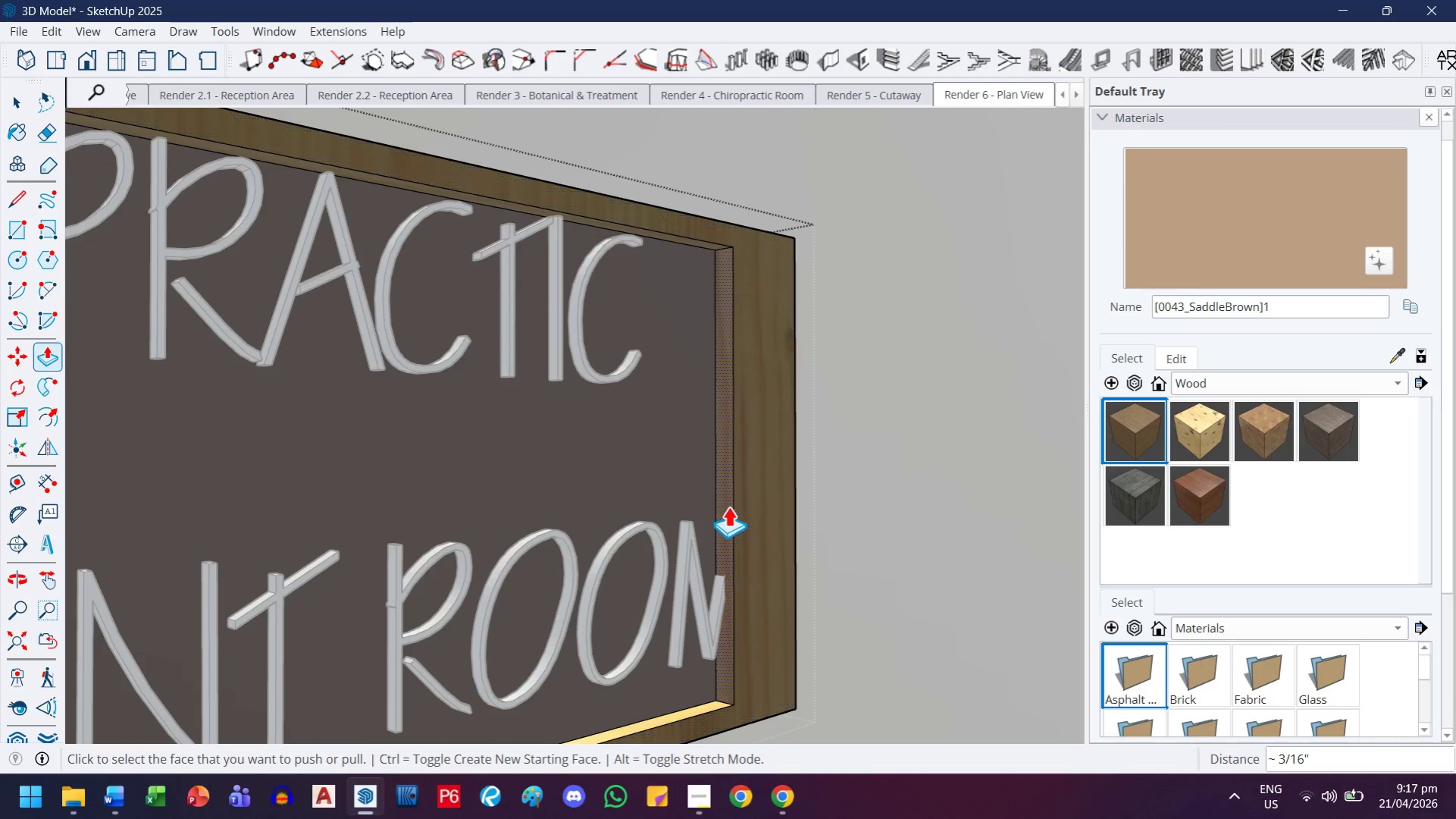 
key(Control+ControlLeft)
 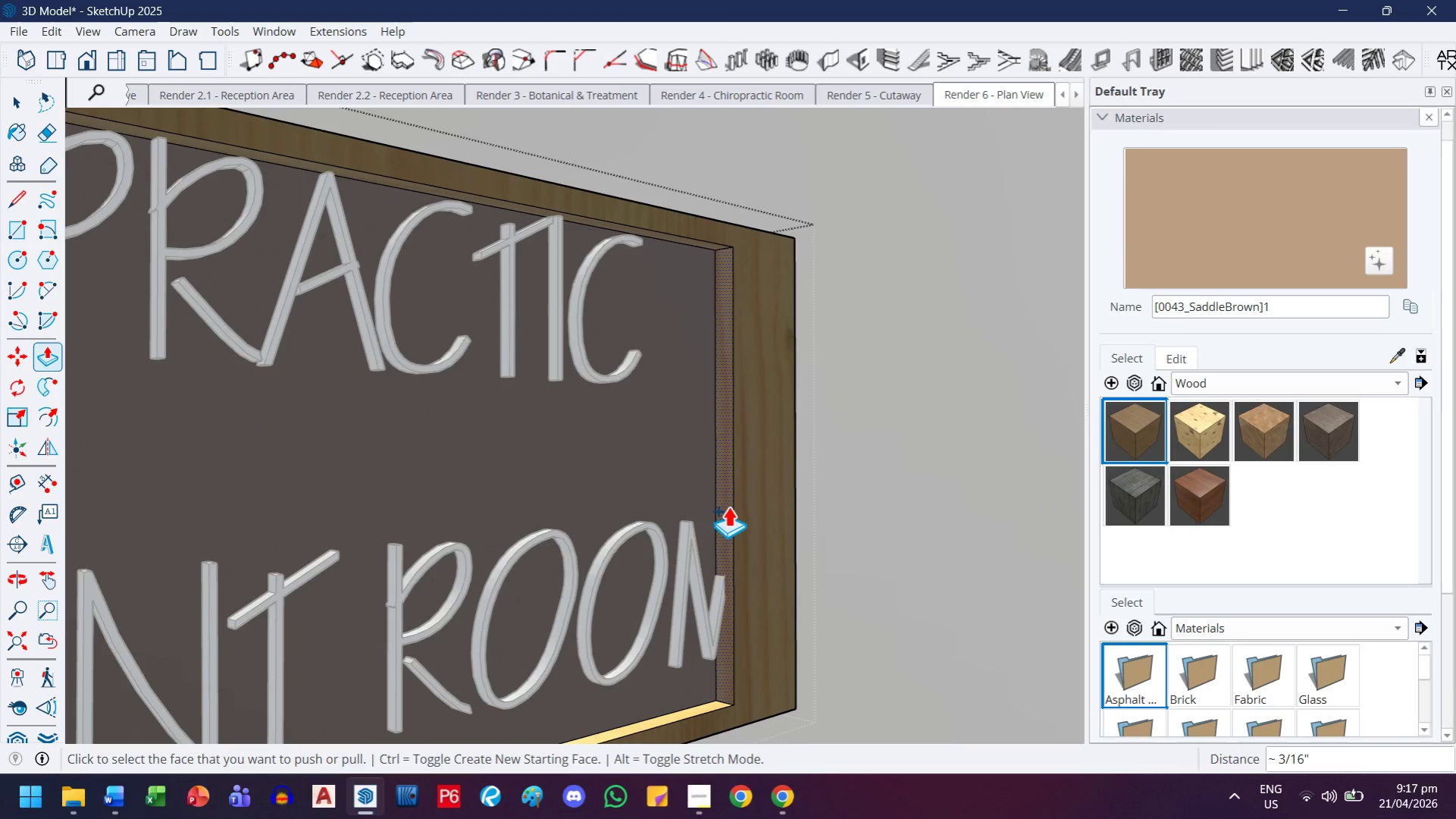 
key(Control+ControlLeft)
 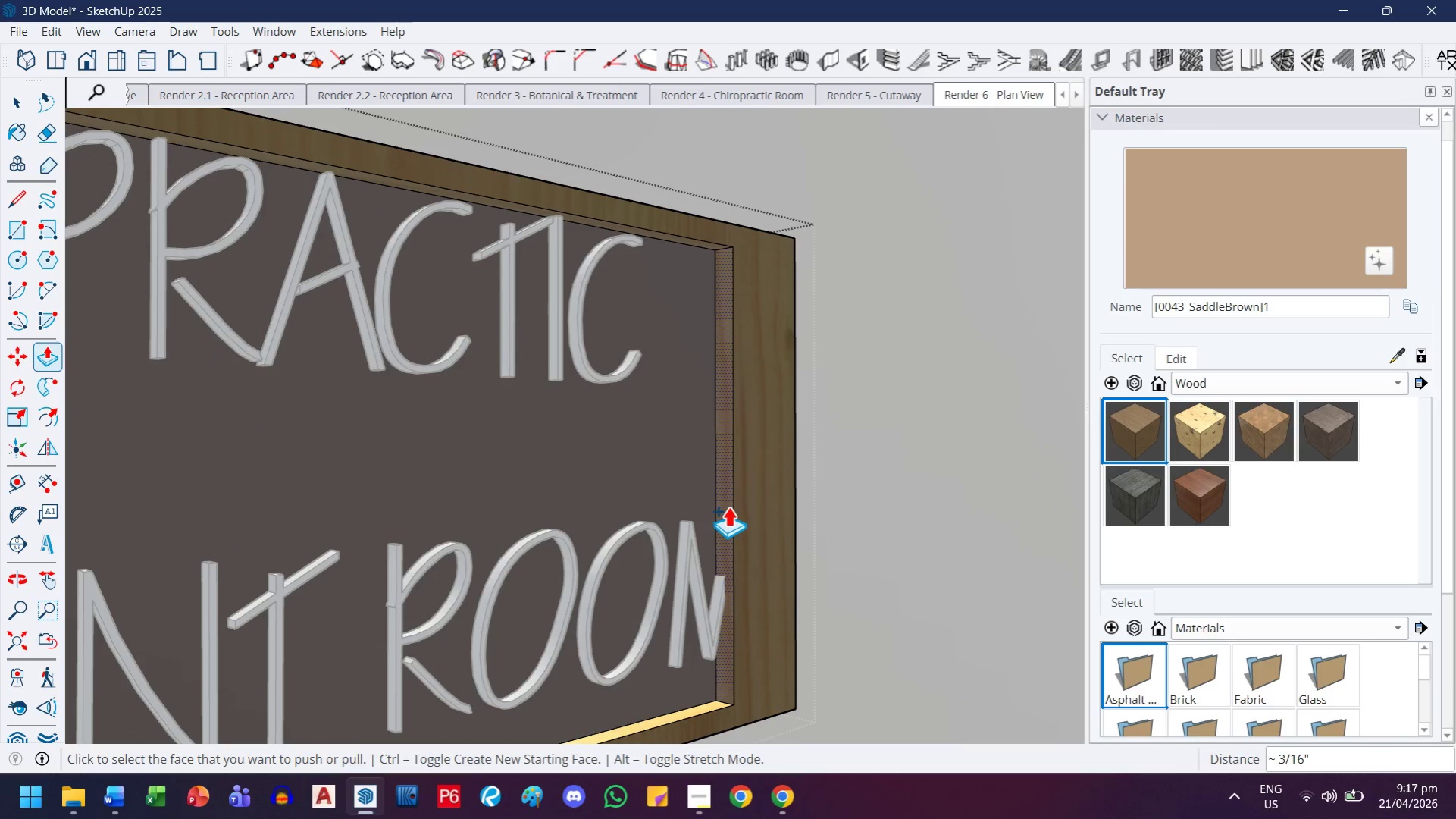 
key(Control+Z)
 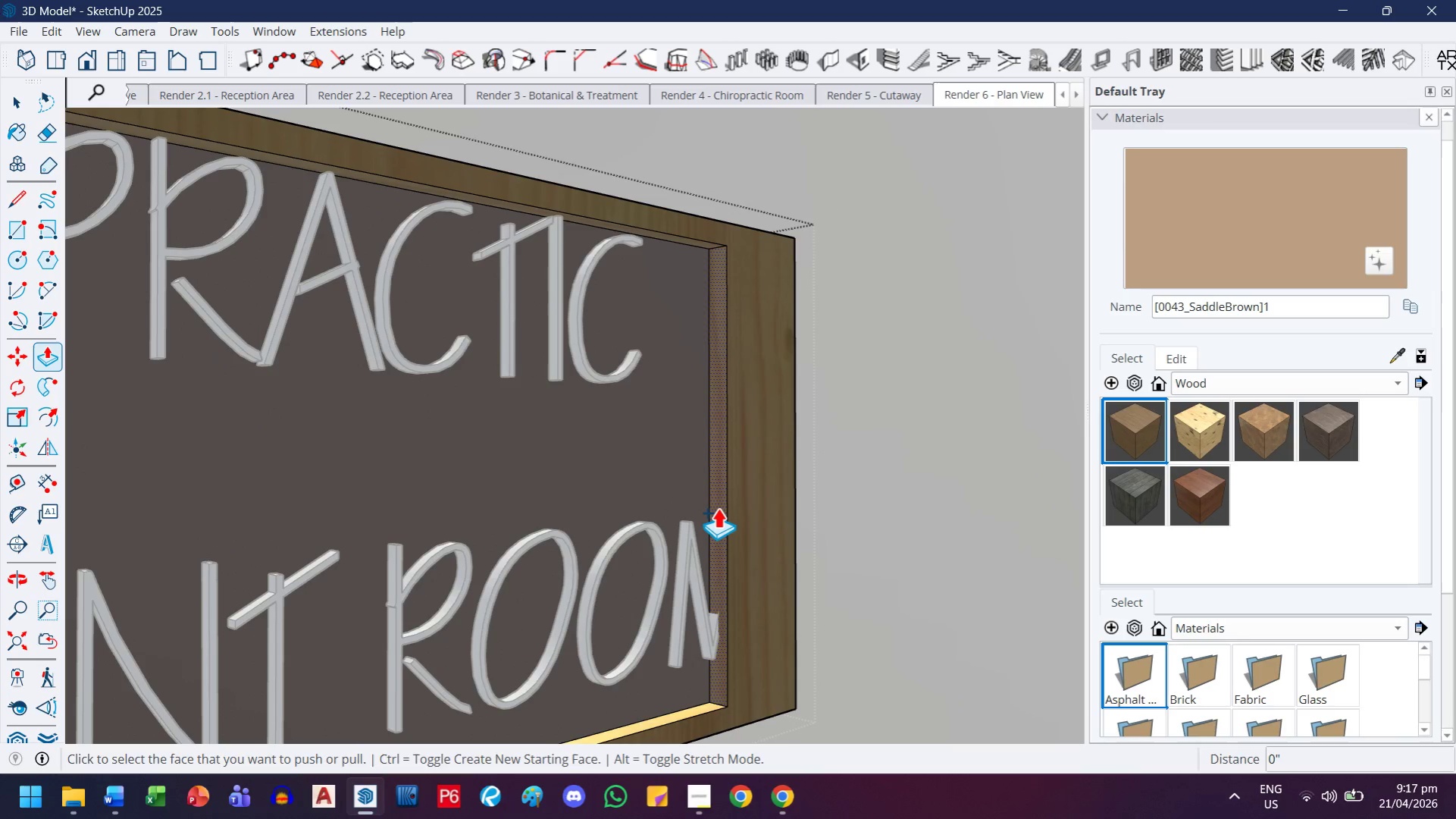 
left_click([717, 507])
 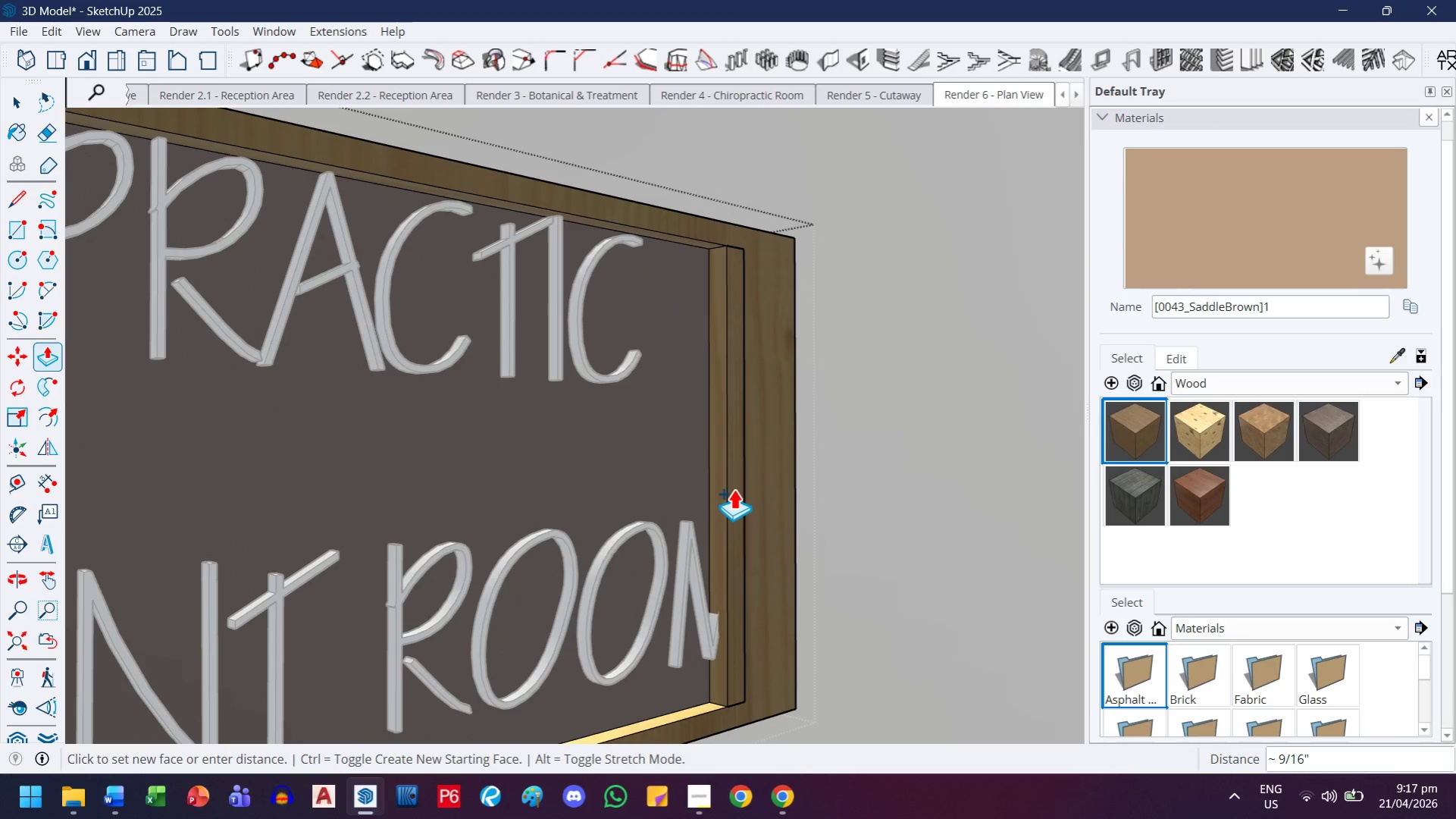 
key(Escape)
 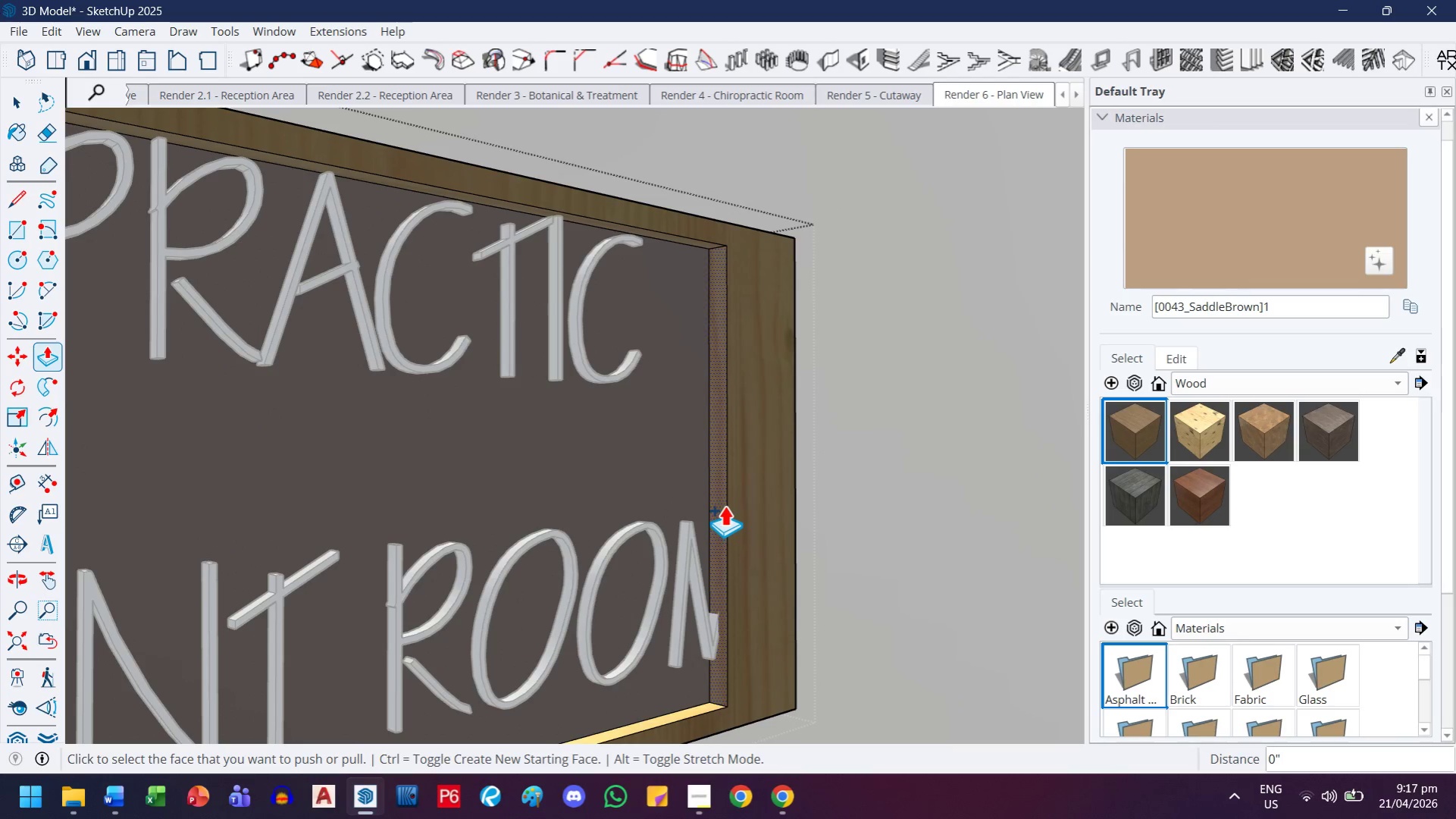 
left_click([724, 505])
 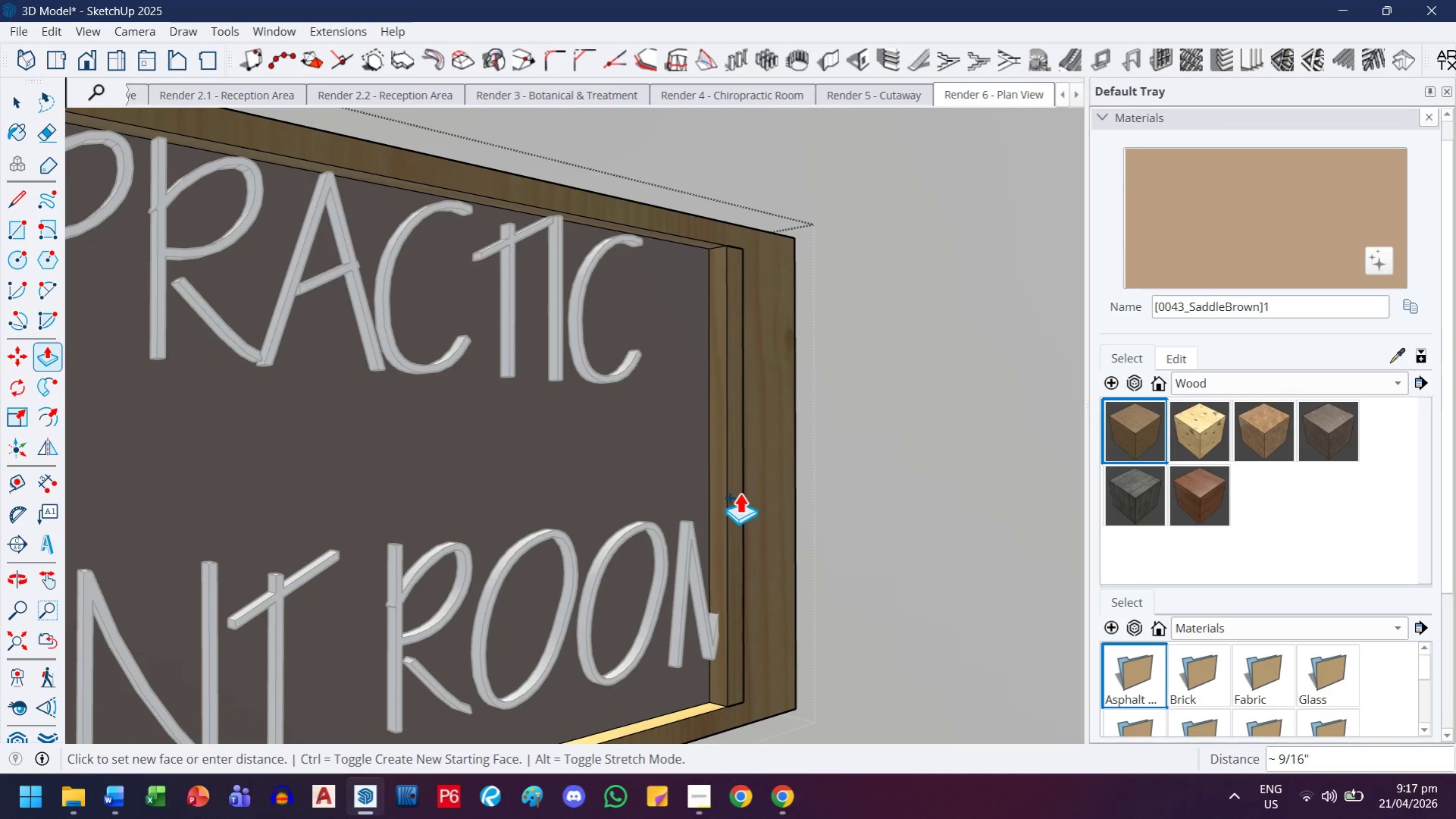 
key(Escape)
 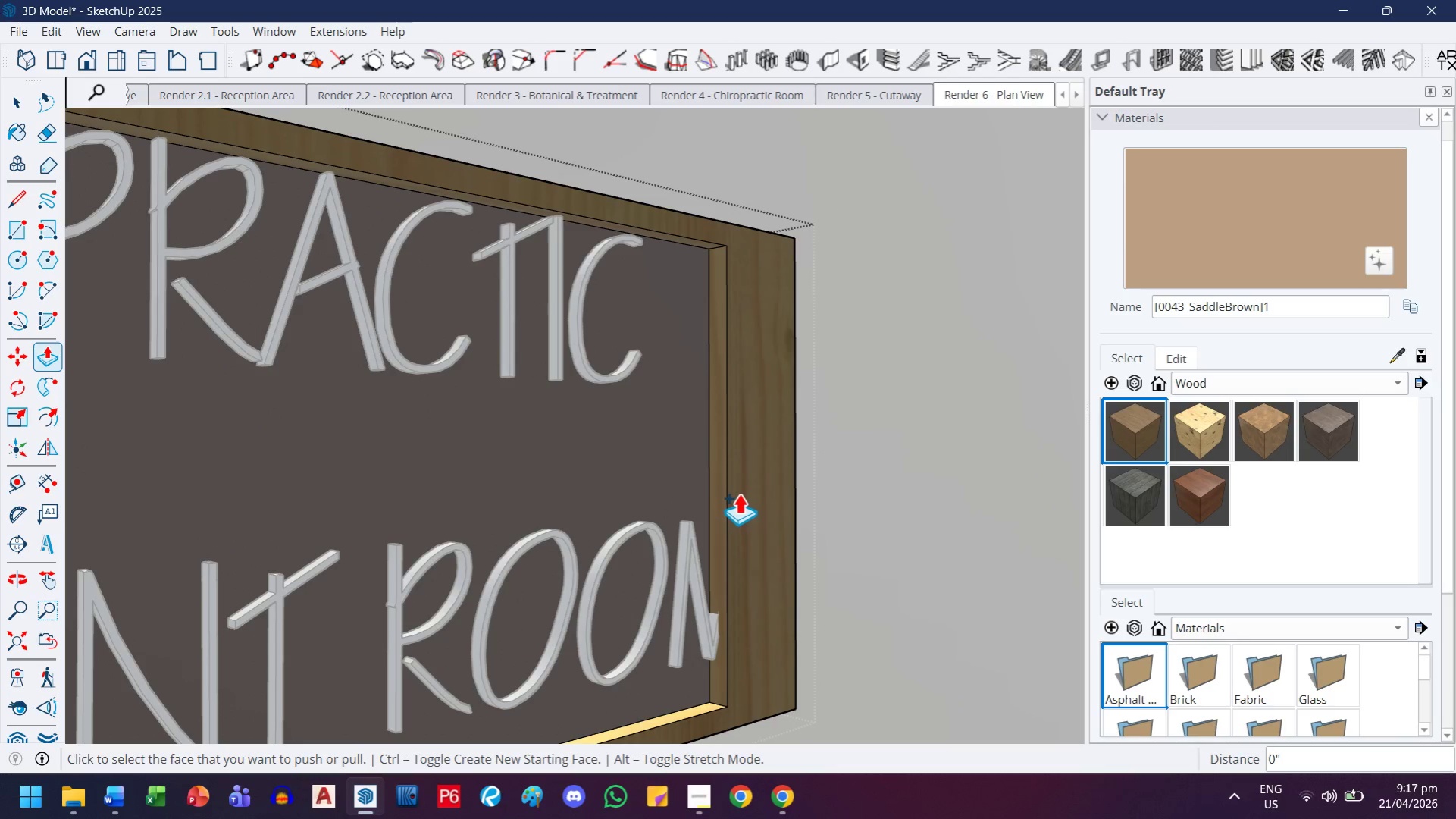 
key(Escape)
 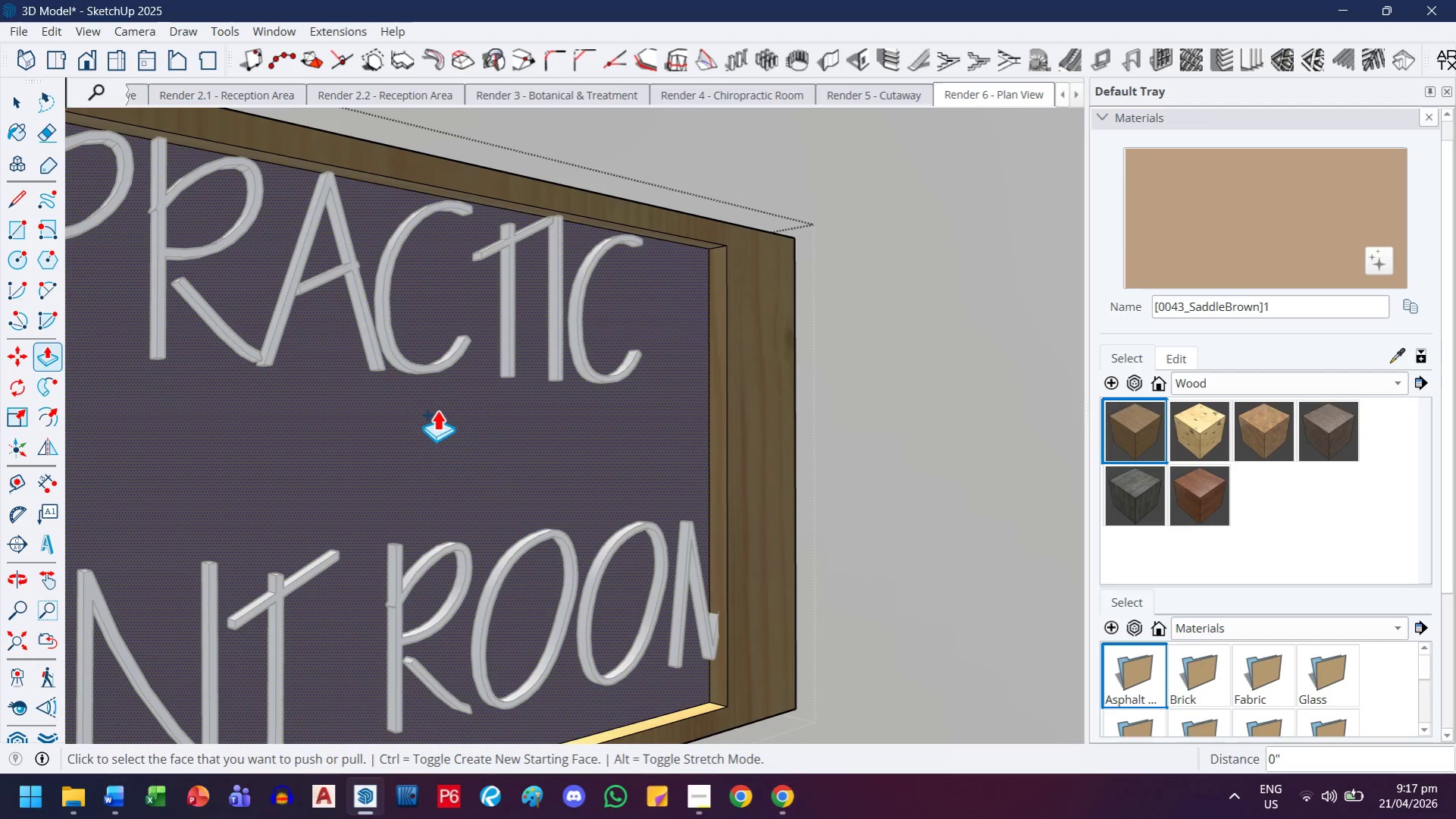 
key(P)
 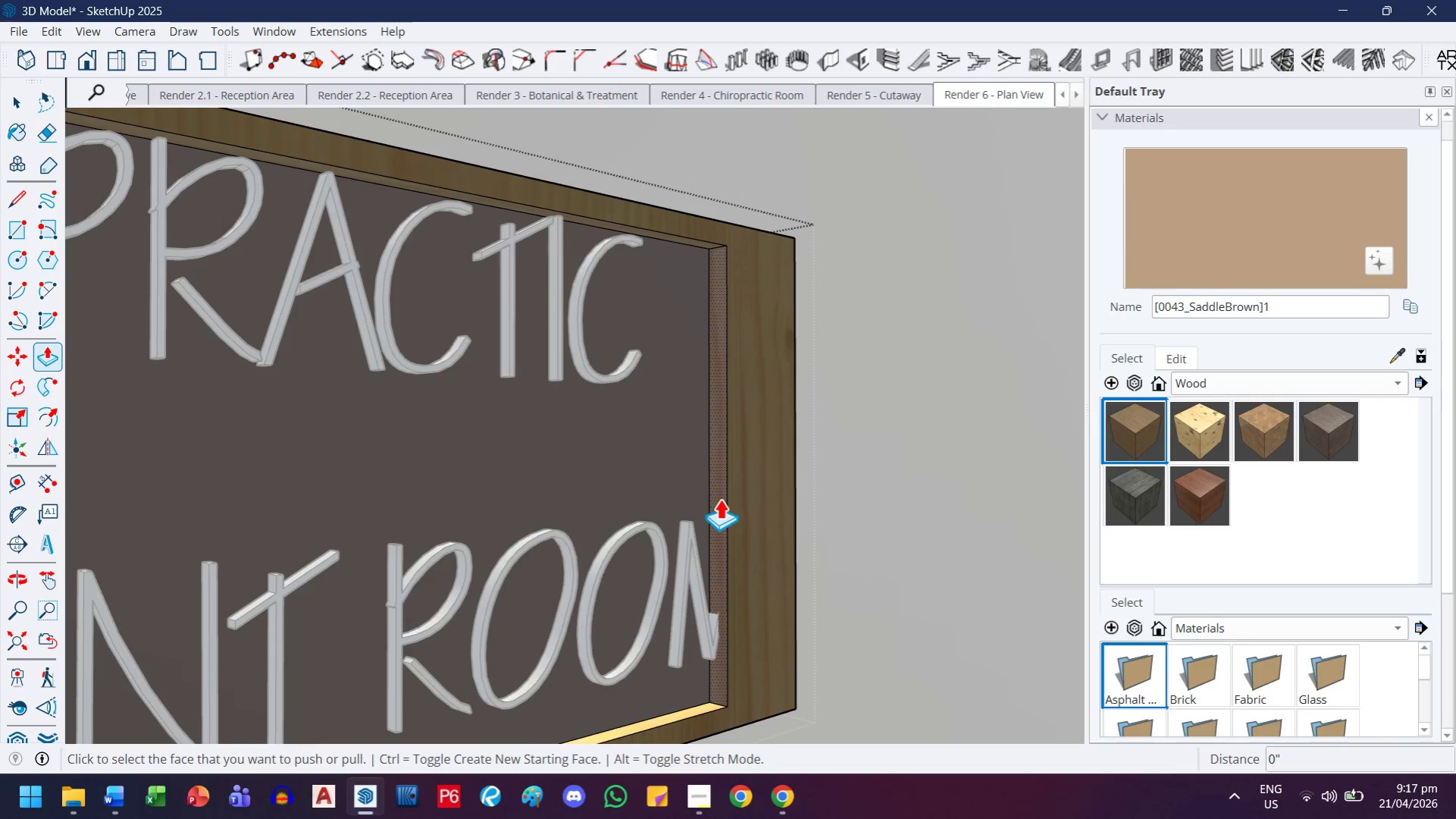 
left_click([719, 498])
 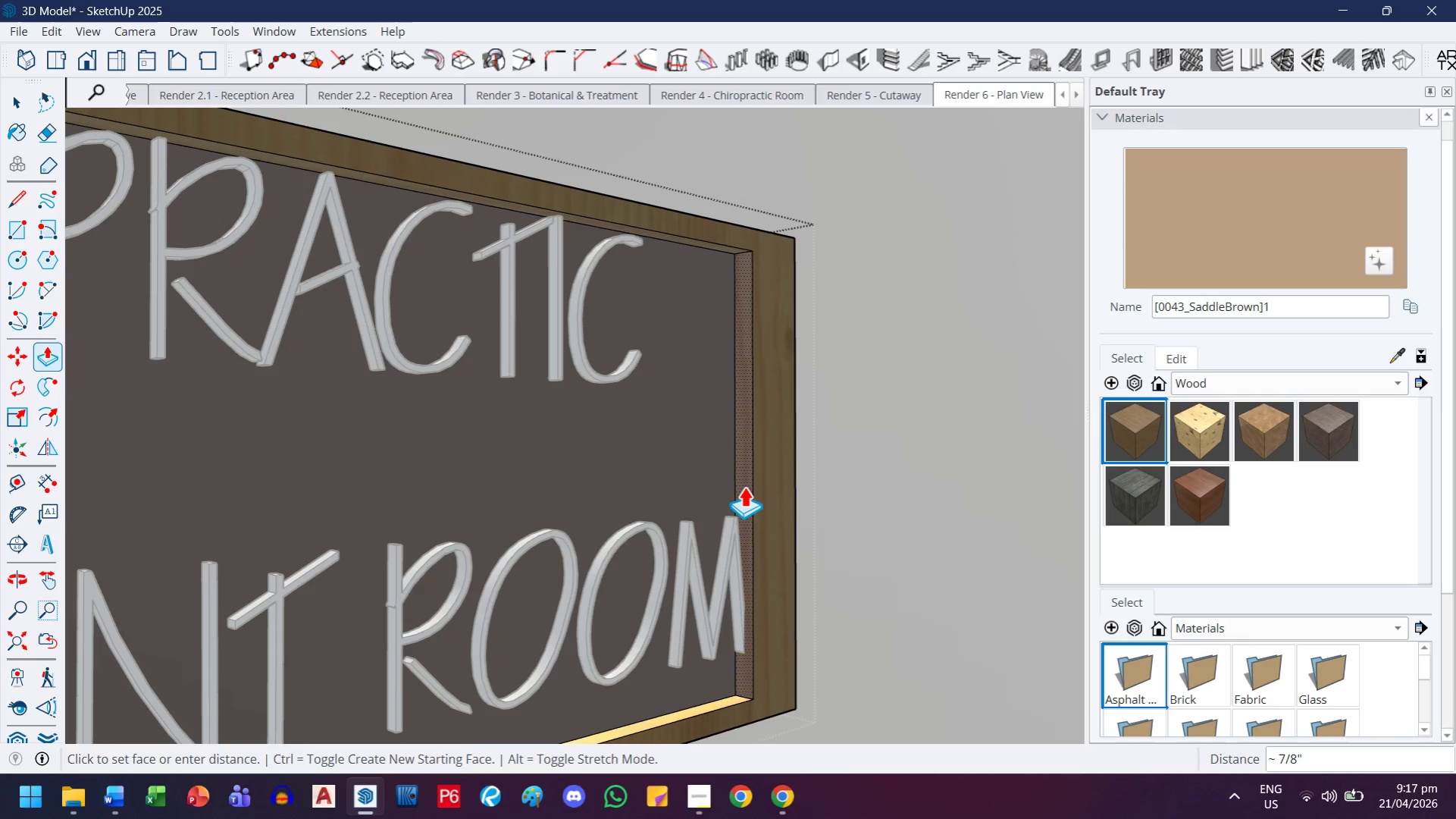 
key(2)
 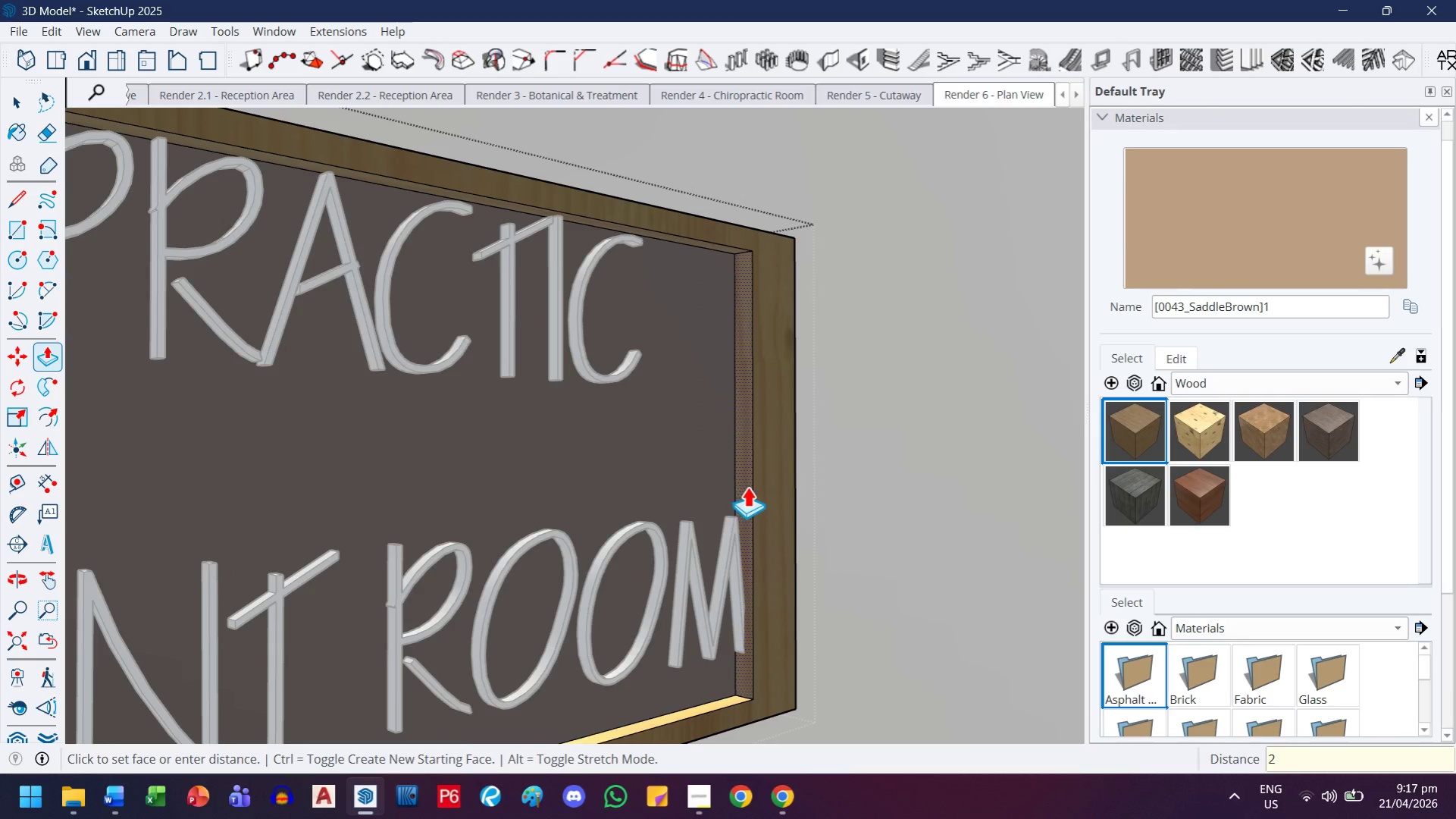 
key(Enter)
 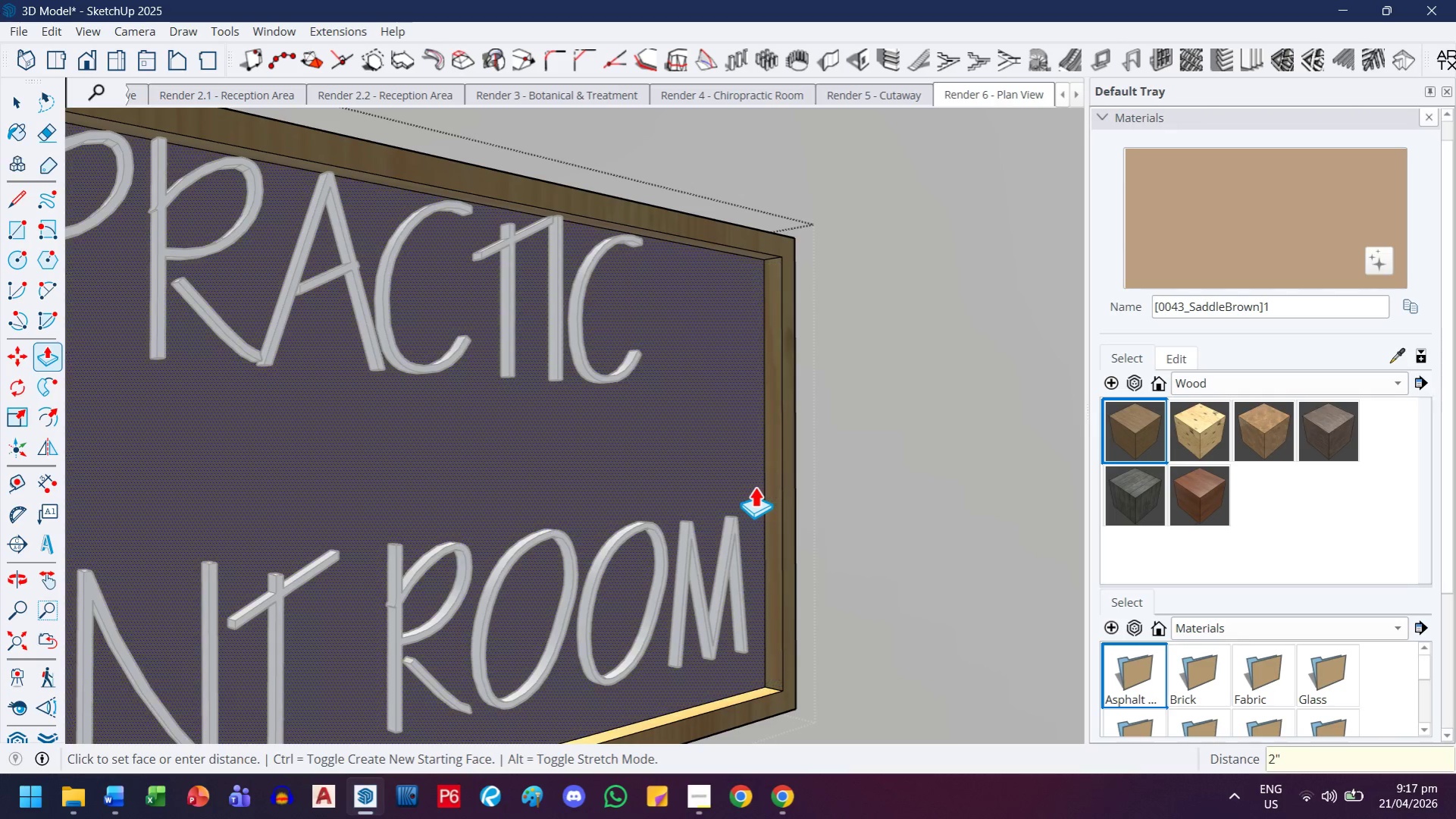 
scroll: coordinate [633, 543], scroll_direction: down, amount: 4.0
 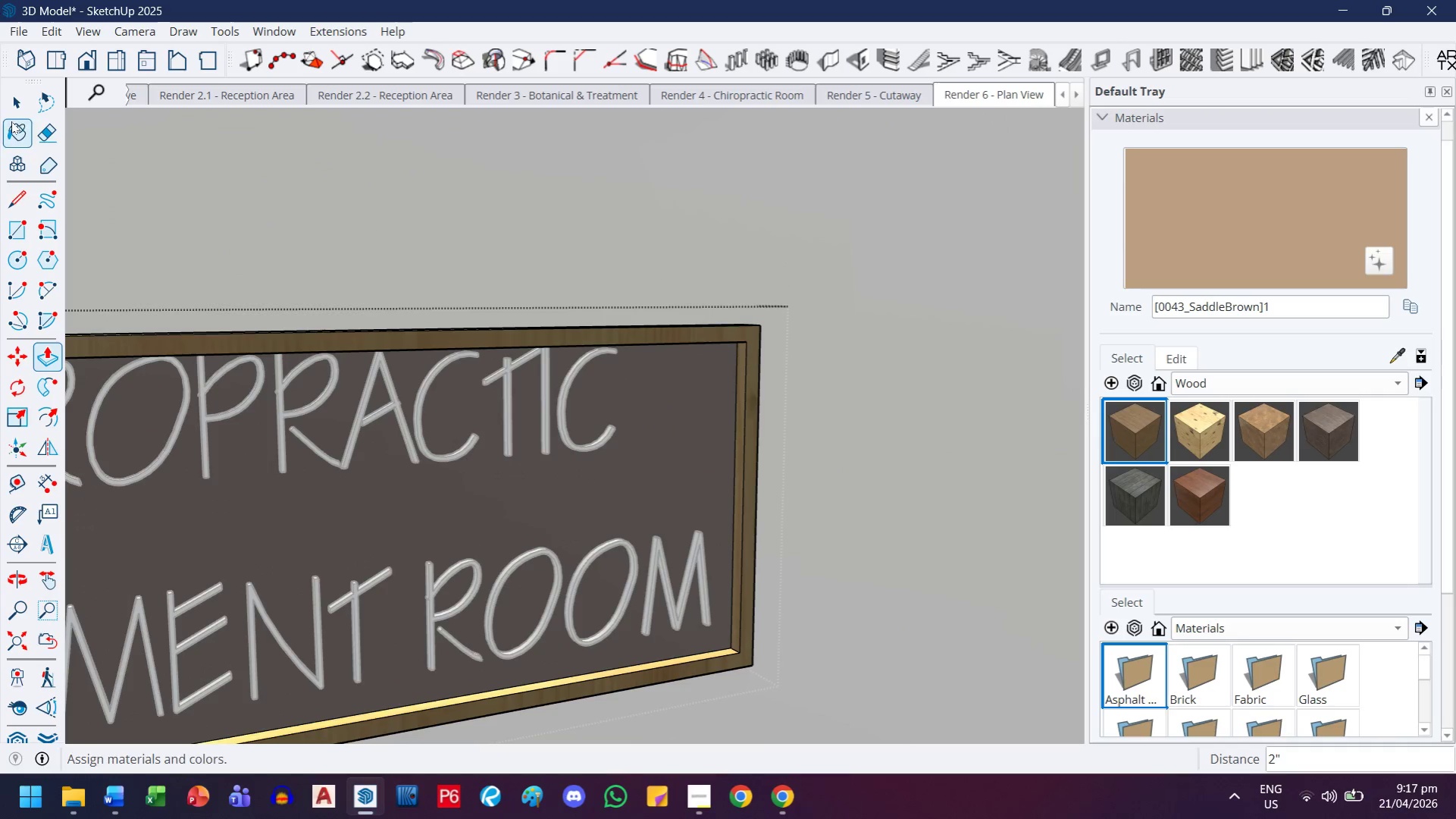 
left_click([13, 115])
 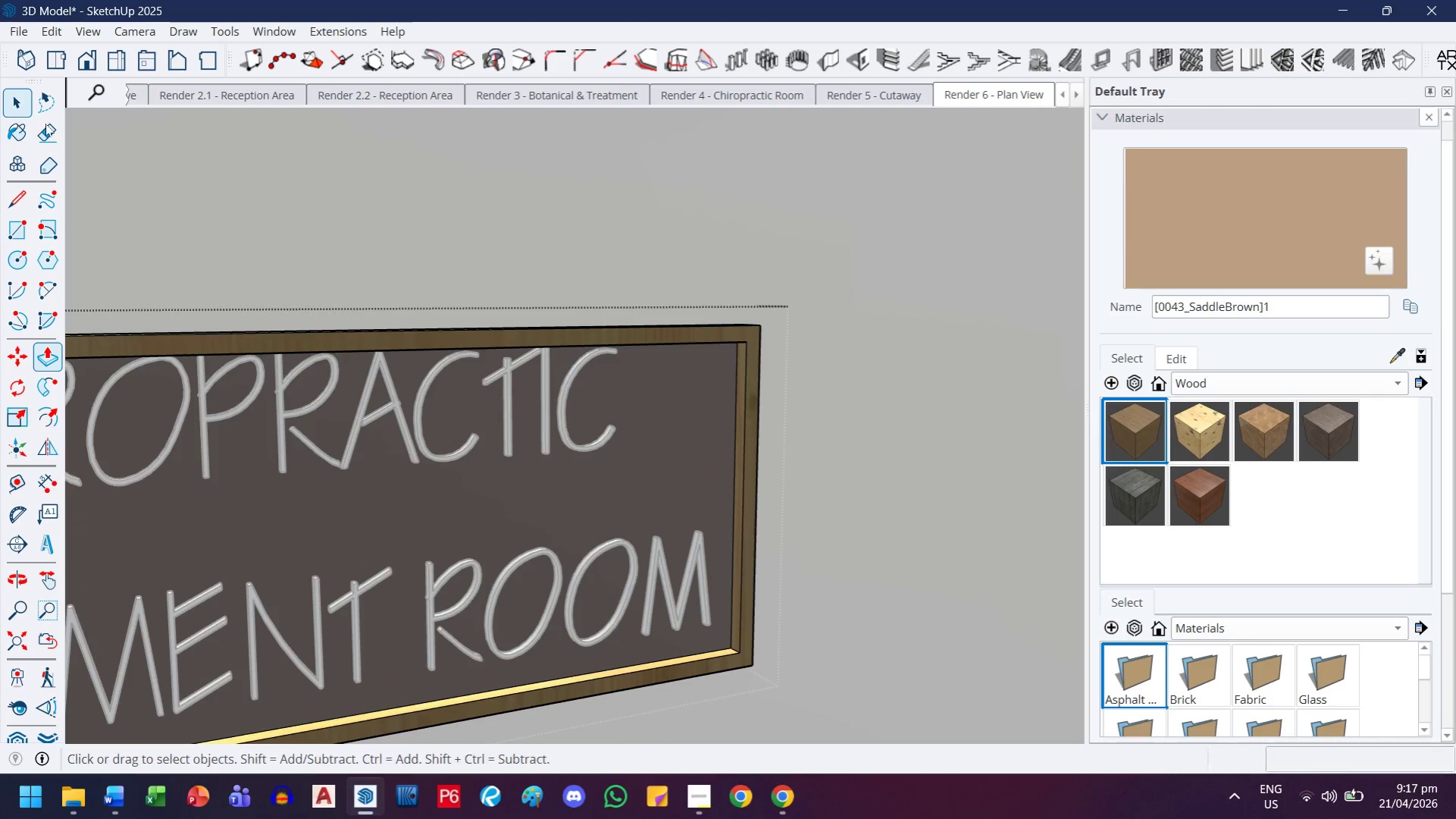 
key(Escape)
 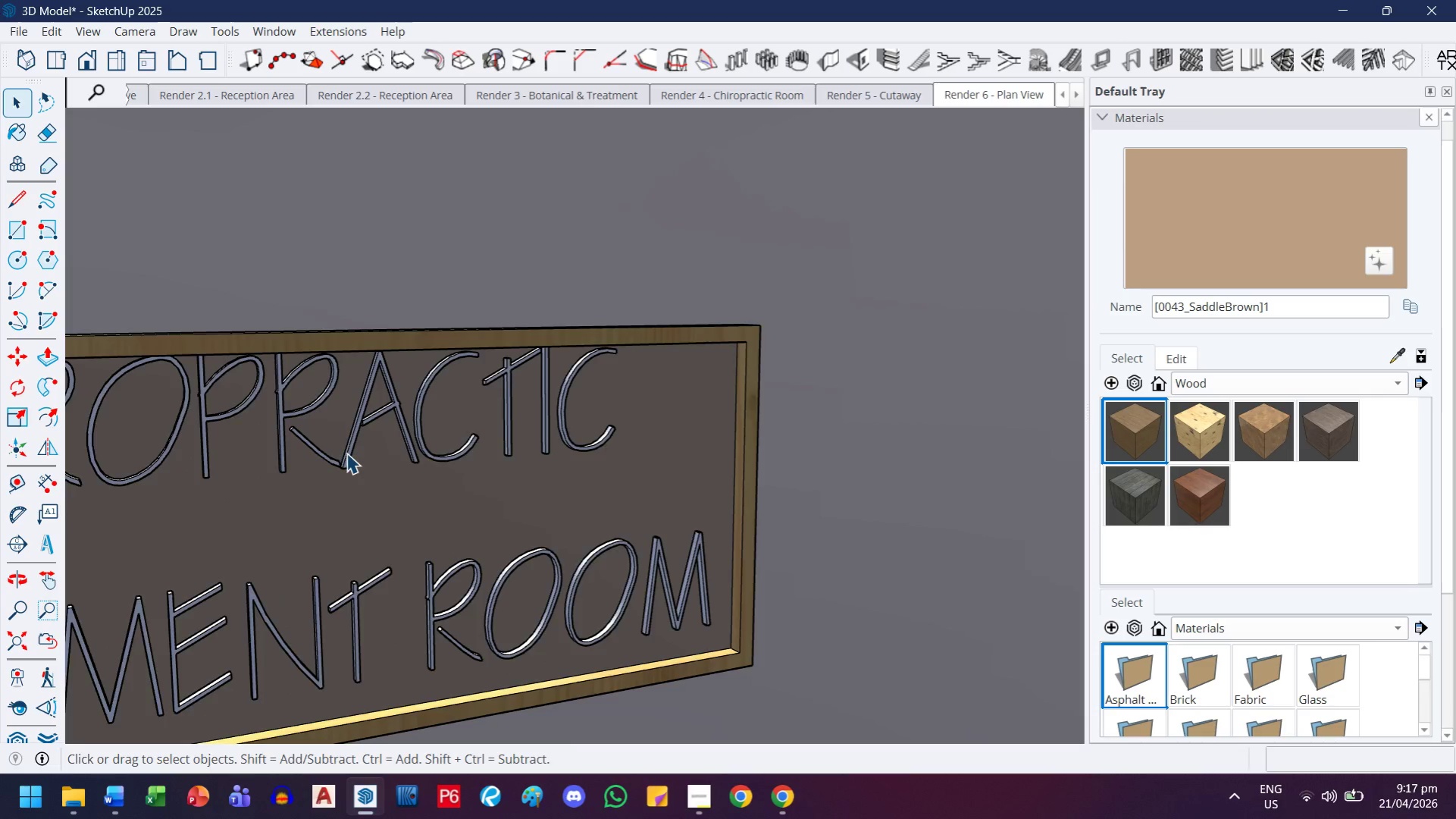 
scroll: coordinate [344, 452], scroll_direction: down, amount: 1.0
 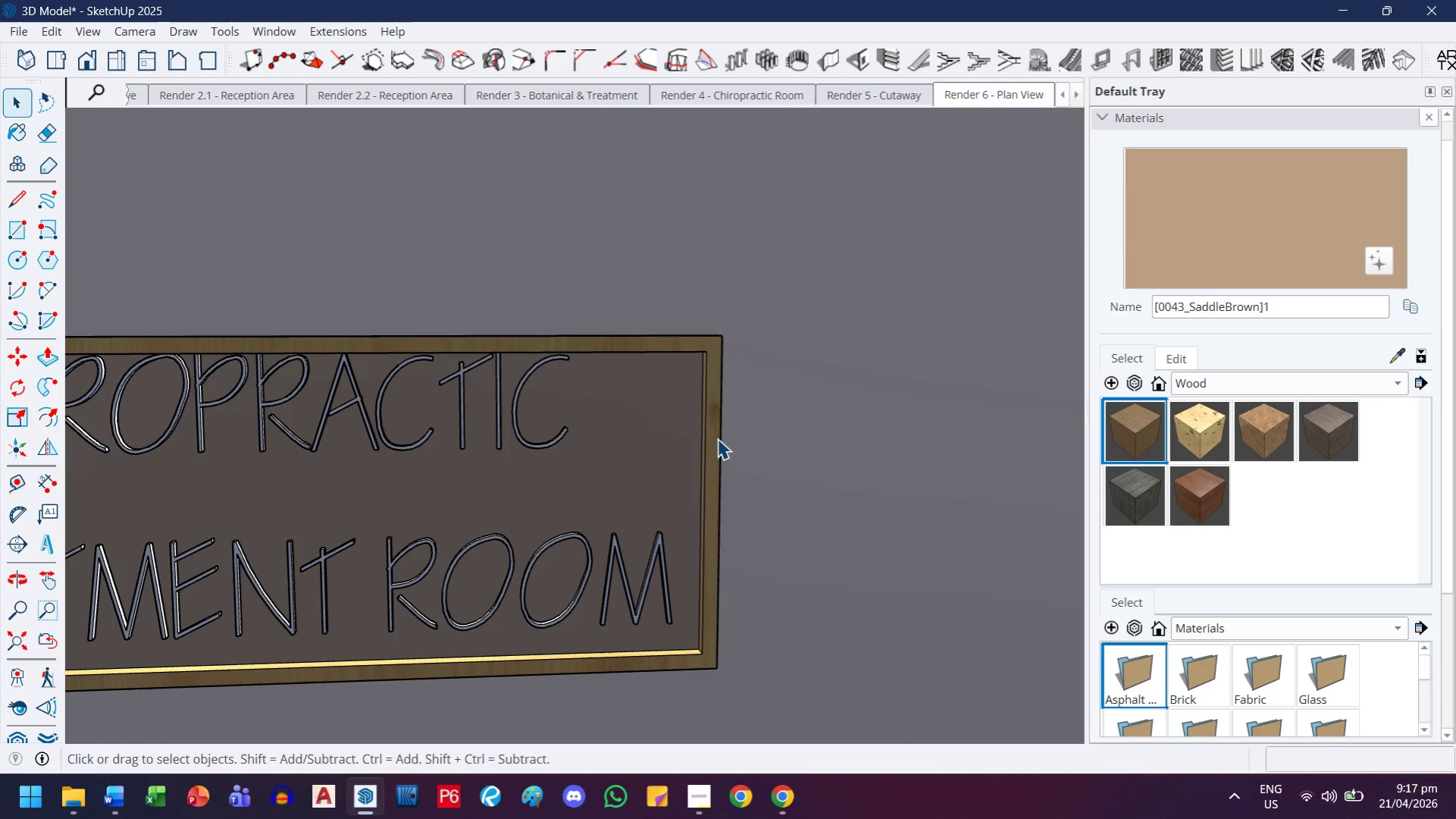 
left_click([720, 450])
 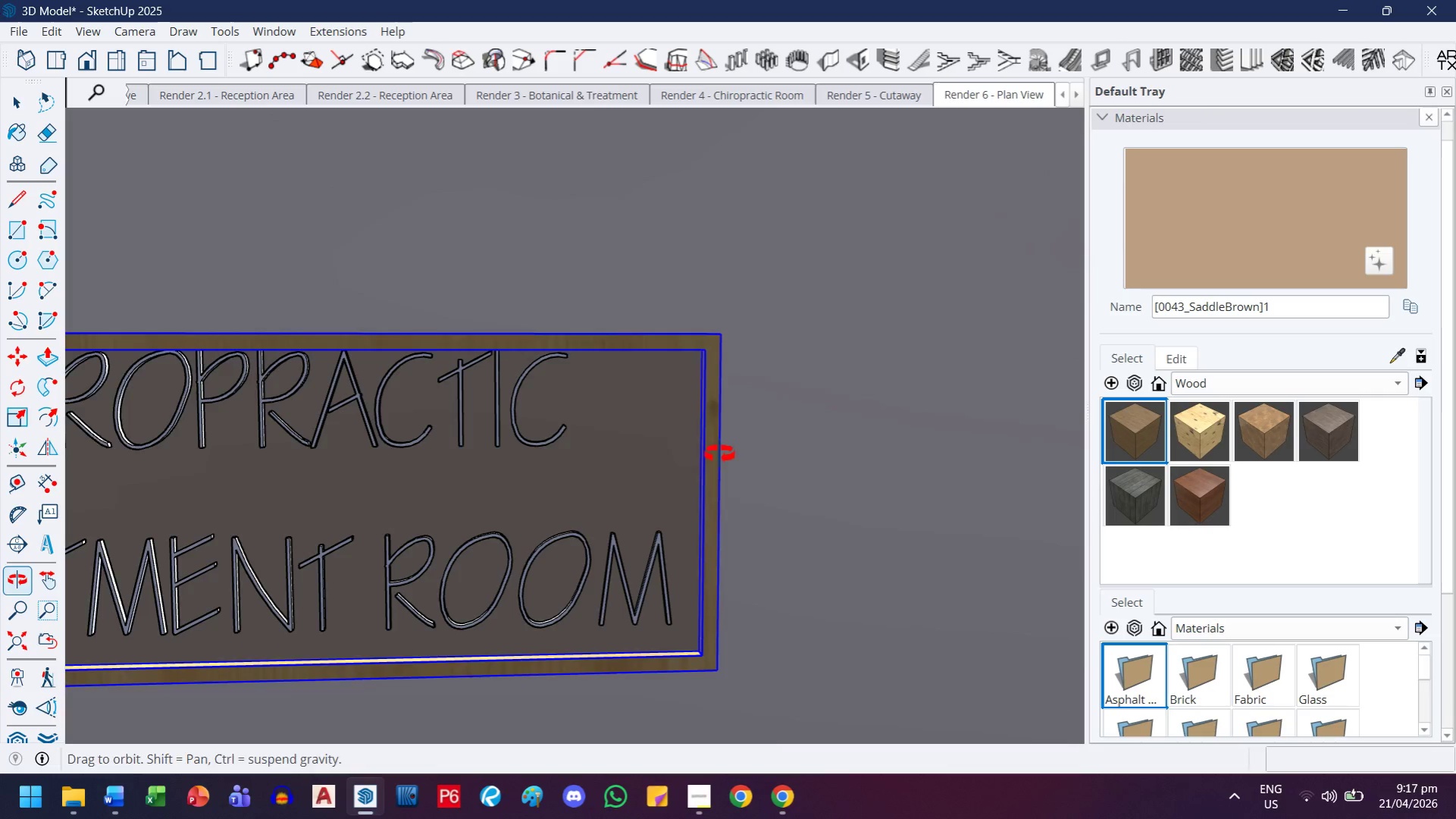 
key(M)
 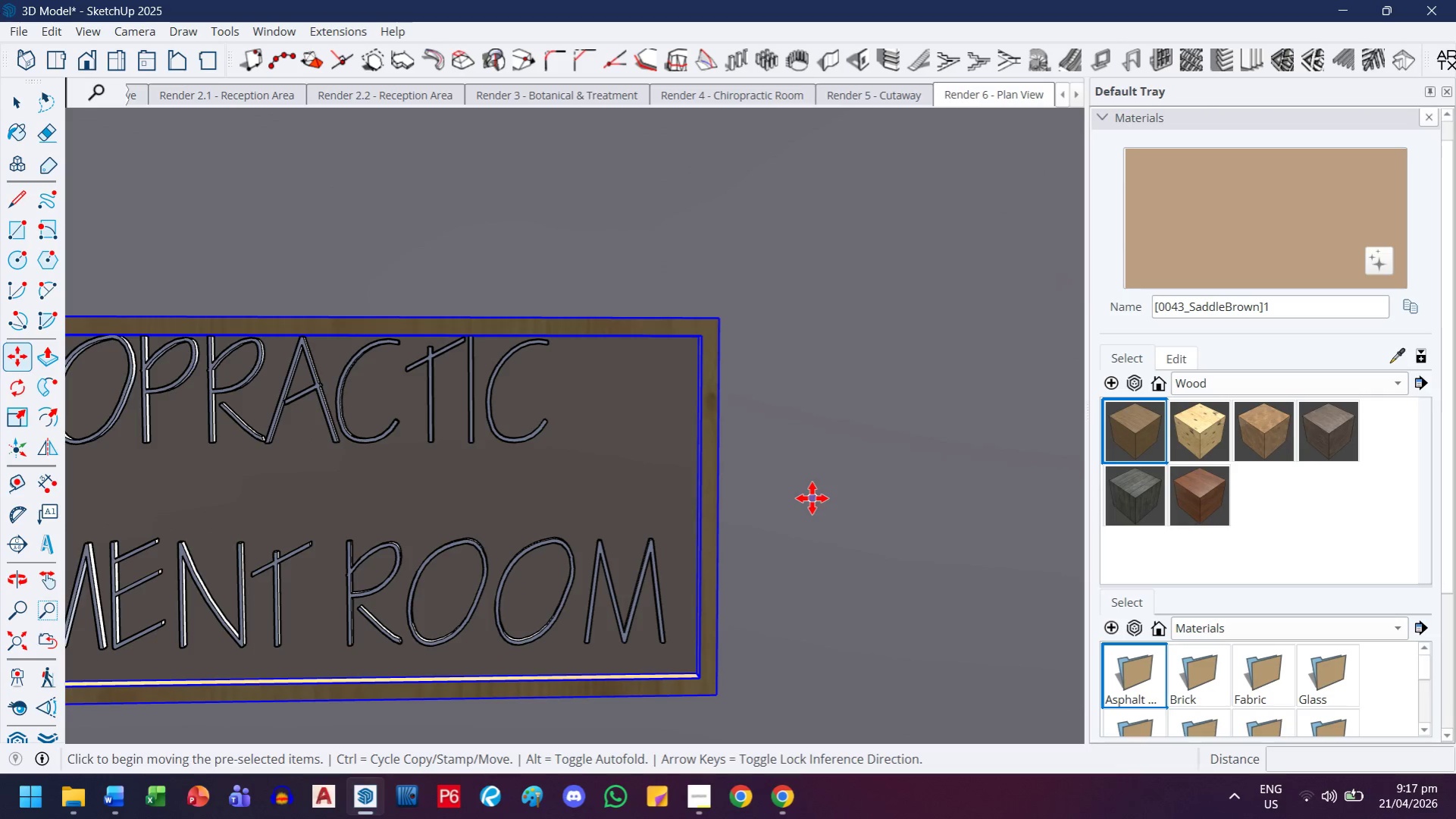 
scroll: coordinate [719, 458], scroll_direction: up, amount: 1.0
 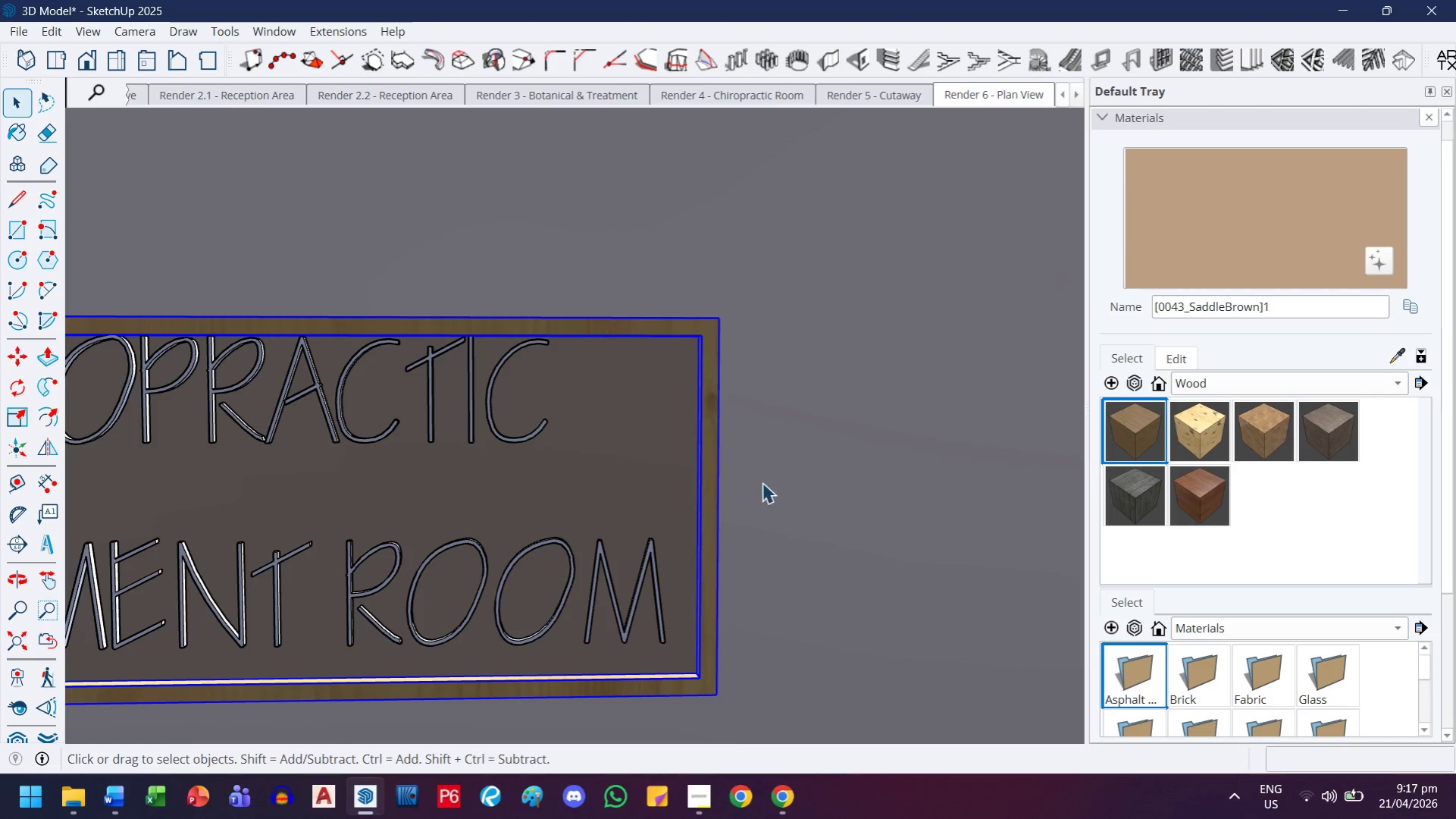 
left_click([812, 498])
 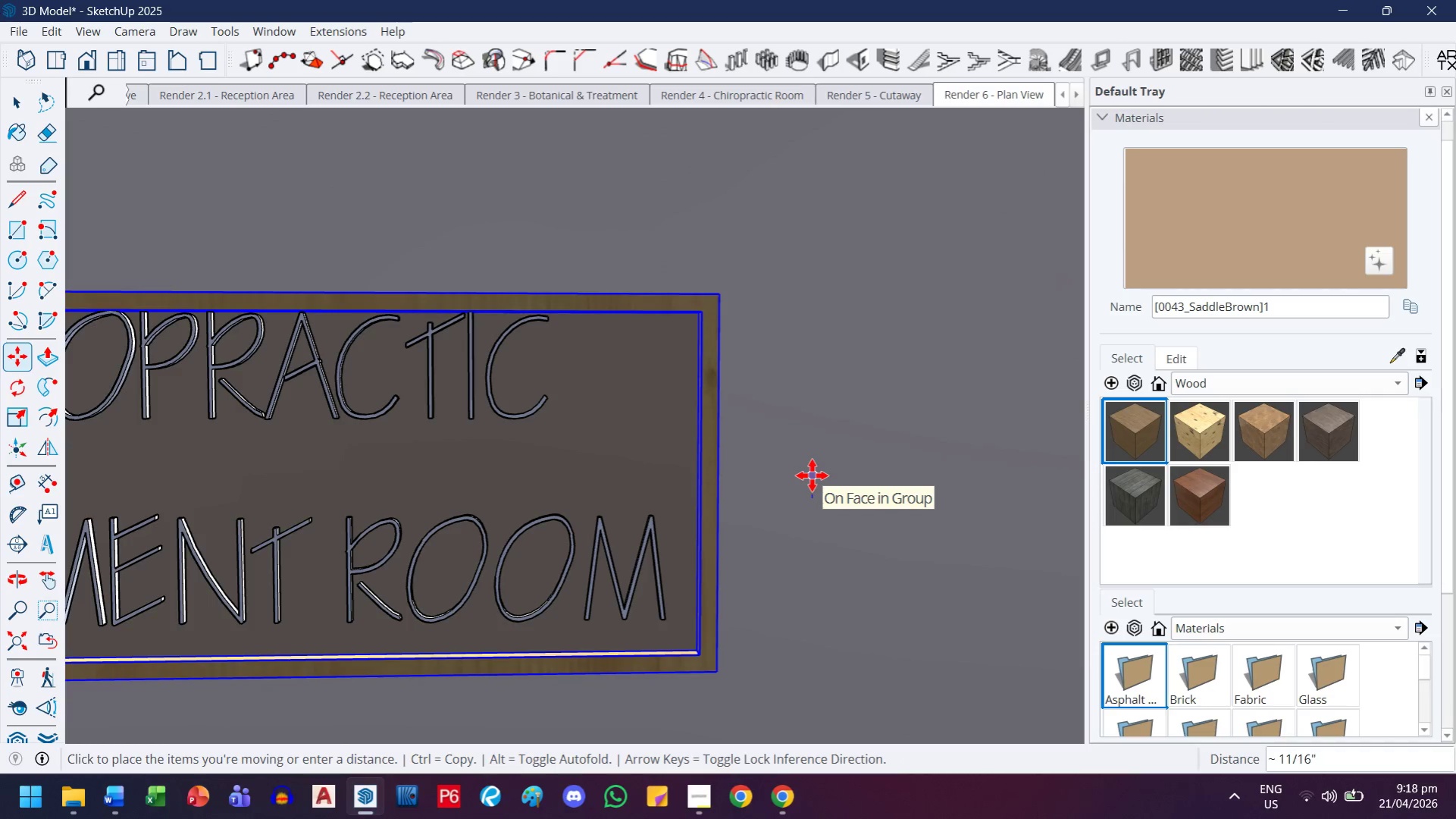 
key(Escape)
 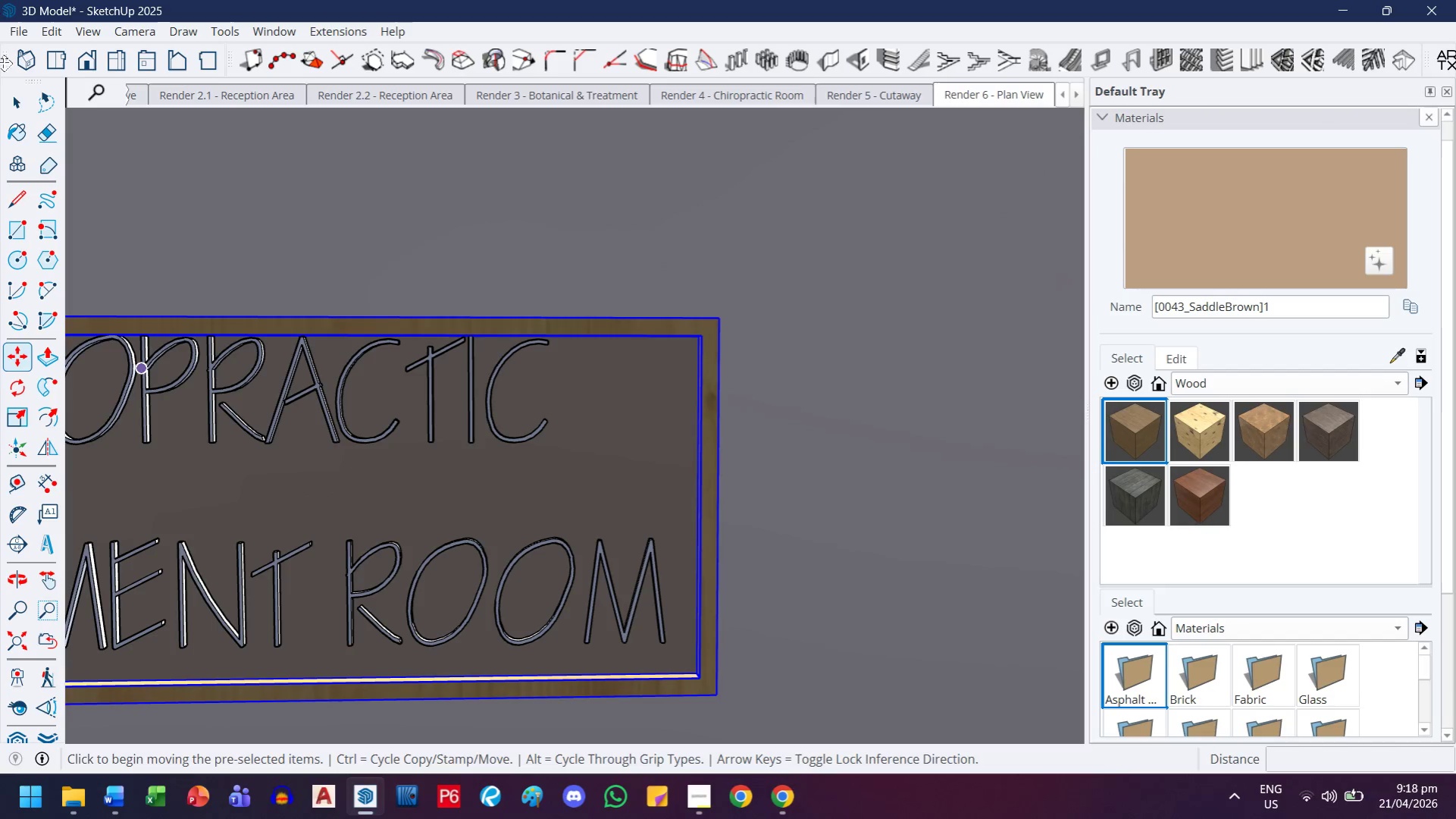 
left_click([13, 96])
 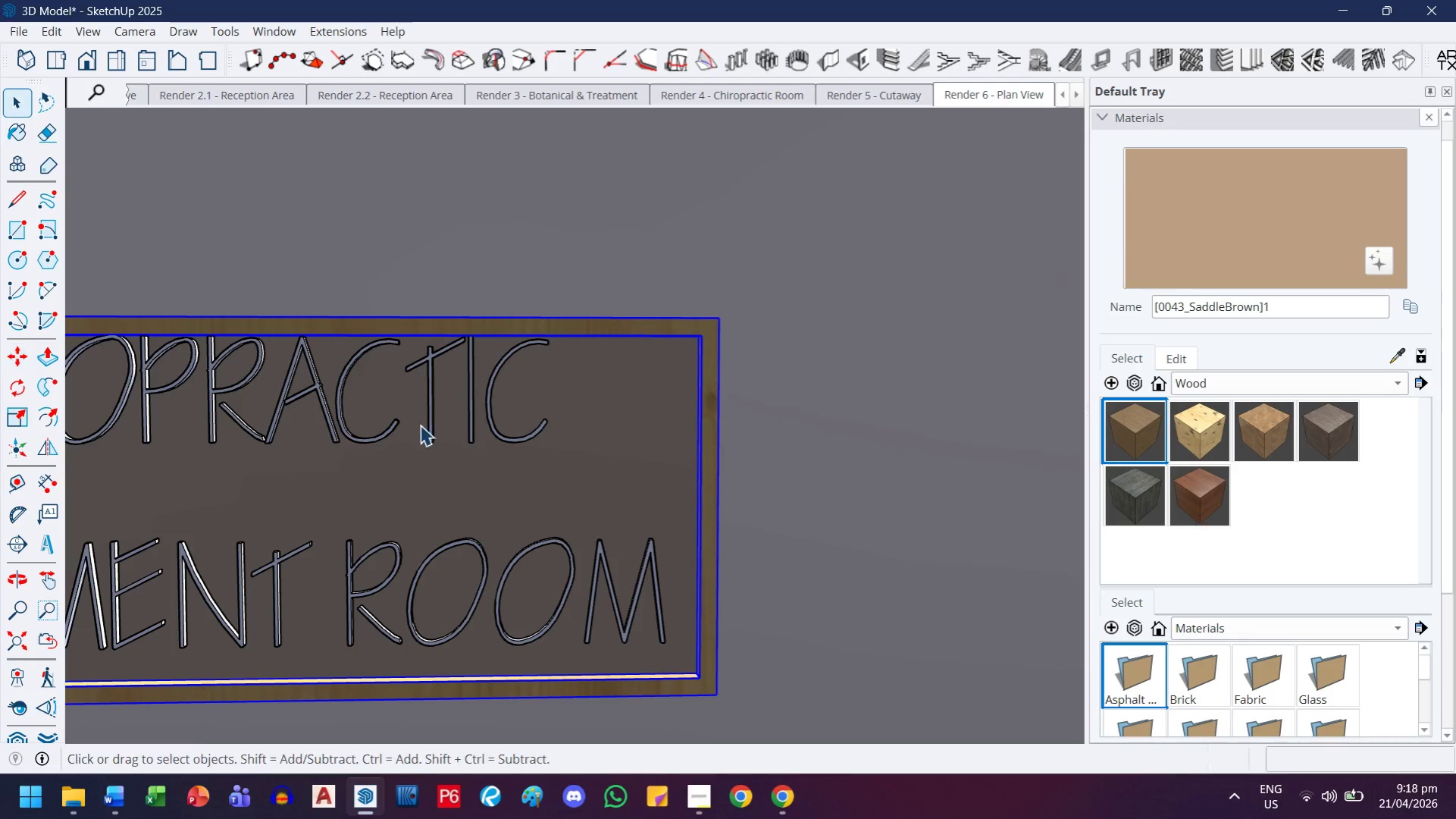 
key(Escape)
 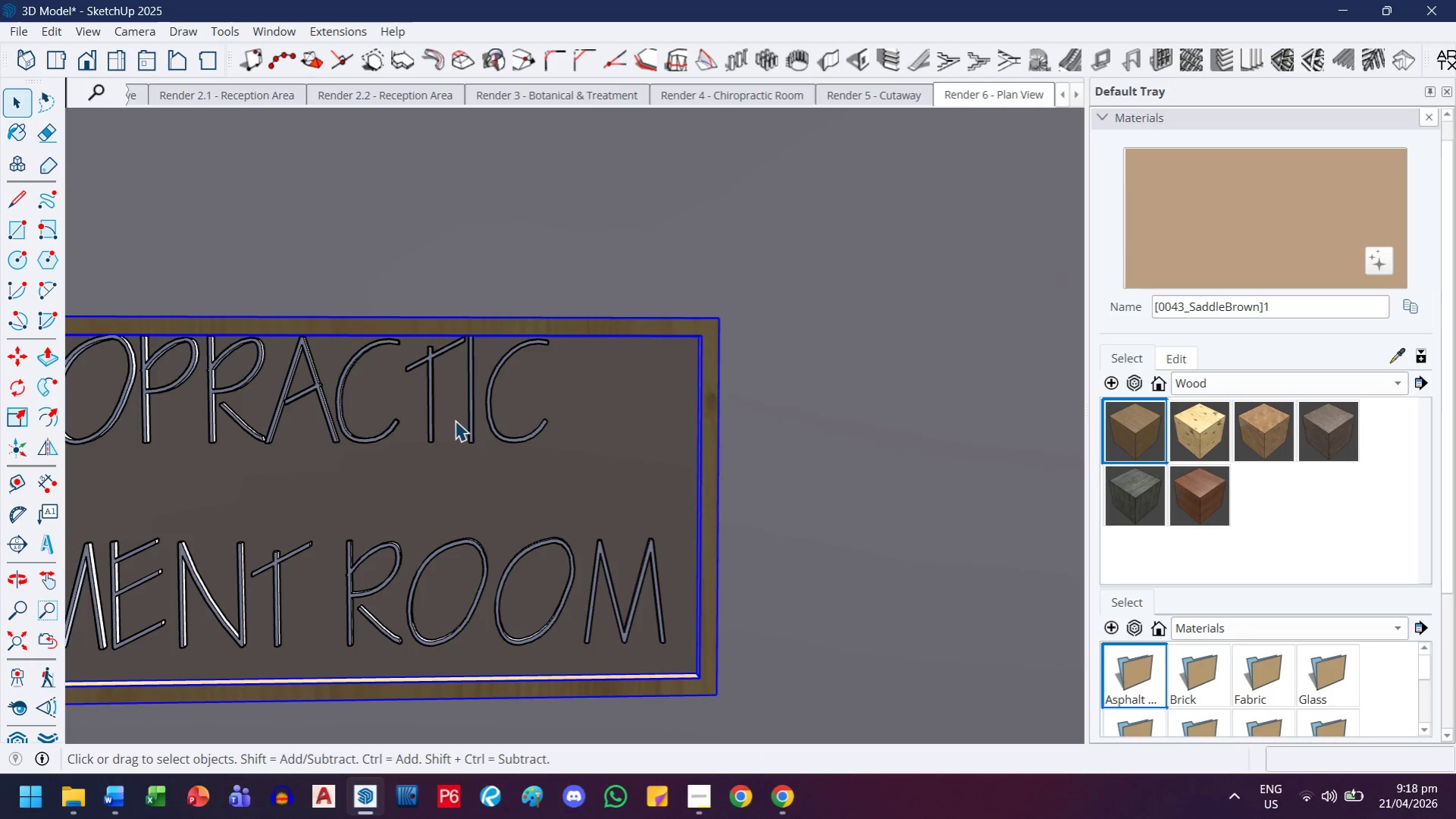 
left_click([470, 416])
 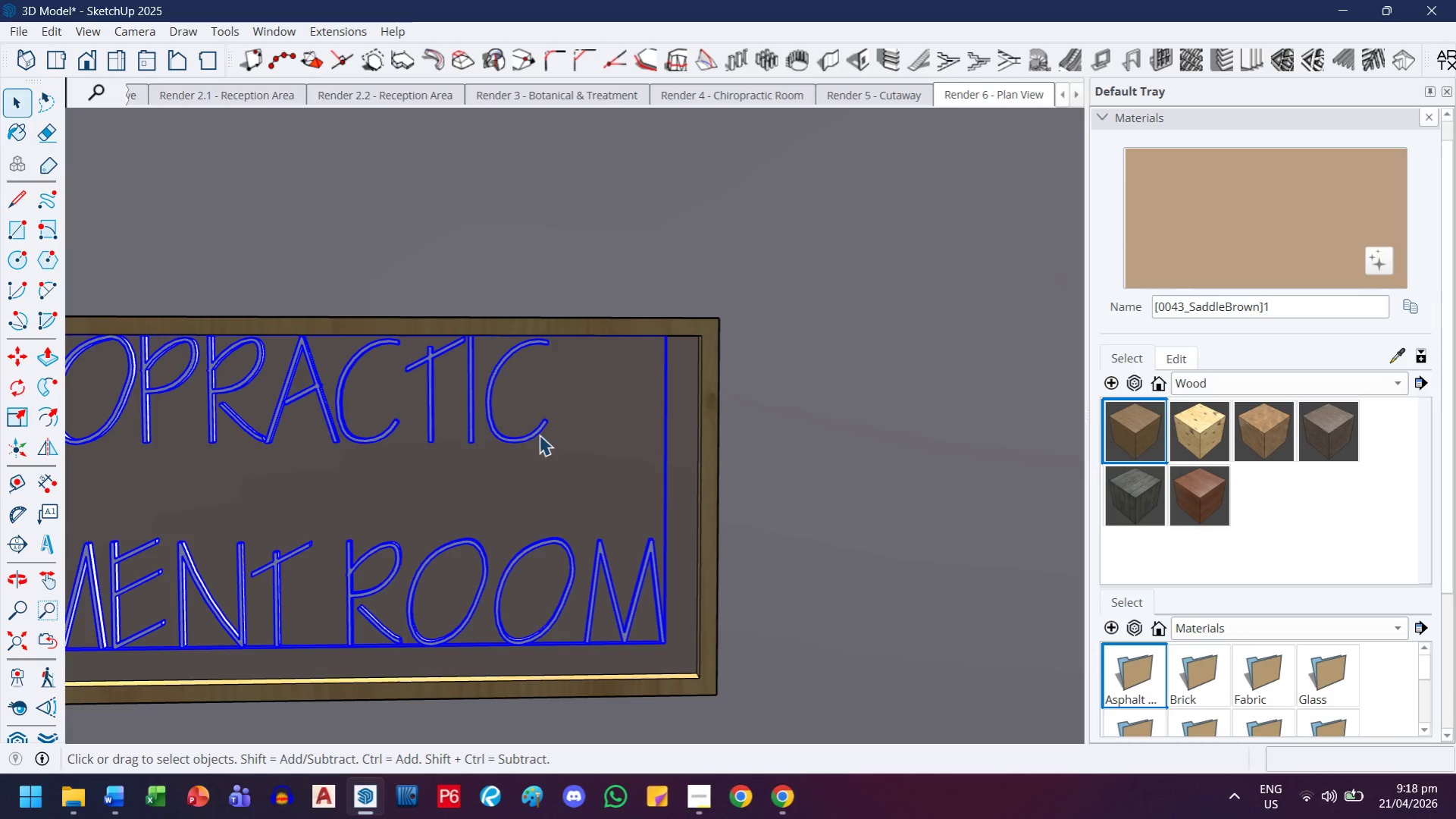 
key(M)
 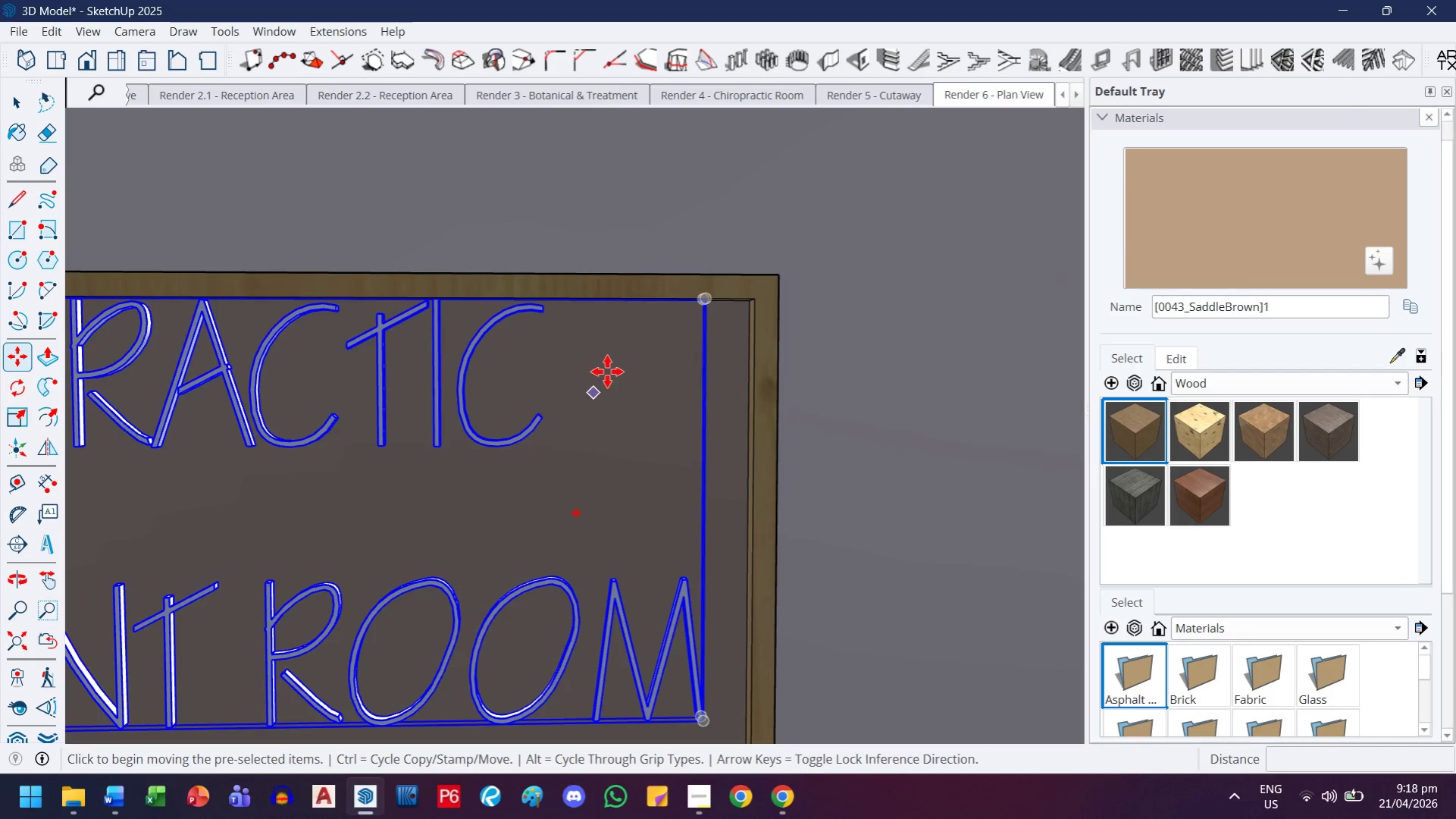 
left_click([607, 372])
 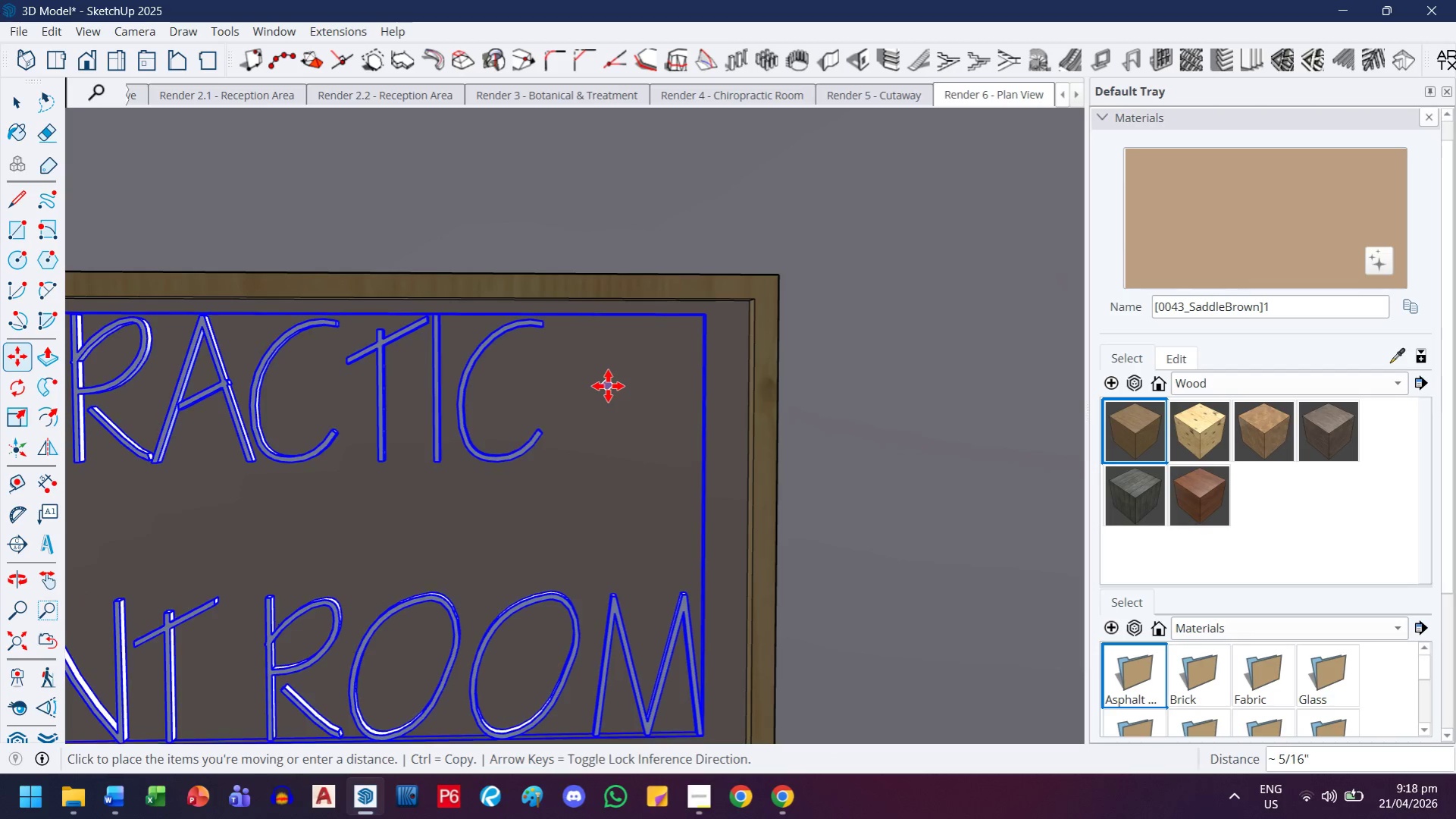 
scroll: coordinate [562, 432], scroll_direction: up, amount: 3.0
 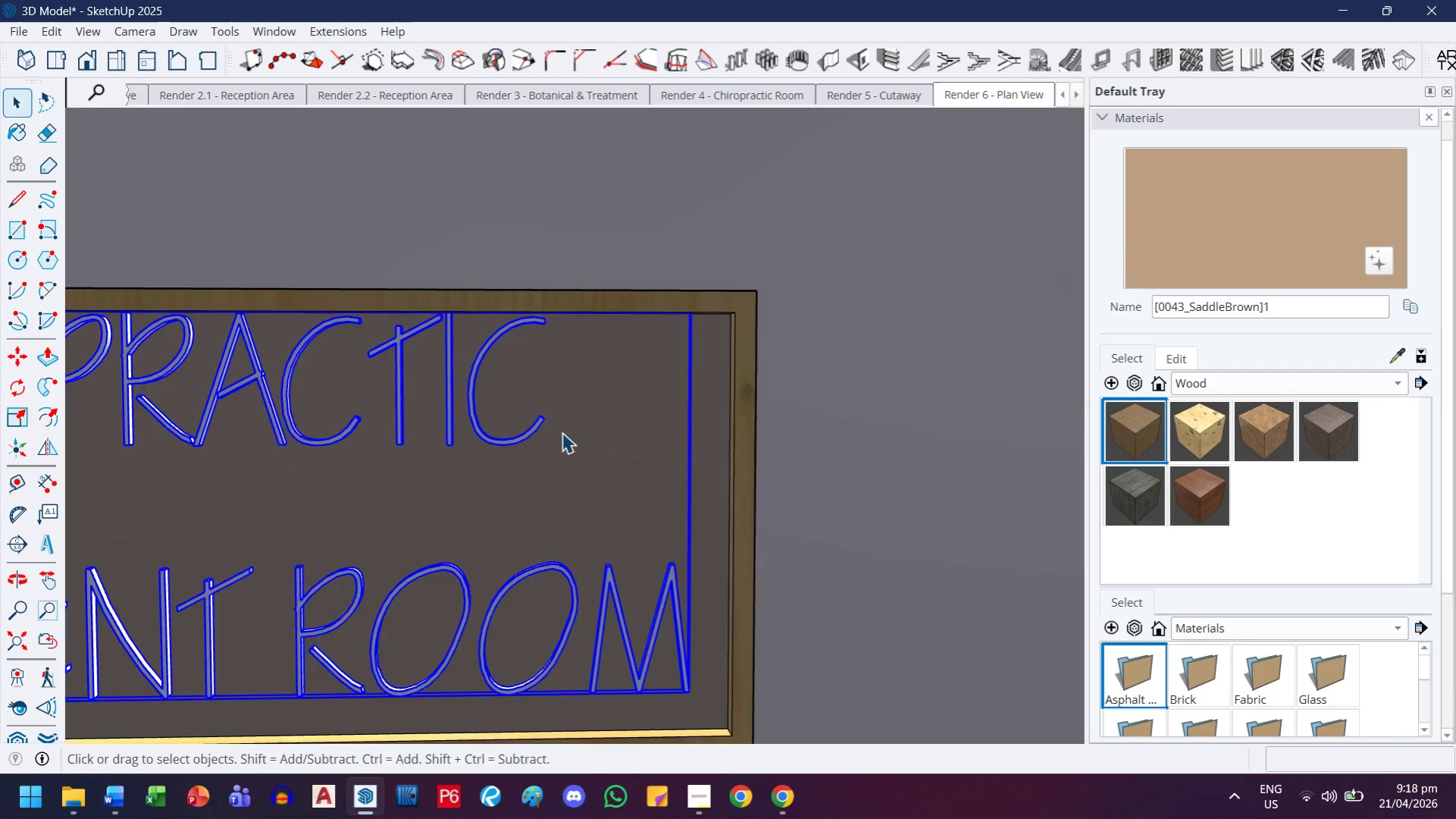 
left_click([608, 386])
 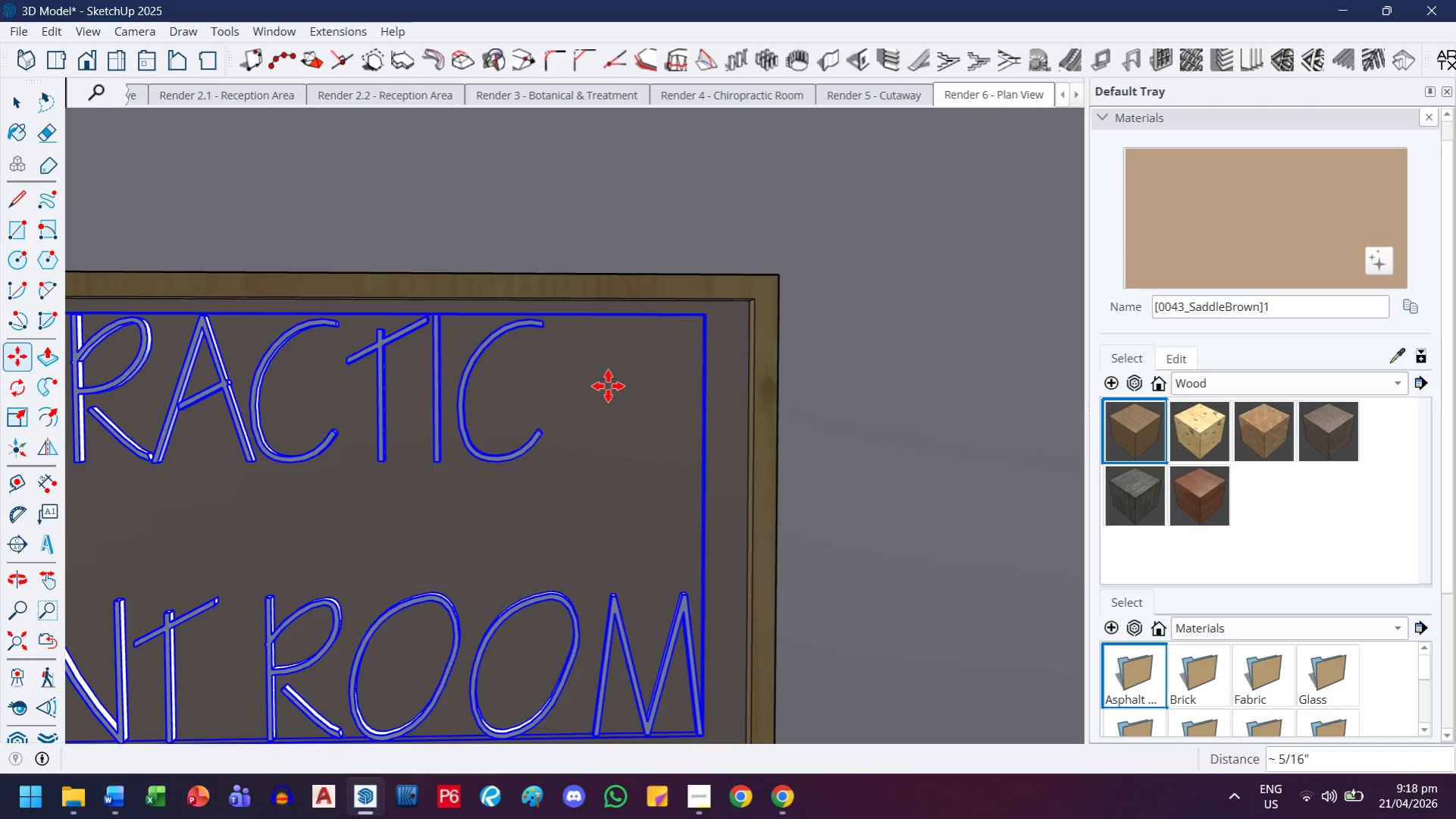 
scroll: coordinate [608, 386], scroll_direction: down, amount: 4.0
 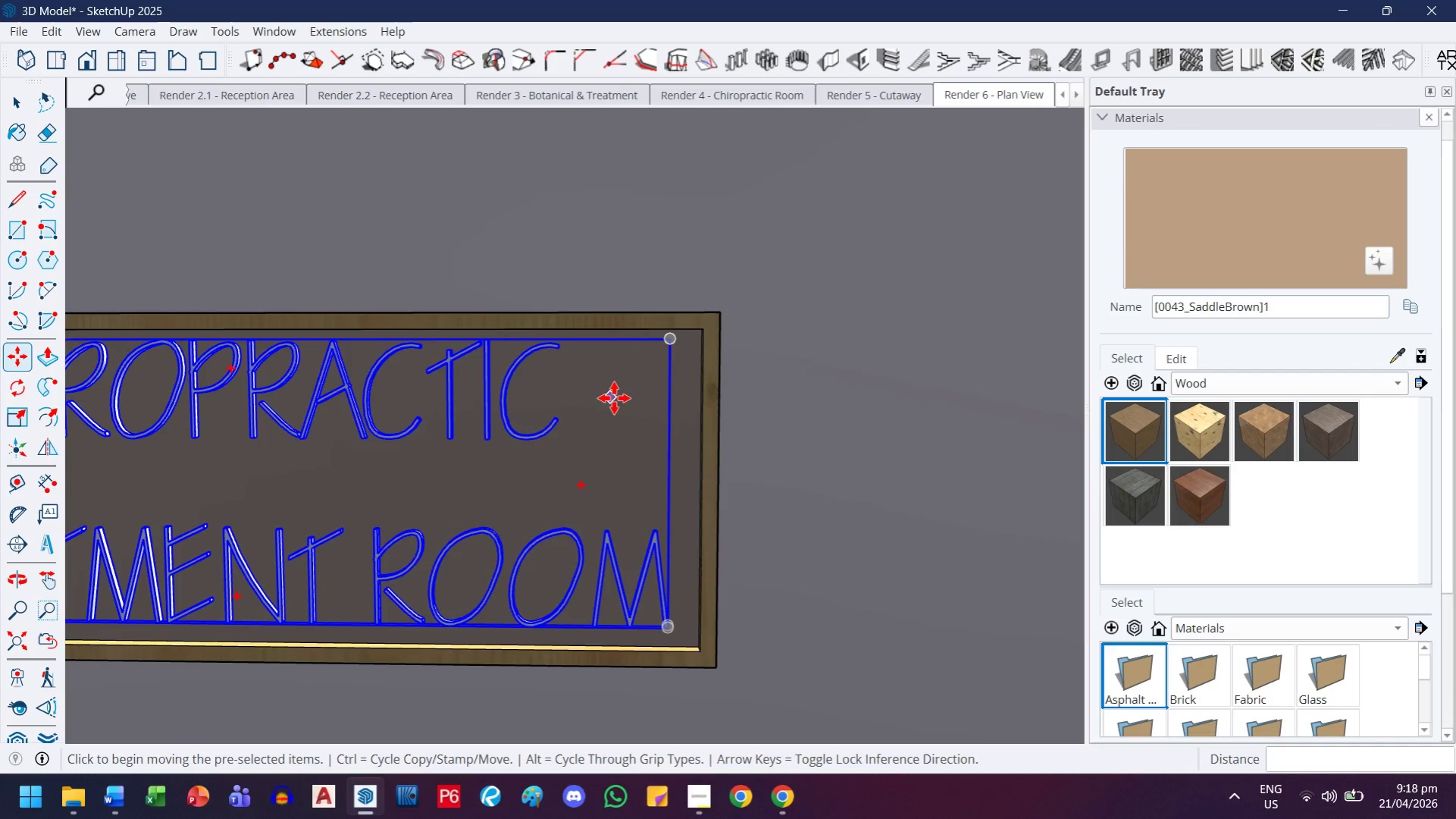 
left_click([614, 398])
 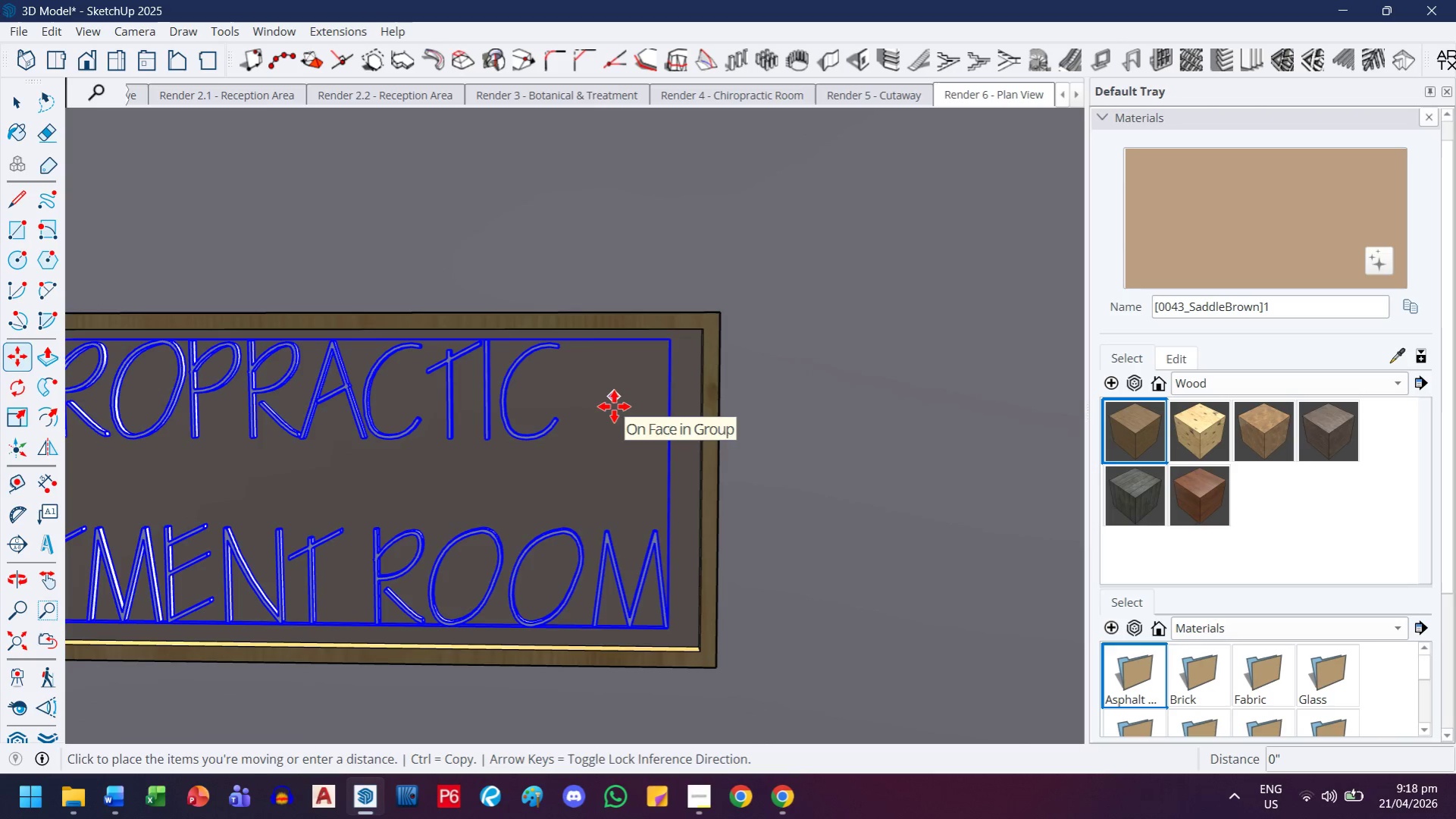 
left_click([614, 407])
 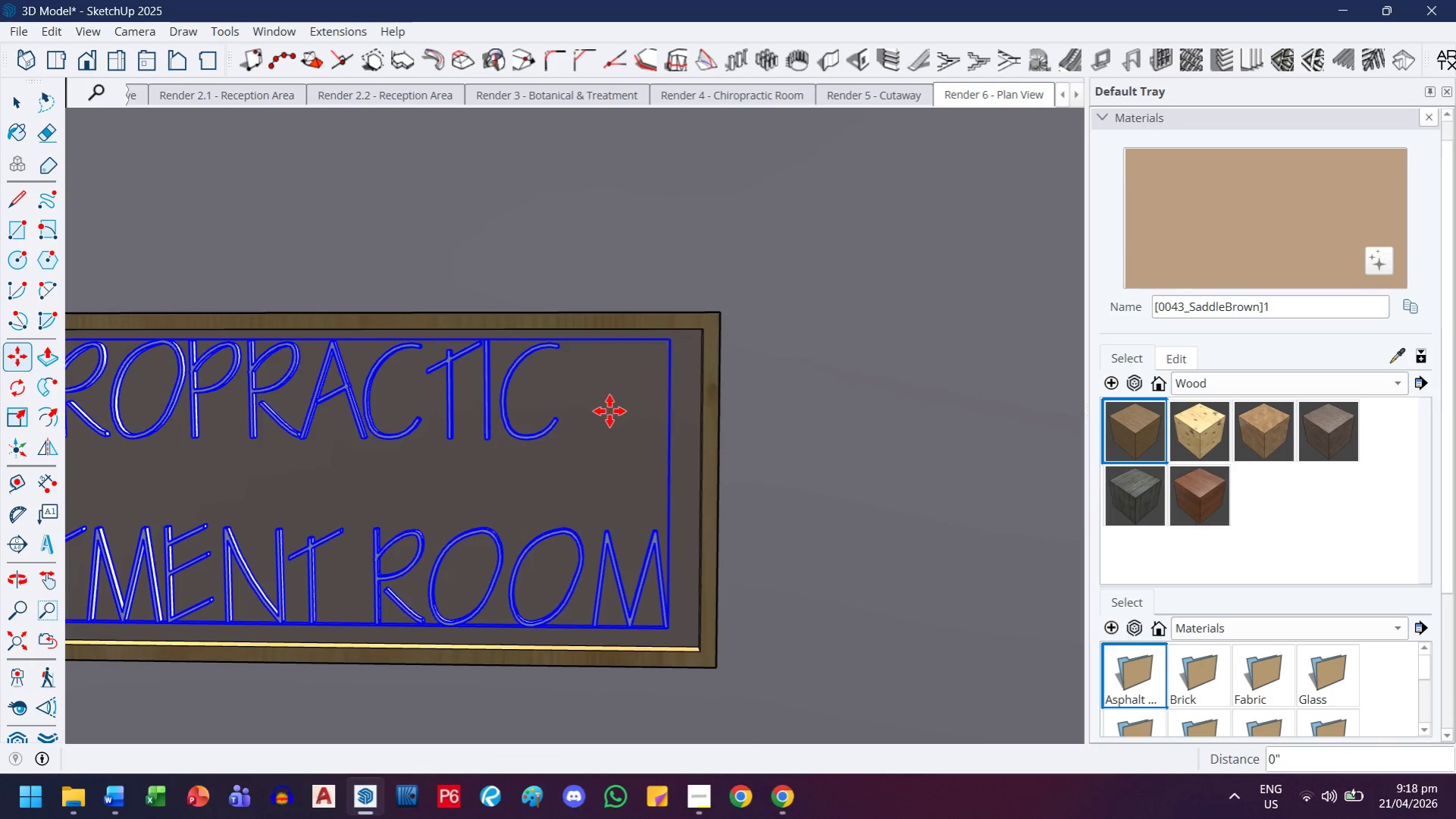 
key(H)
 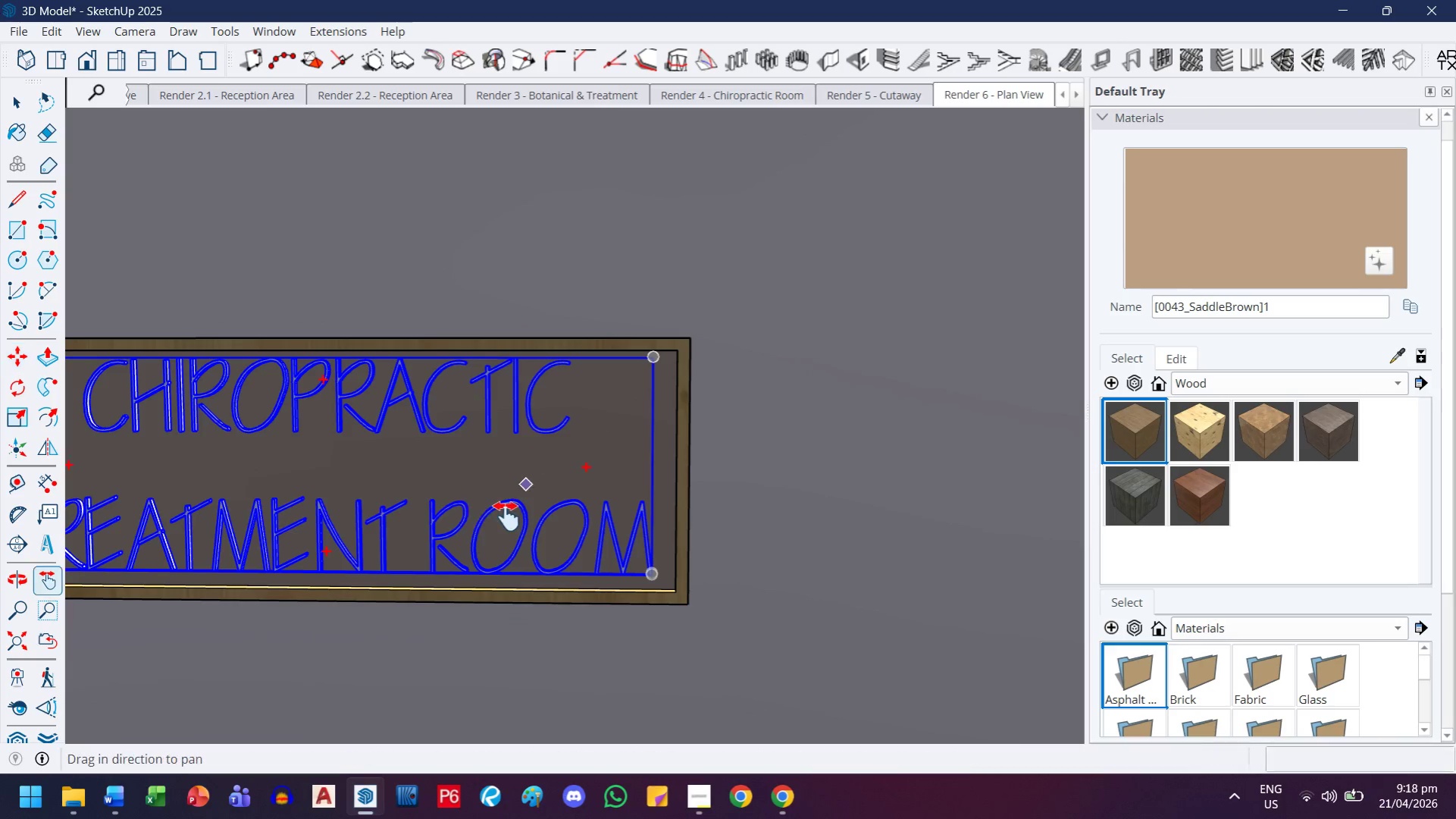 
left_click_drag(start_coordinate=[476, 516], to_coordinate=[736, 513])
 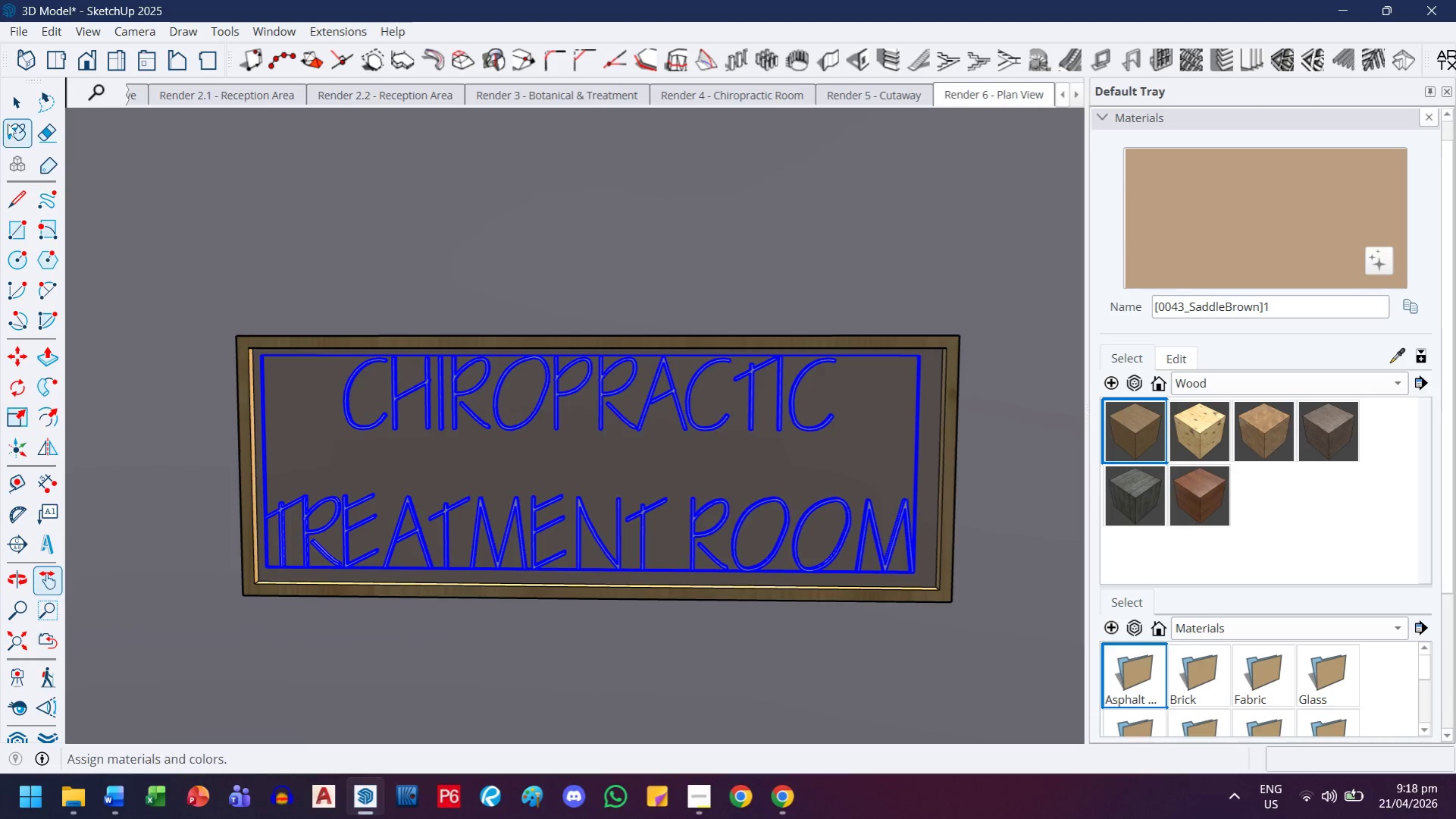 
scroll: coordinate [603, 413], scroll_direction: down, amount: 3.0
 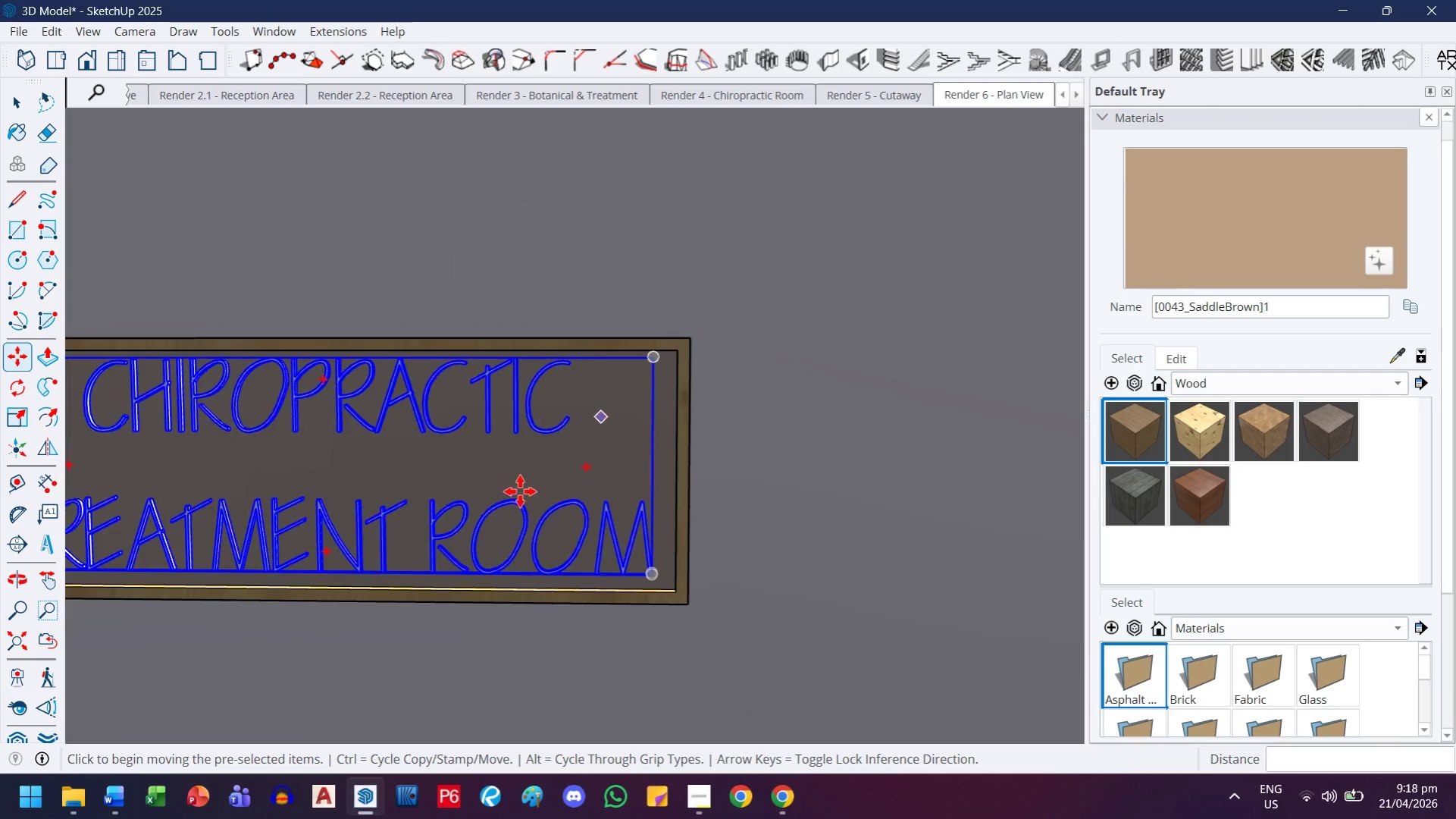 
left_click([10, 115])
 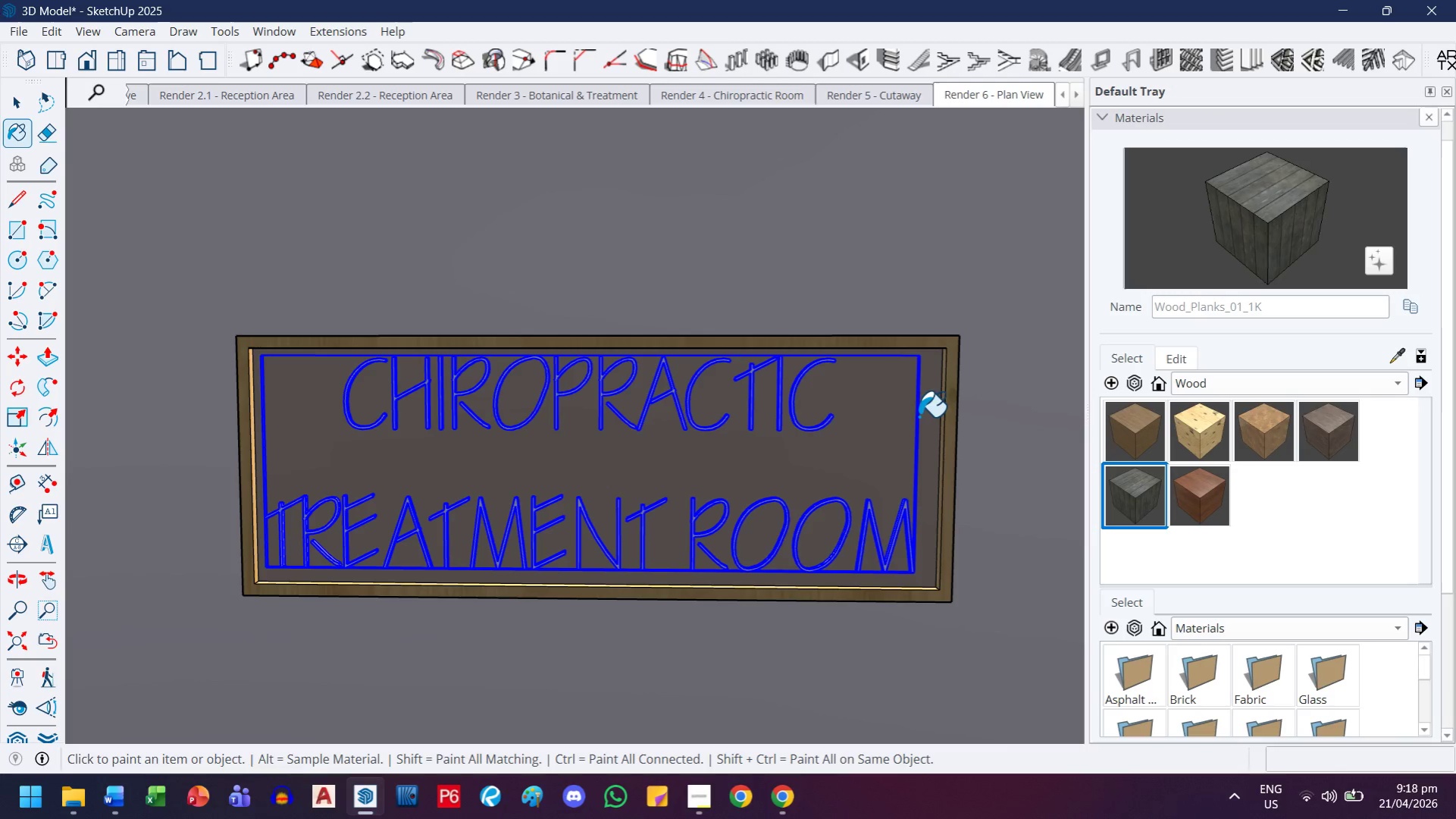 
left_click([780, 396])
 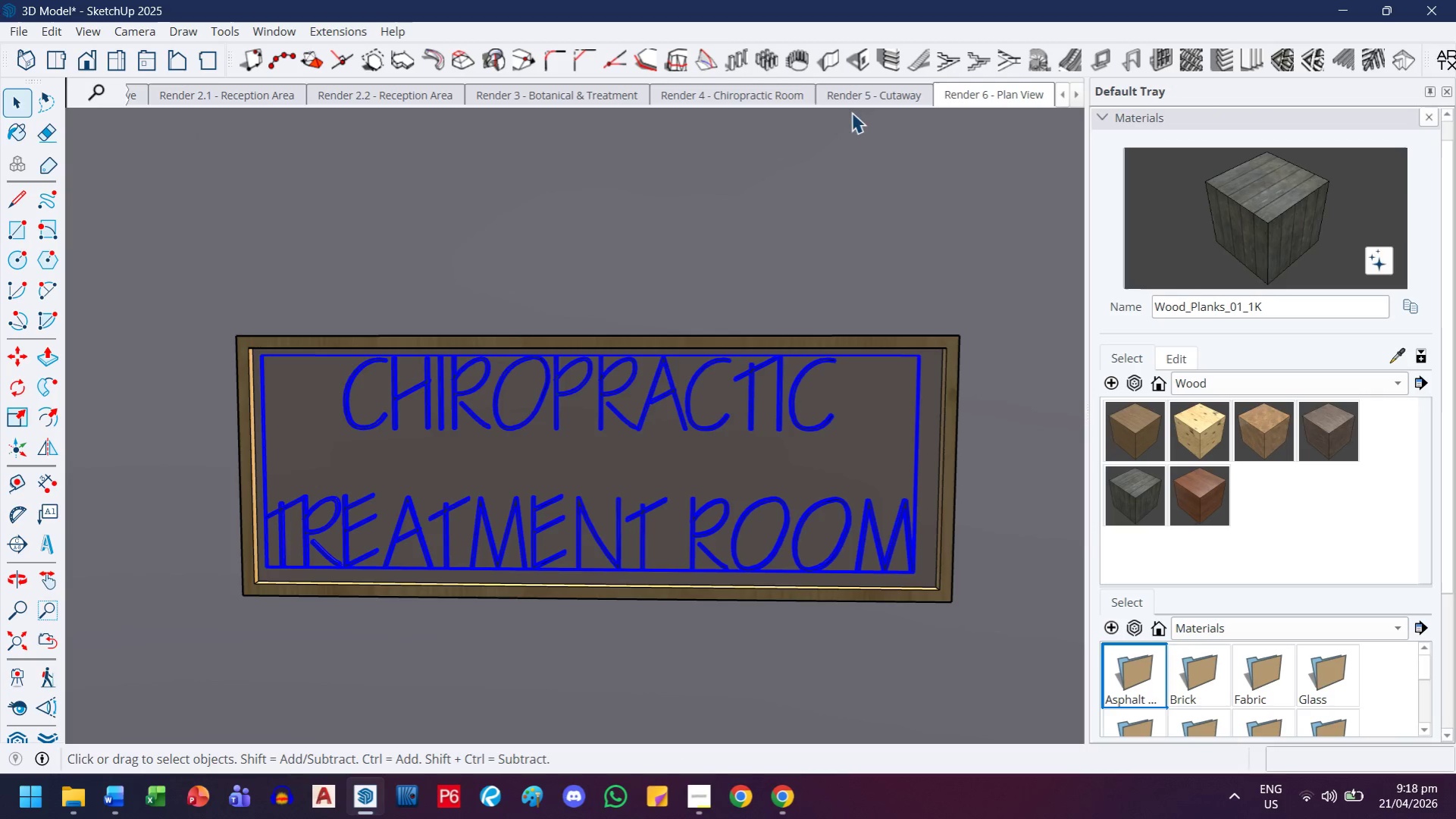 
left_click([1317, 88])
 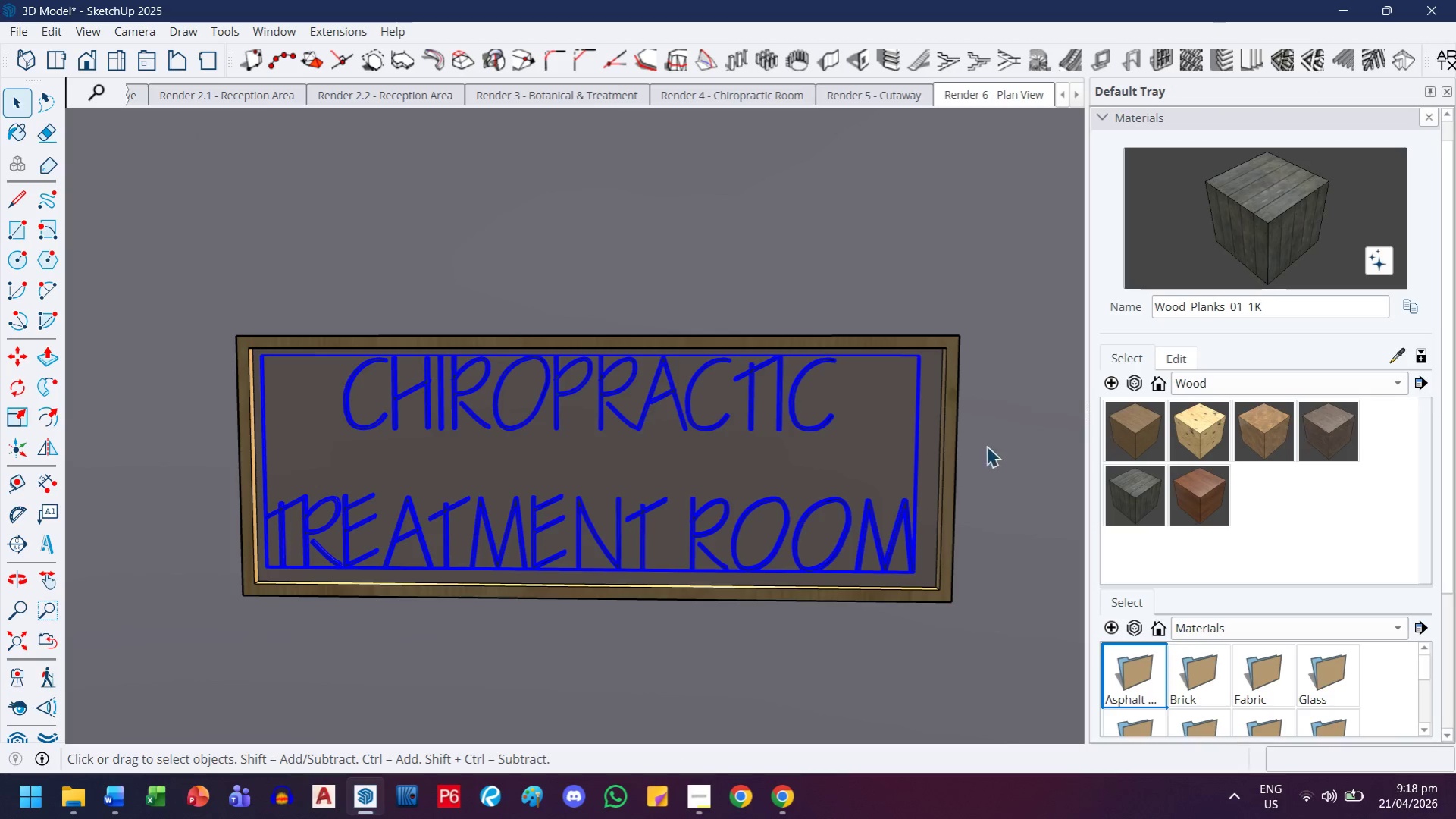 
left_click([947, 496])
 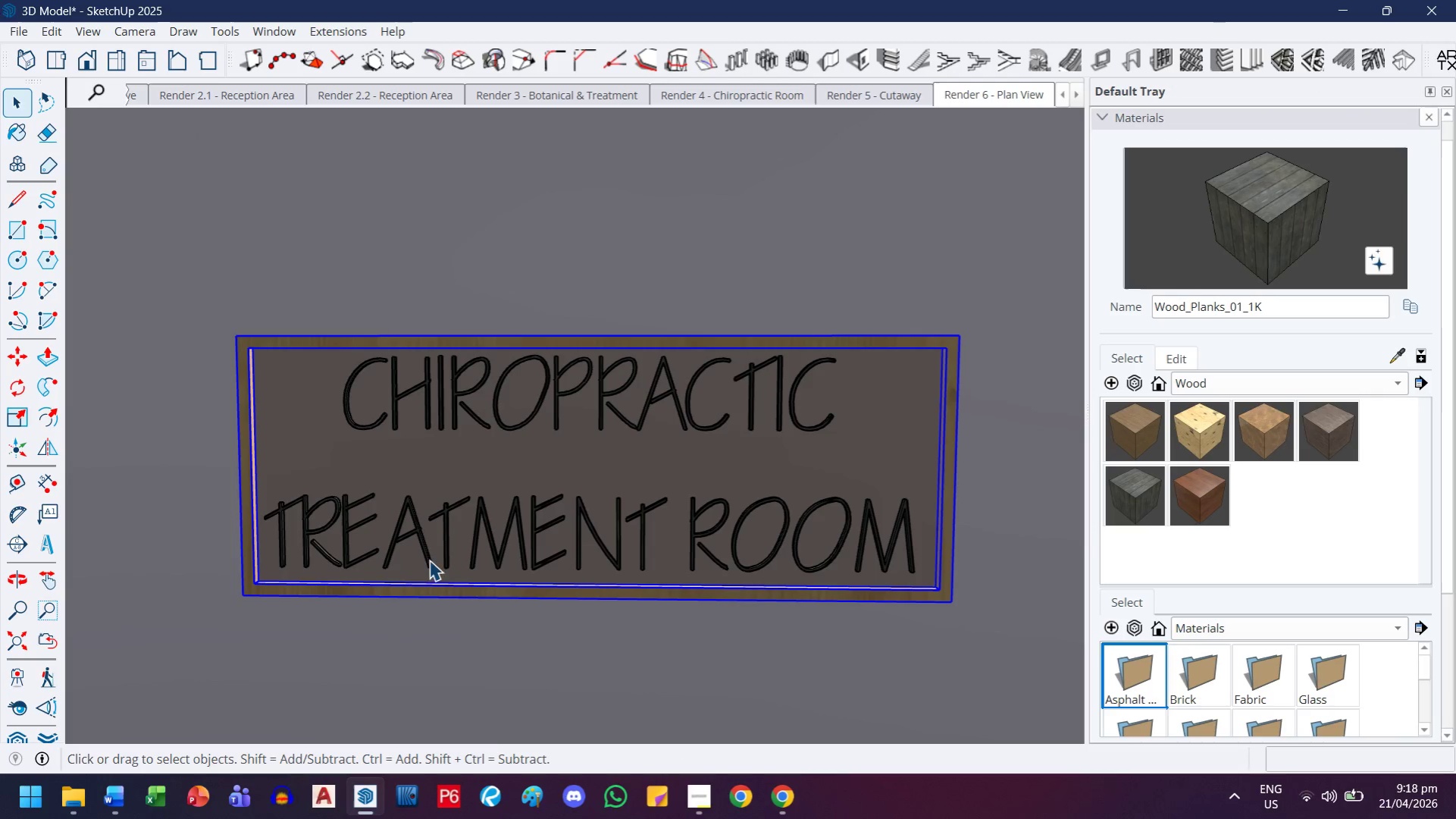 
left_click([484, 730])
 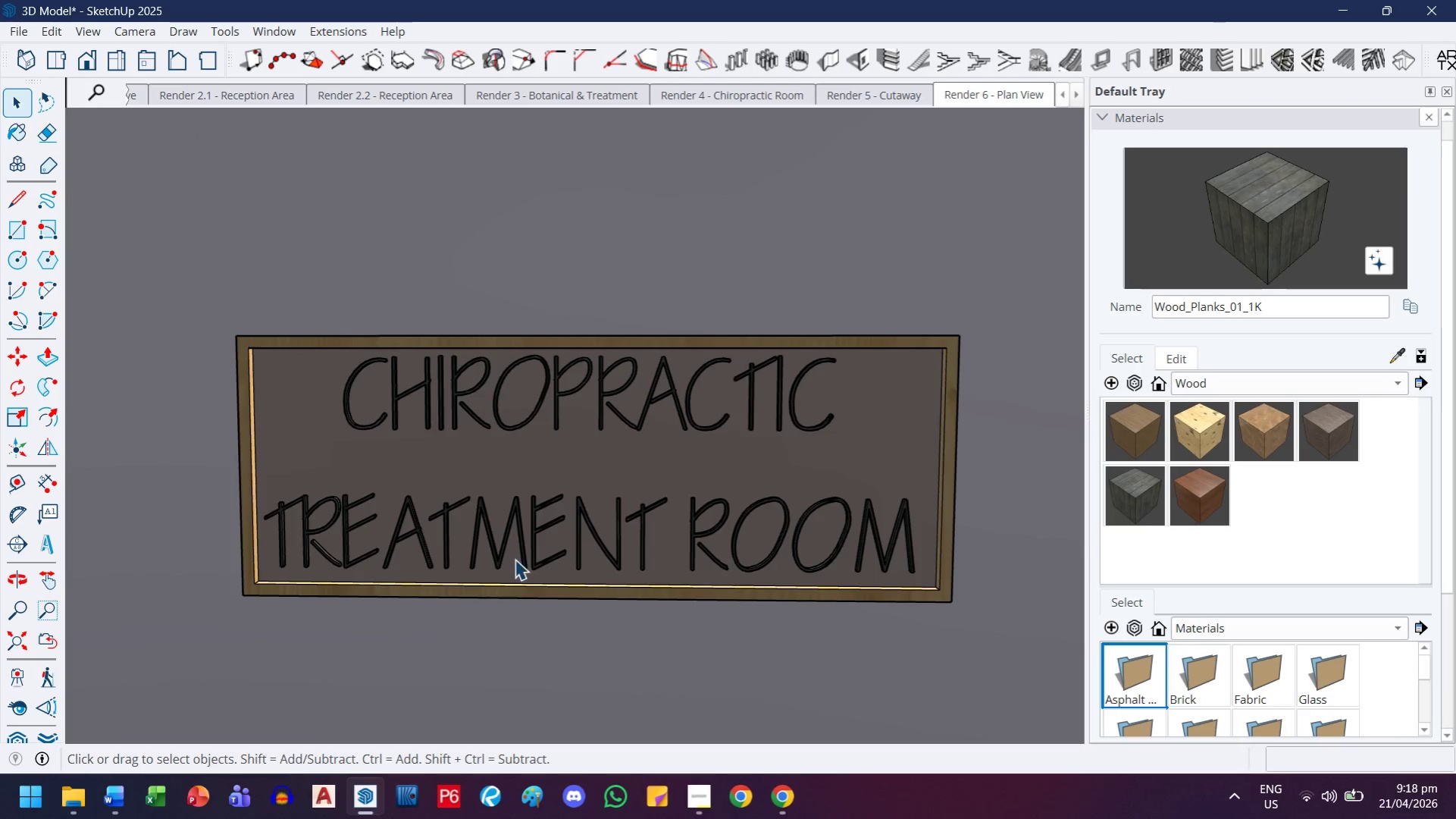 
scroll: coordinate [542, 539], scroll_direction: down, amount: 7.0
 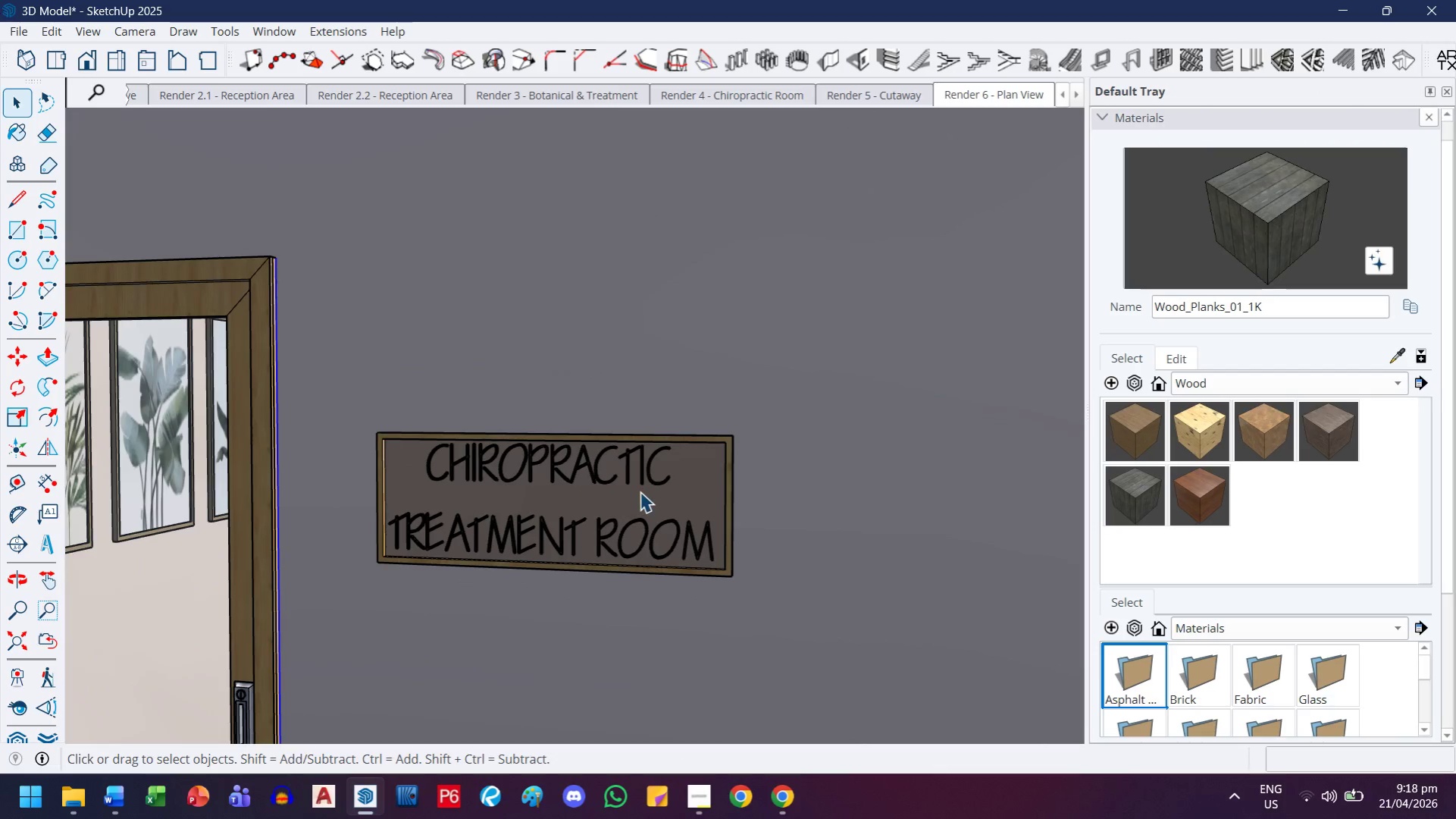 
scroll: coordinate [648, 492], scroll_direction: up, amount: 6.0
 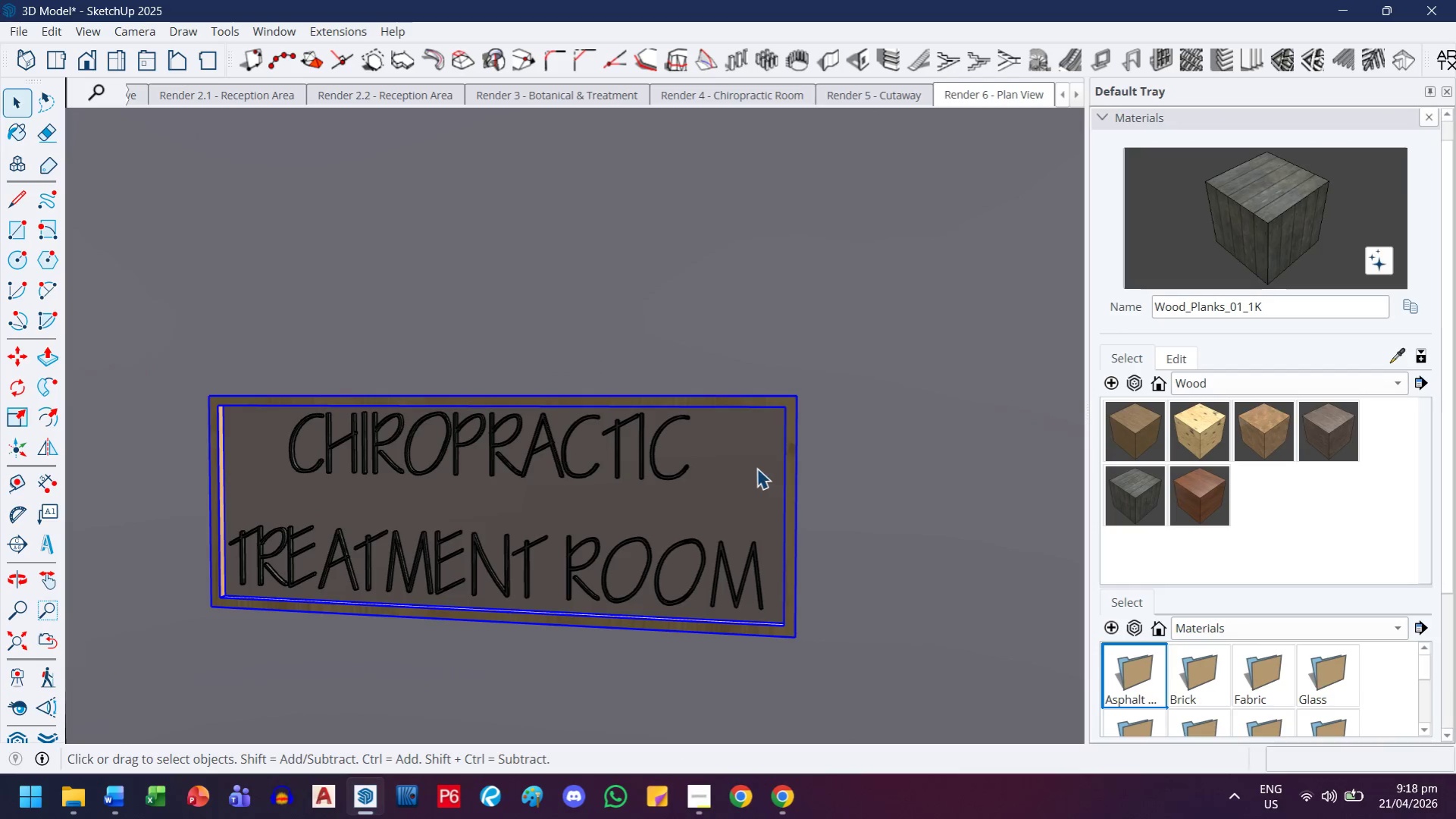 
double_click([756, 467])
 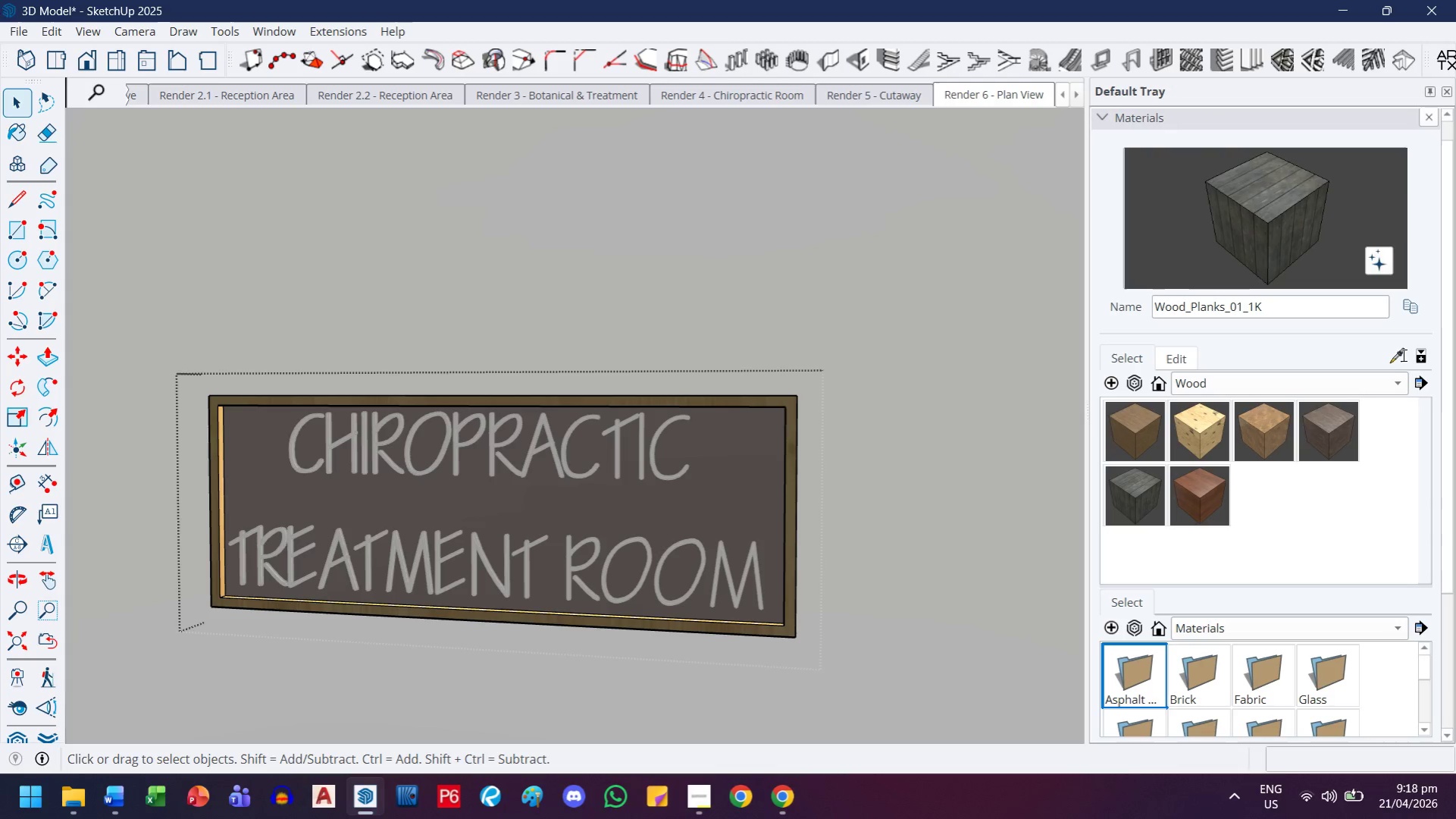 
double_click([869, 437])
 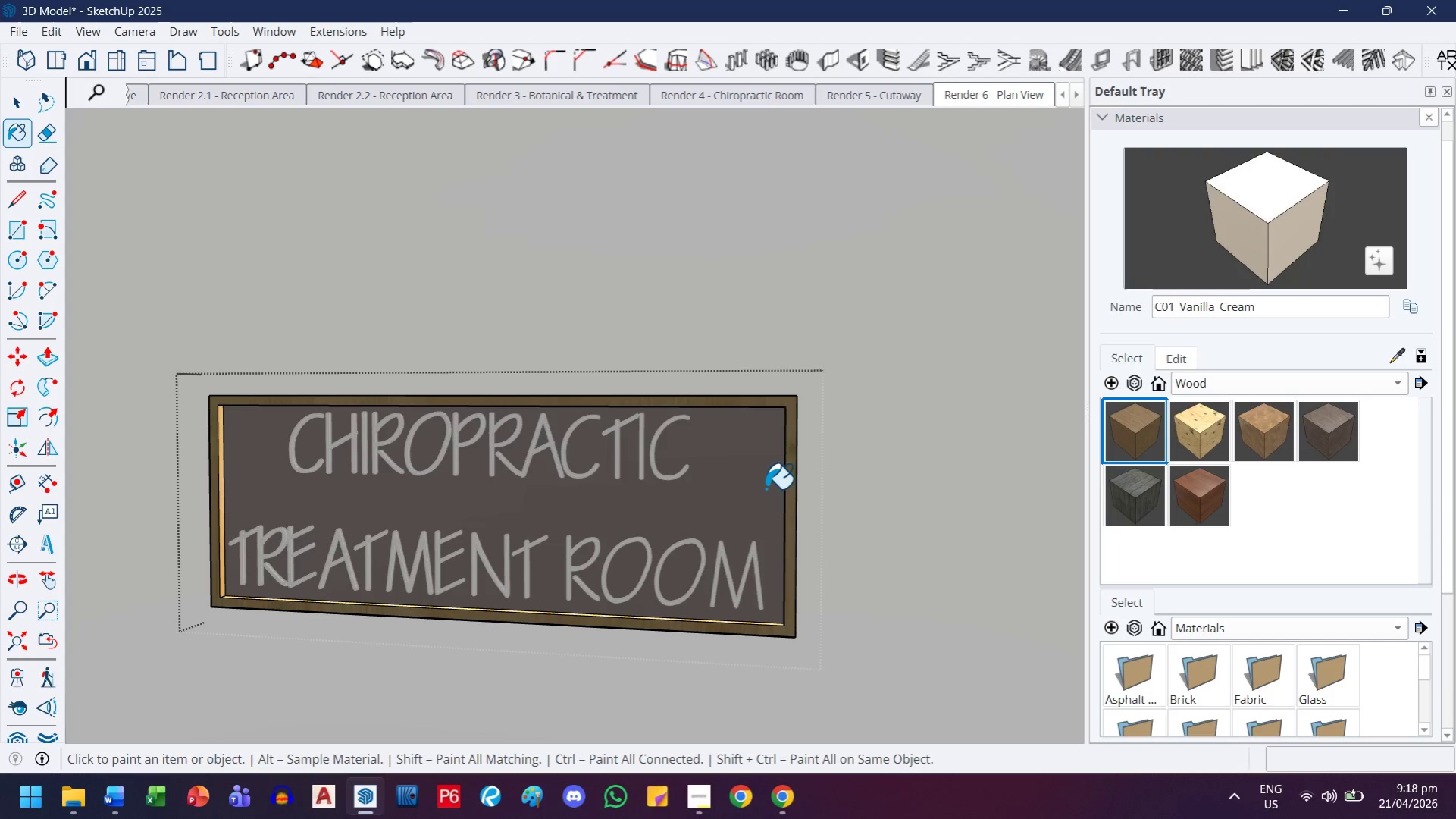 
triple_click([759, 488])
 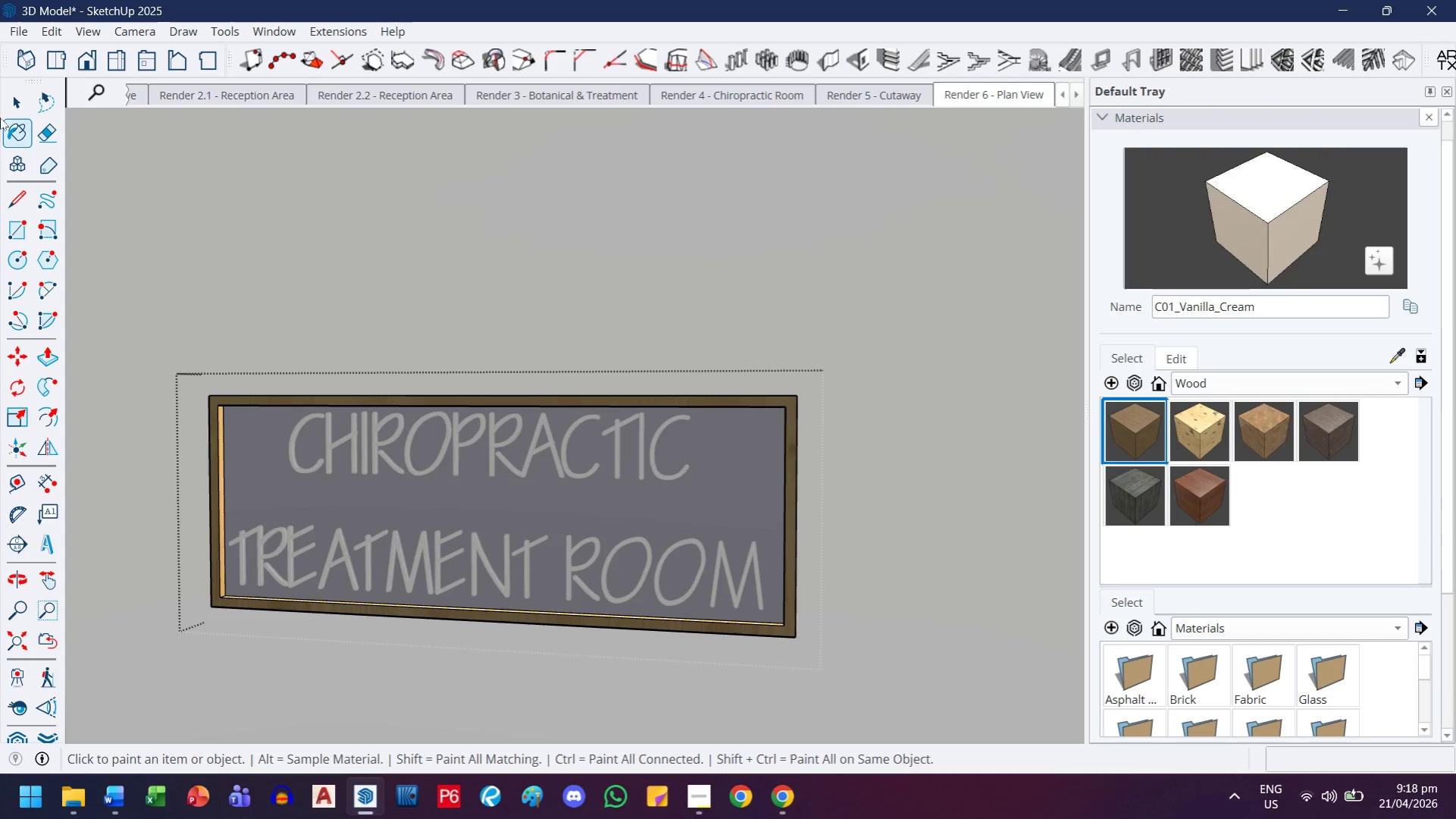 
left_click([20, 107])
 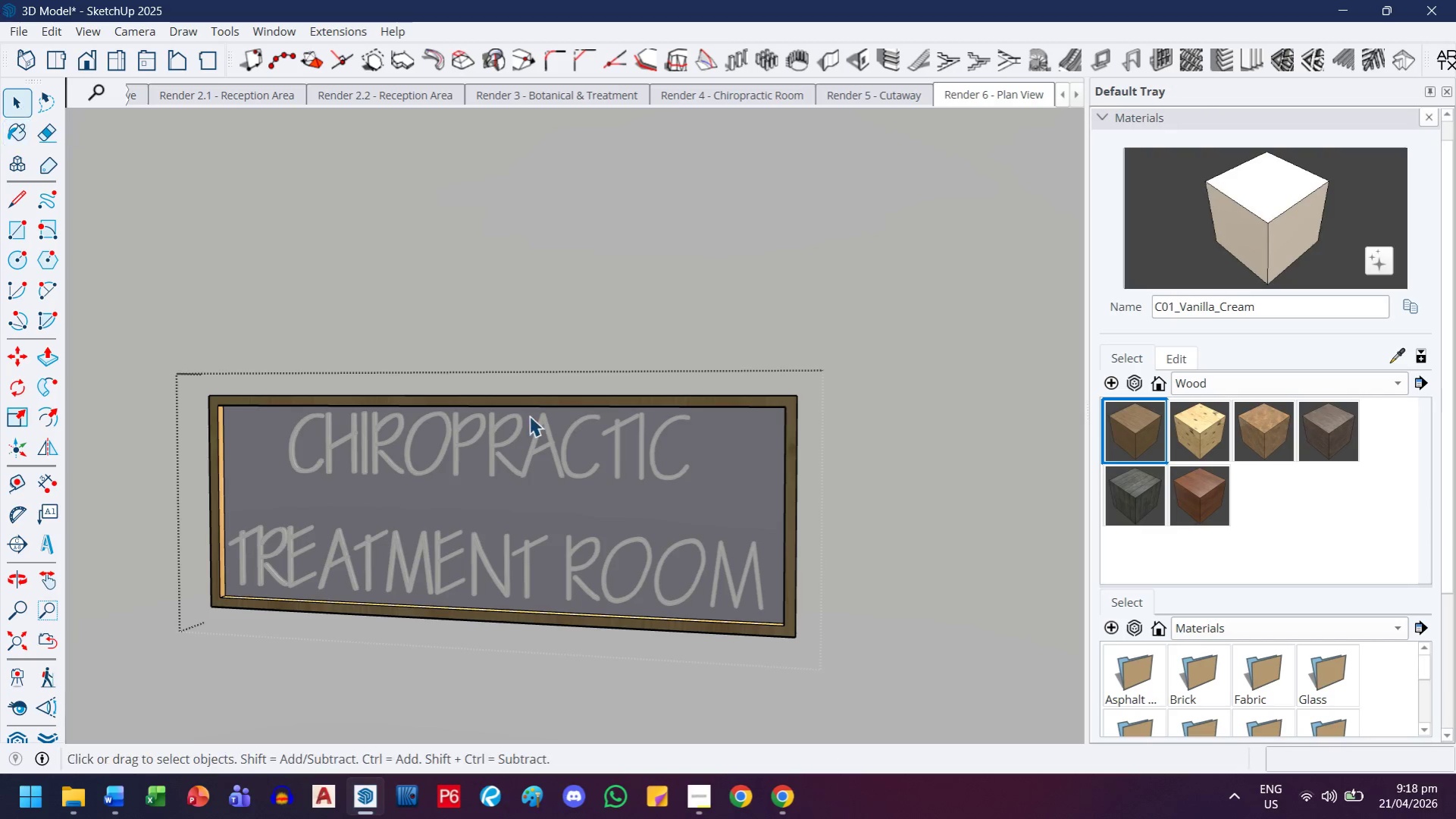 
key(Escape)
 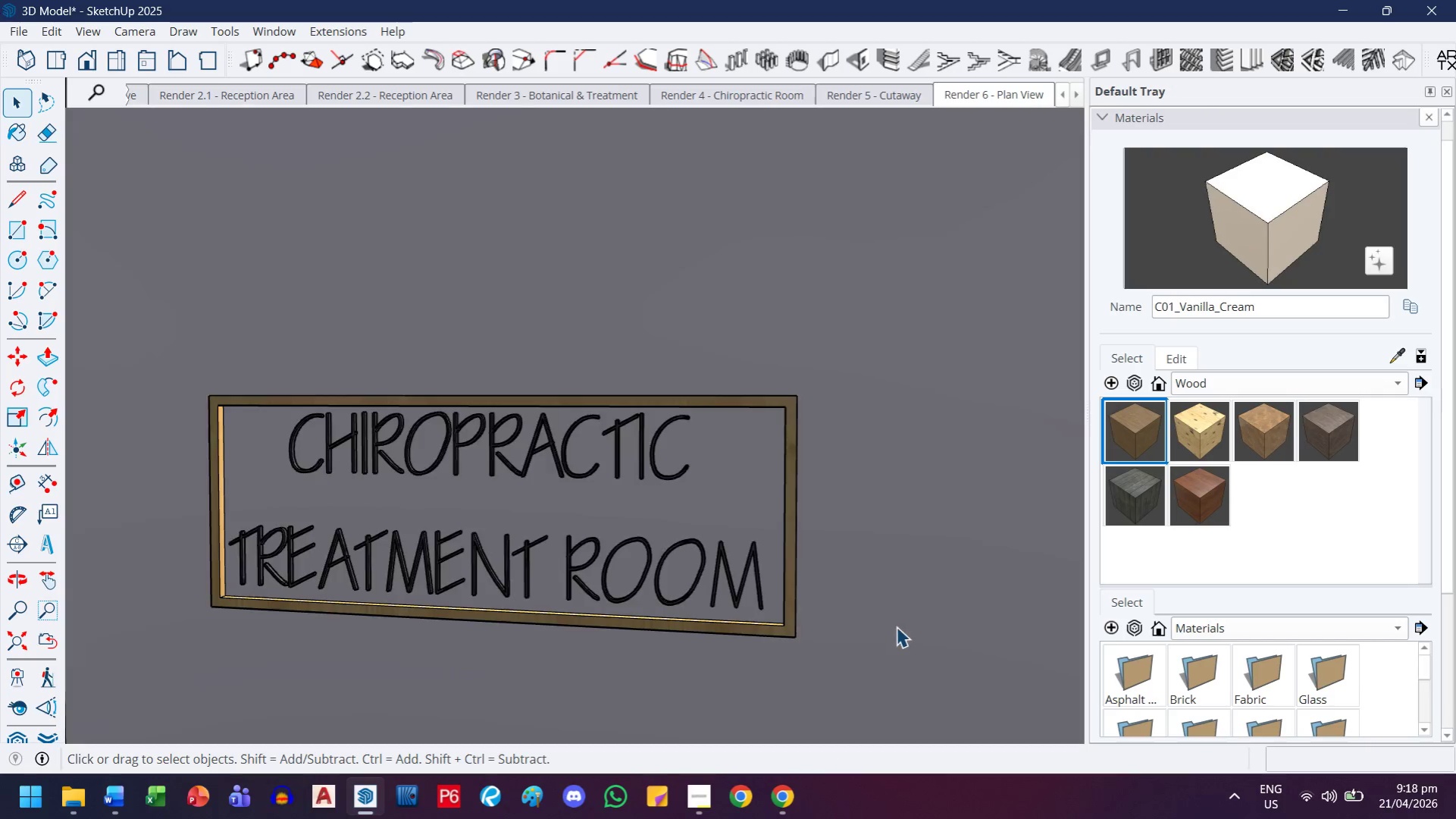 
key(Escape)
 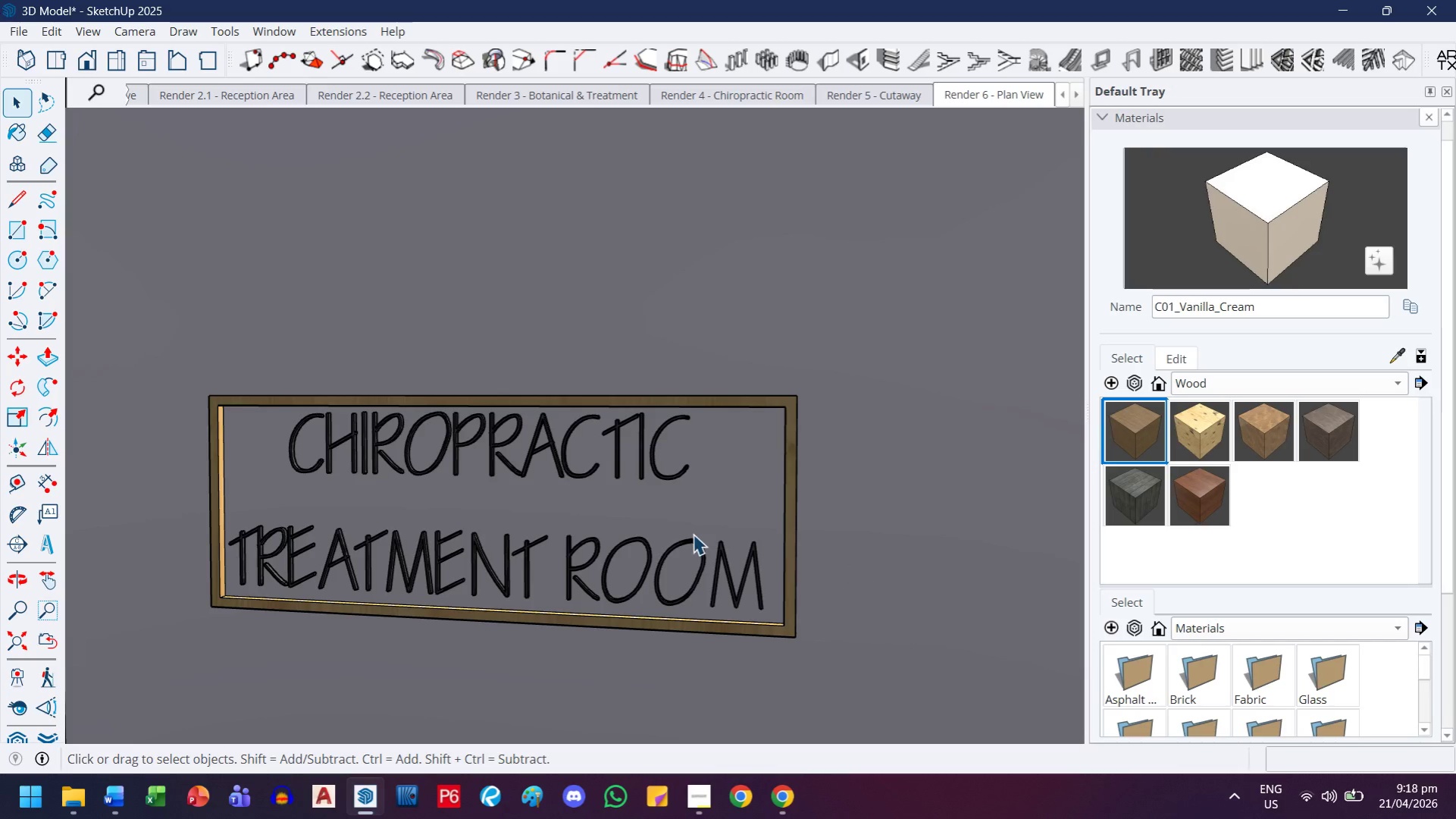 
key(Escape)
 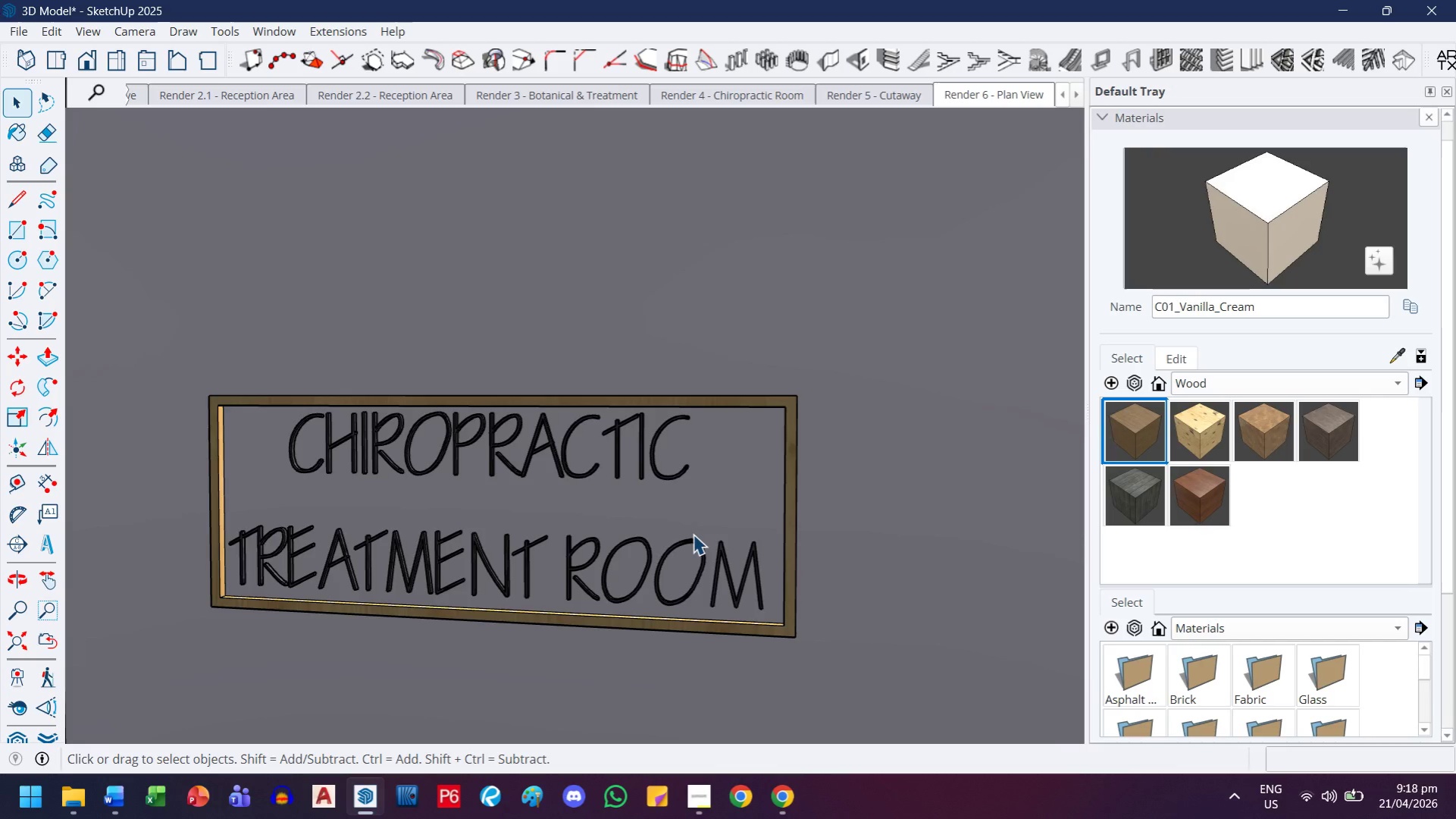 
scroll: coordinate [722, 531], scroll_direction: down, amount: 13.0
 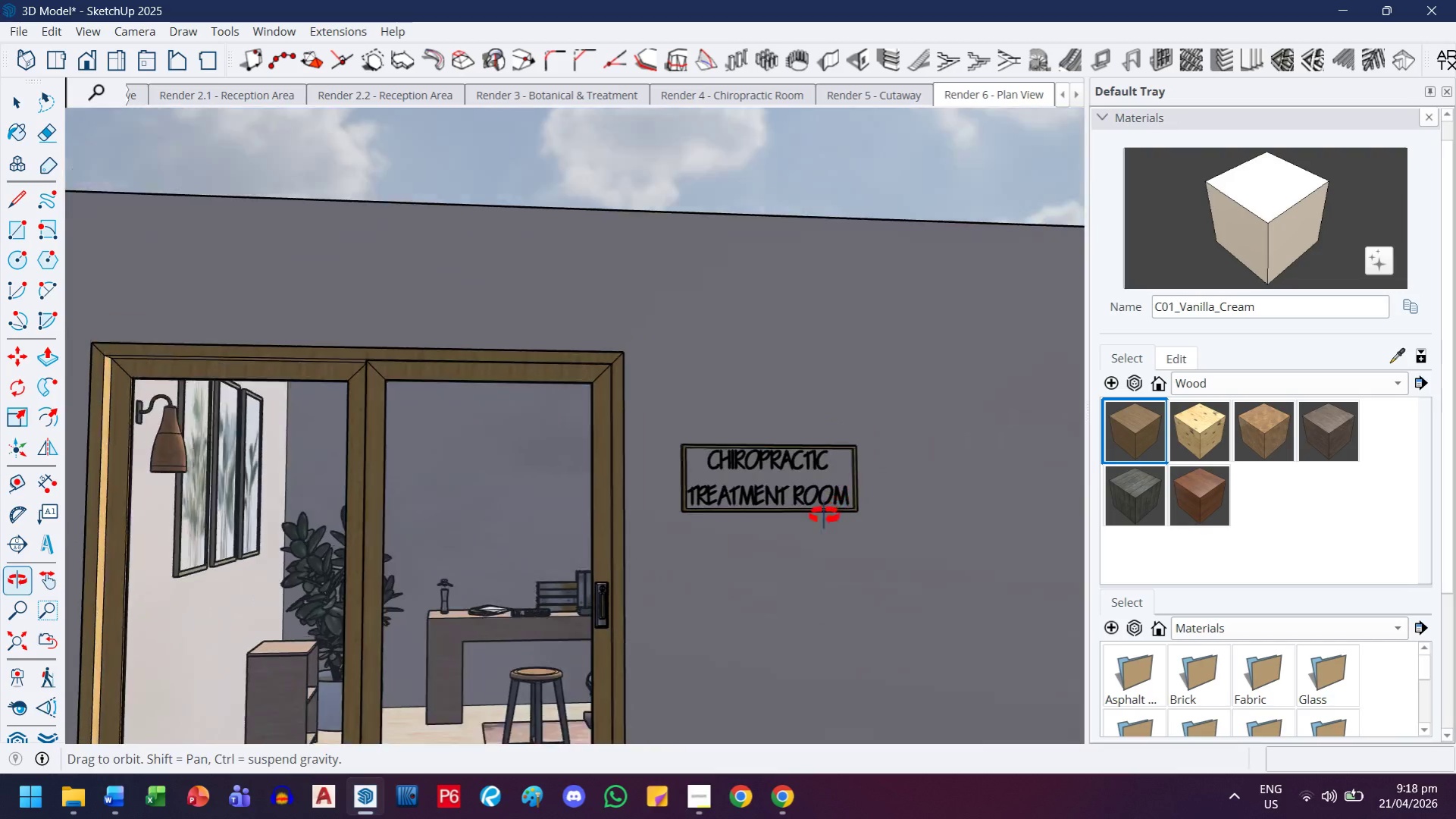 
scroll: coordinate [890, 479], scroll_direction: up, amount: 8.0
 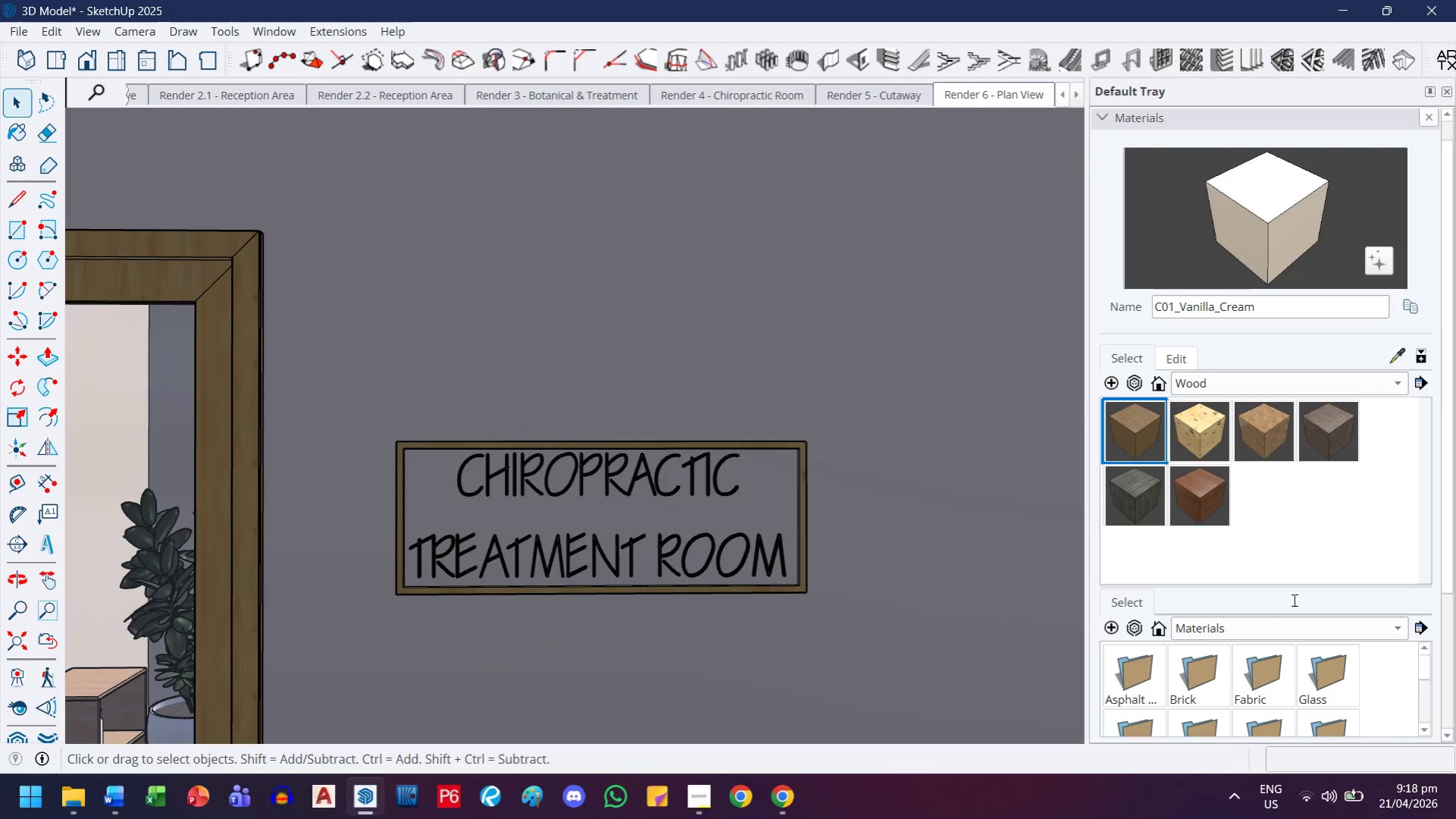 
scroll: coordinate [1270, 624], scroll_direction: down, amount: 3.0
 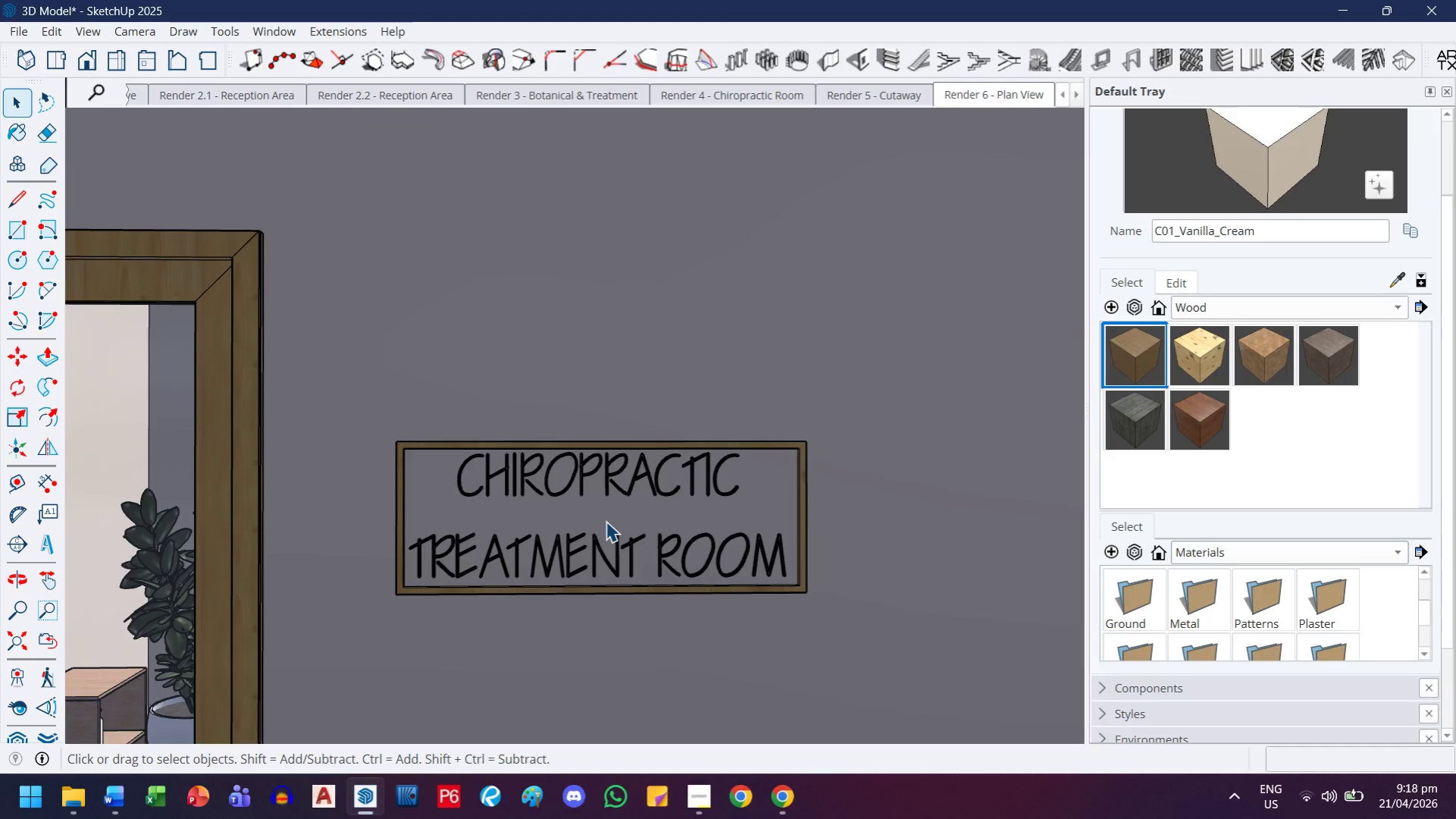 
scroll: coordinate [302, 628], scroll_direction: up, amount: 8.0
 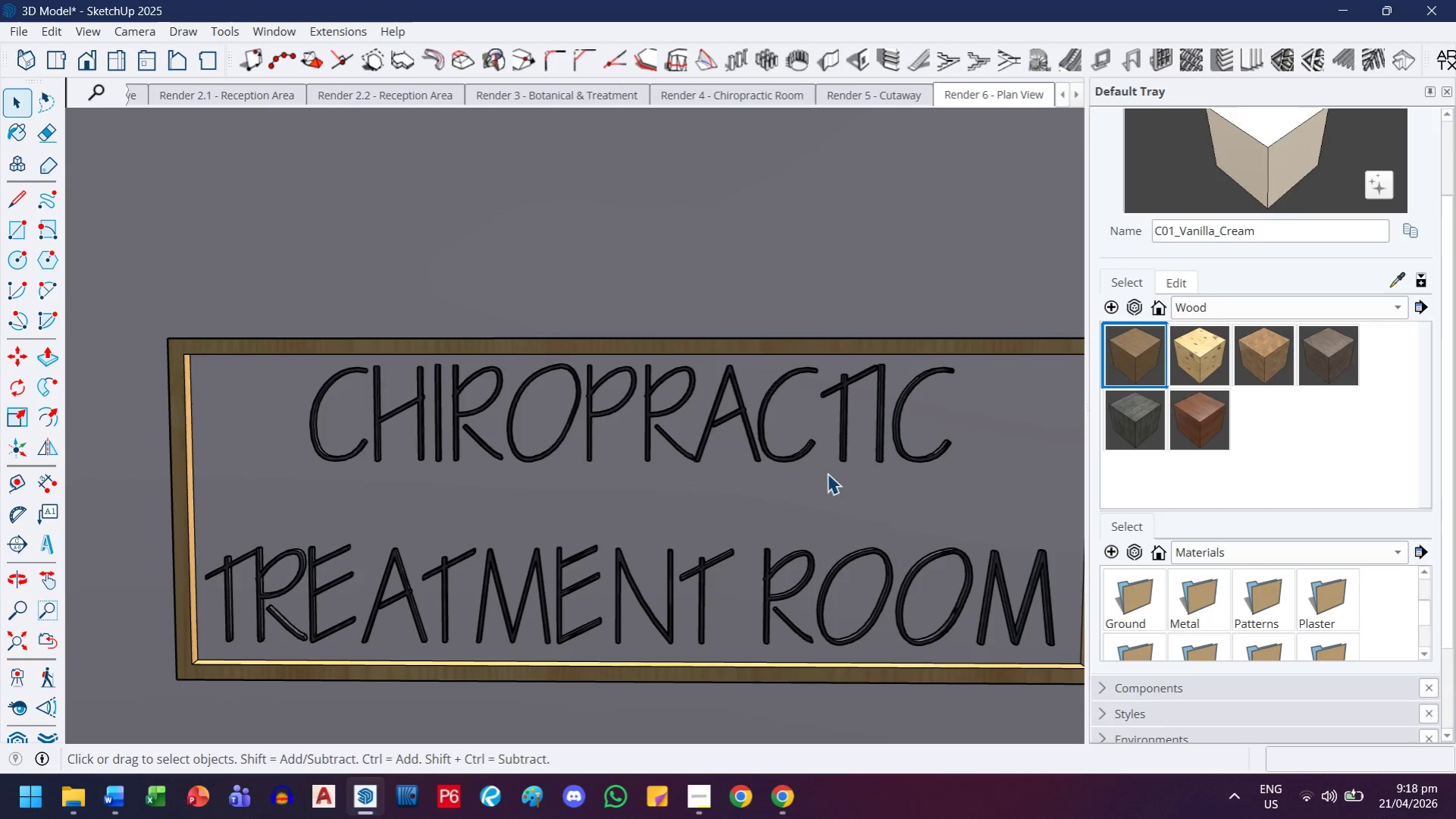 
scroll: coordinate [1268, 580], scroll_direction: down, amount: 2.0
 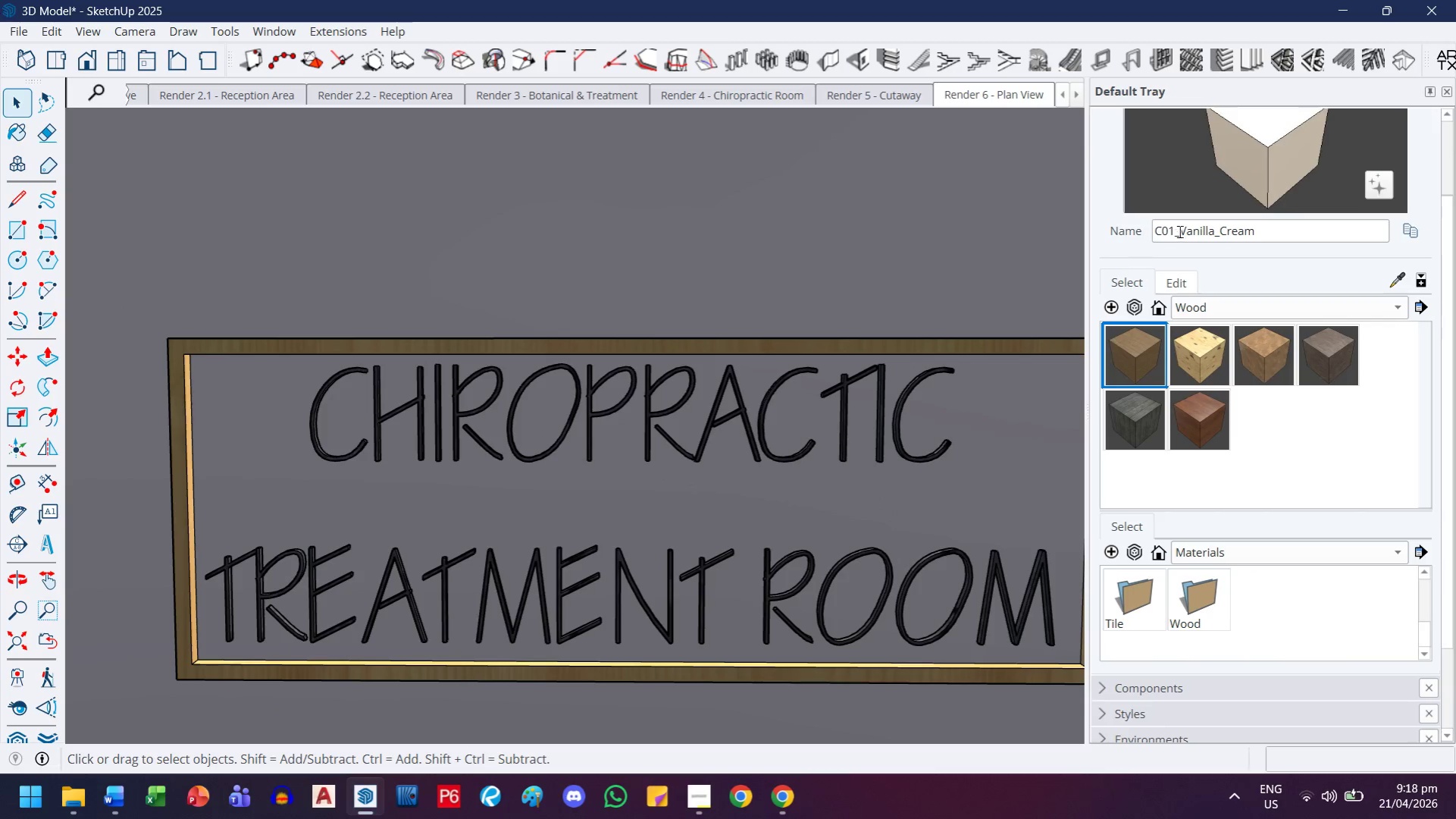 
scroll: coordinate [1163, 283], scroll_direction: up, amount: 3.0
 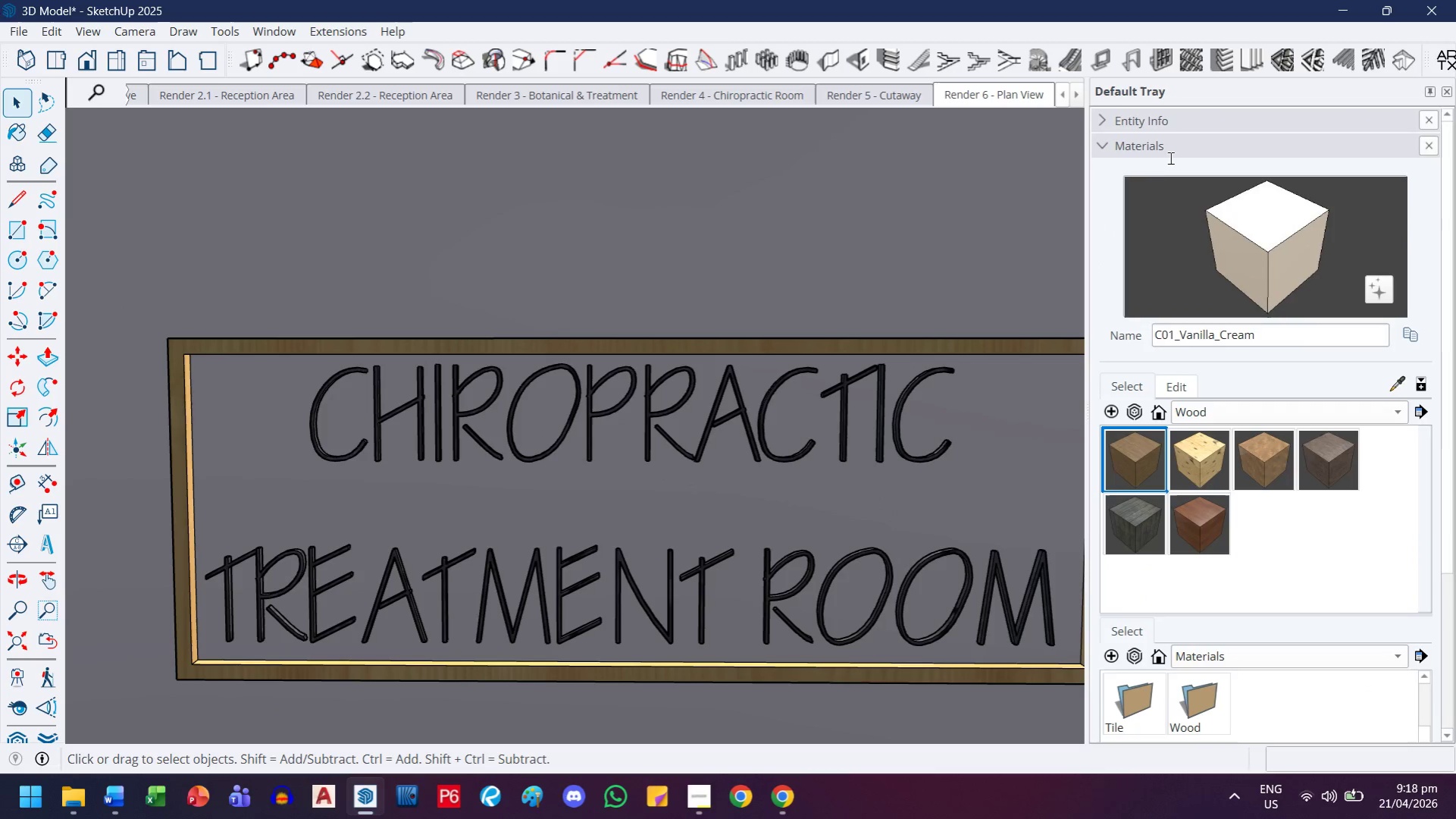 
left_click([1169, 155])
 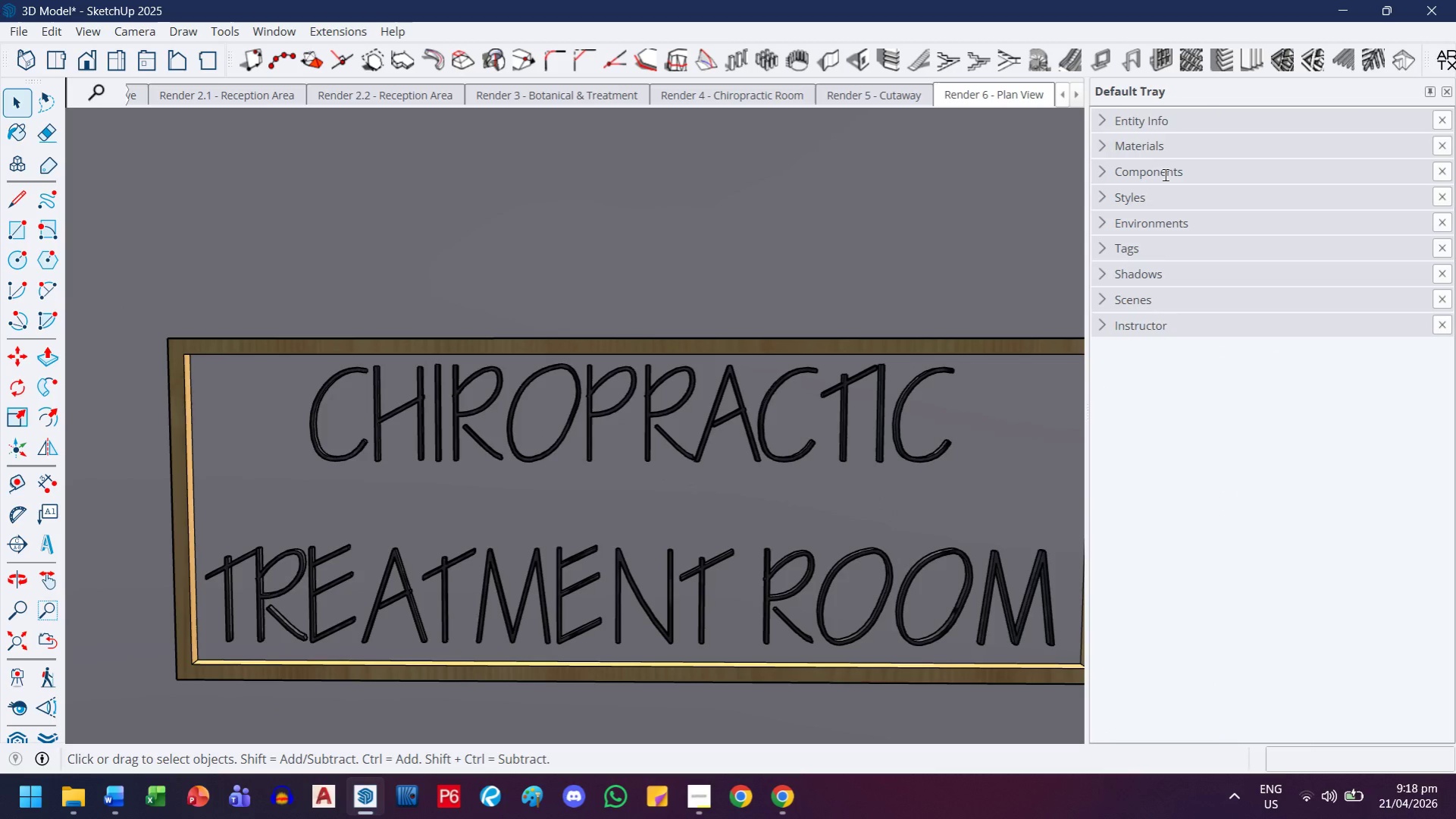 
left_click([1169, 149])
 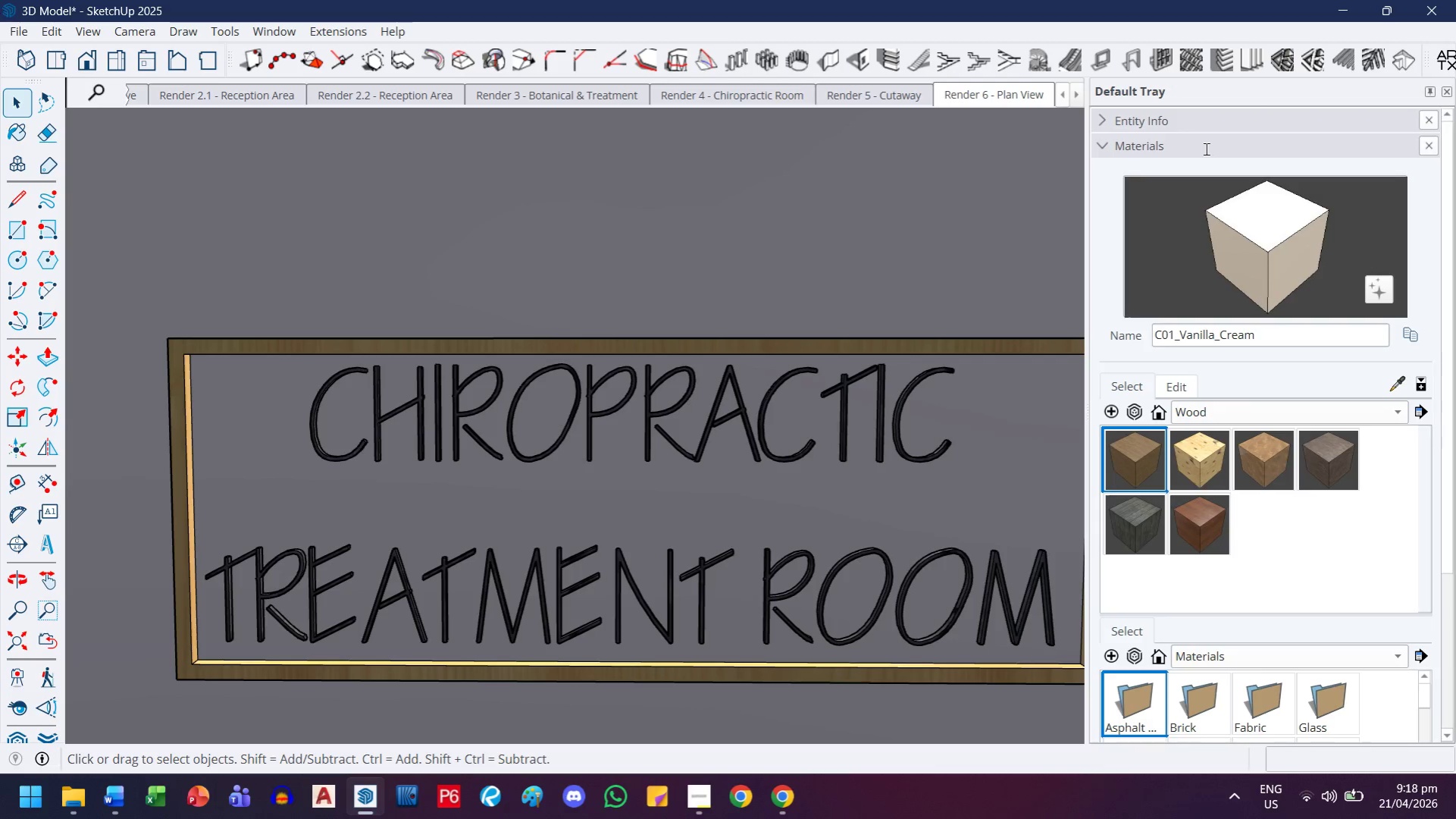 
wait(5.11)
 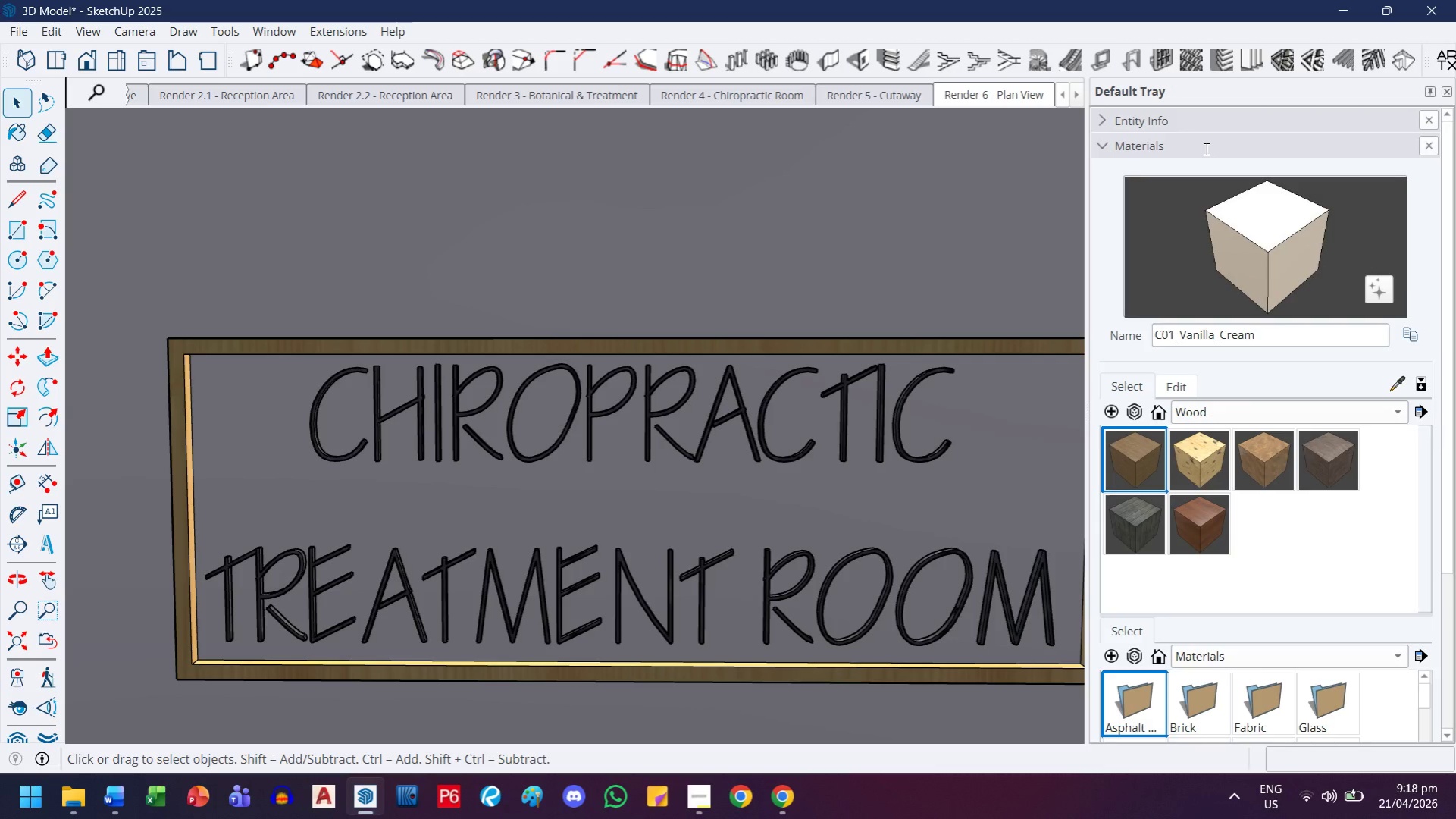 
left_click([1230, 413])
 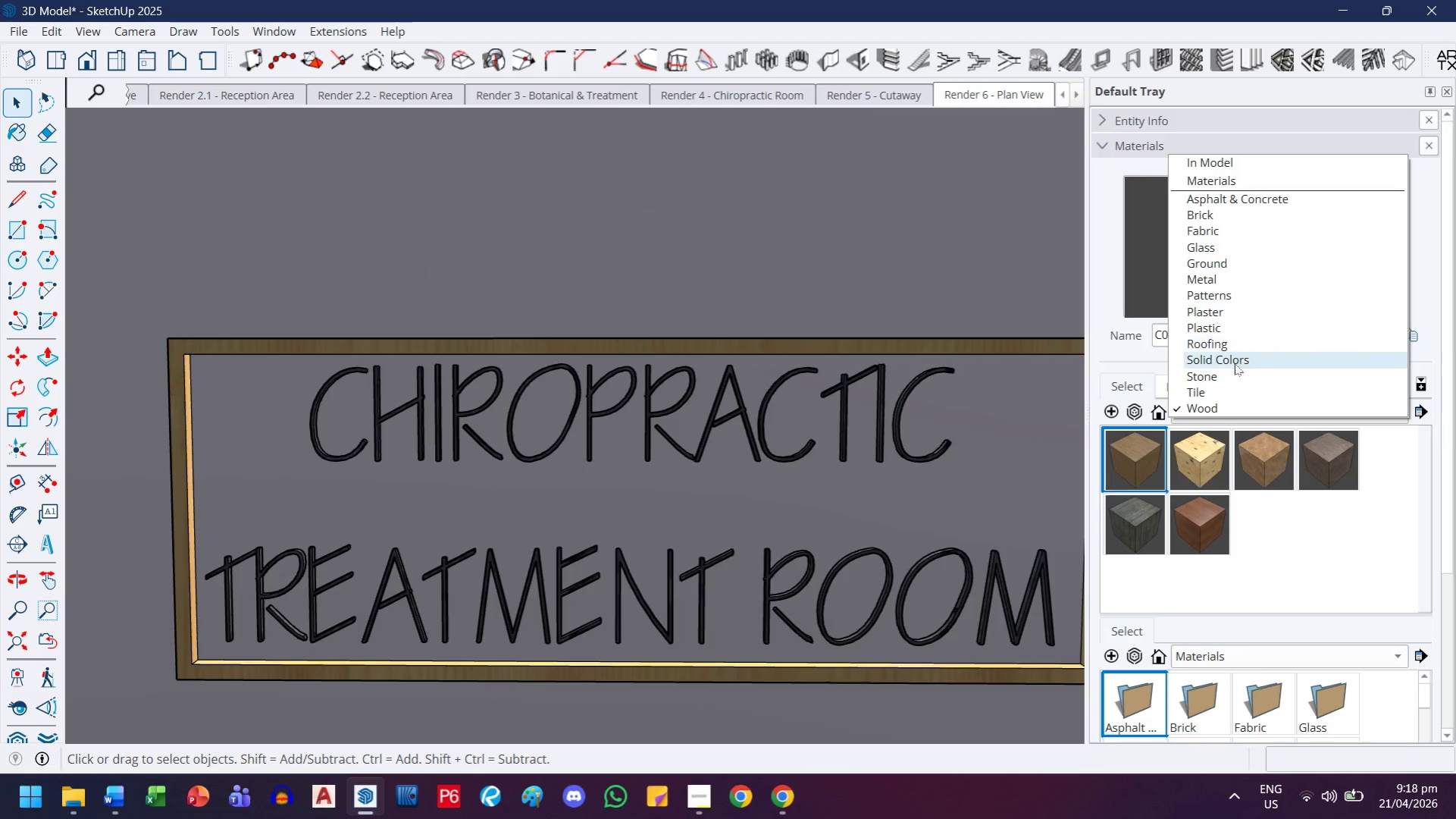 
left_click([1234, 364])
 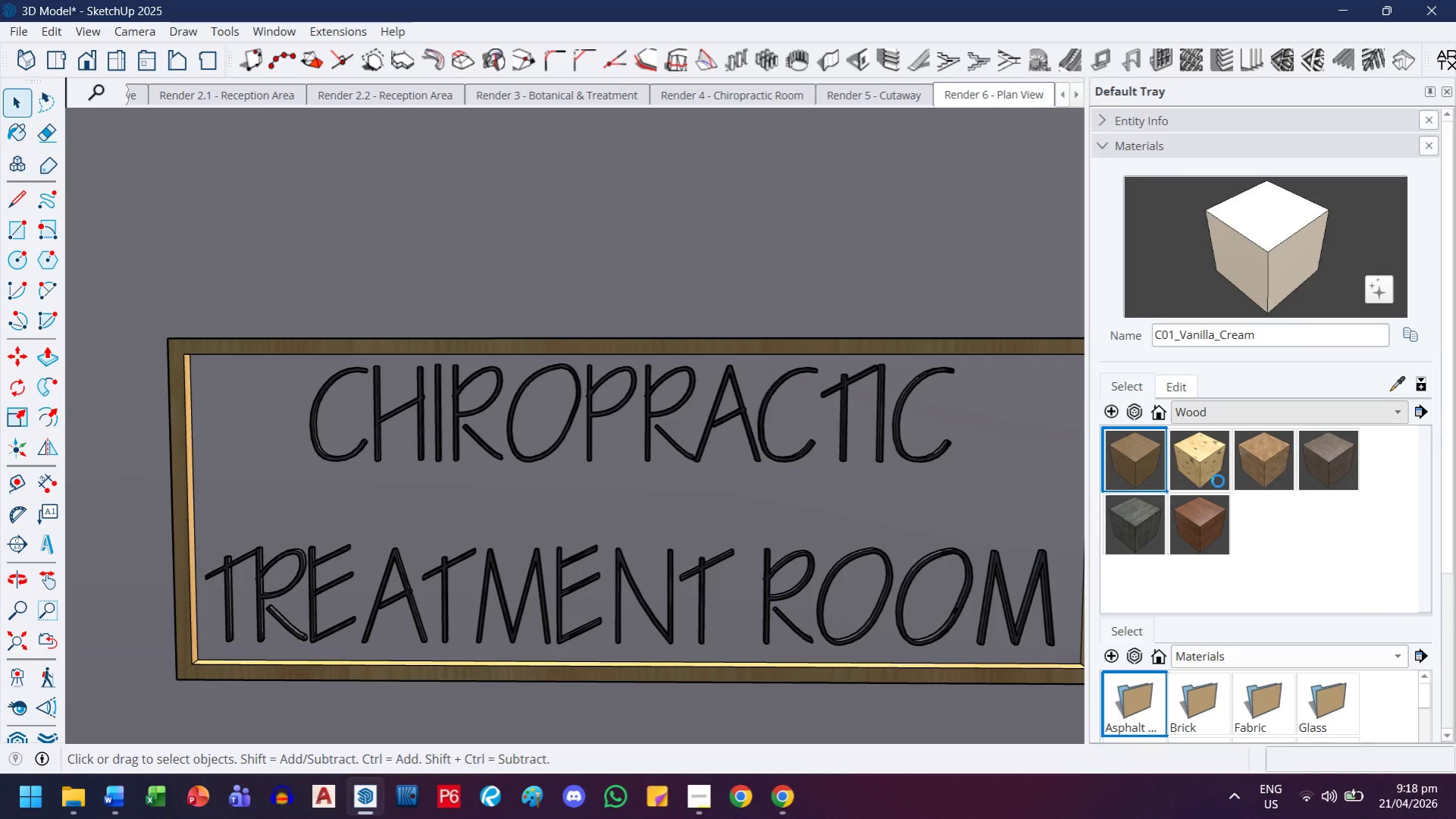 
scroll: coordinate [1216, 486], scroll_direction: down, amount: 4.0
 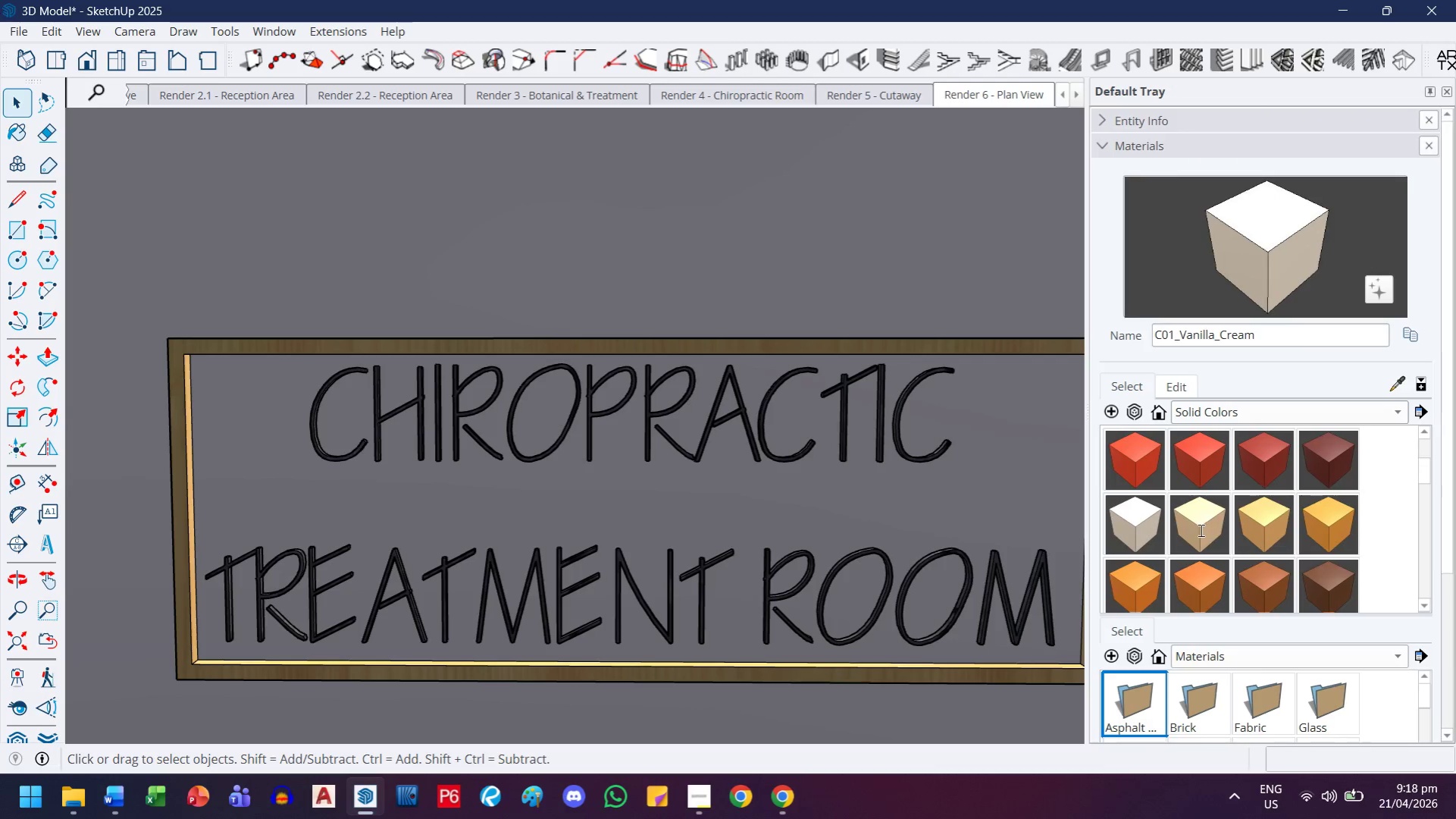 
left_click([1199, 528])
 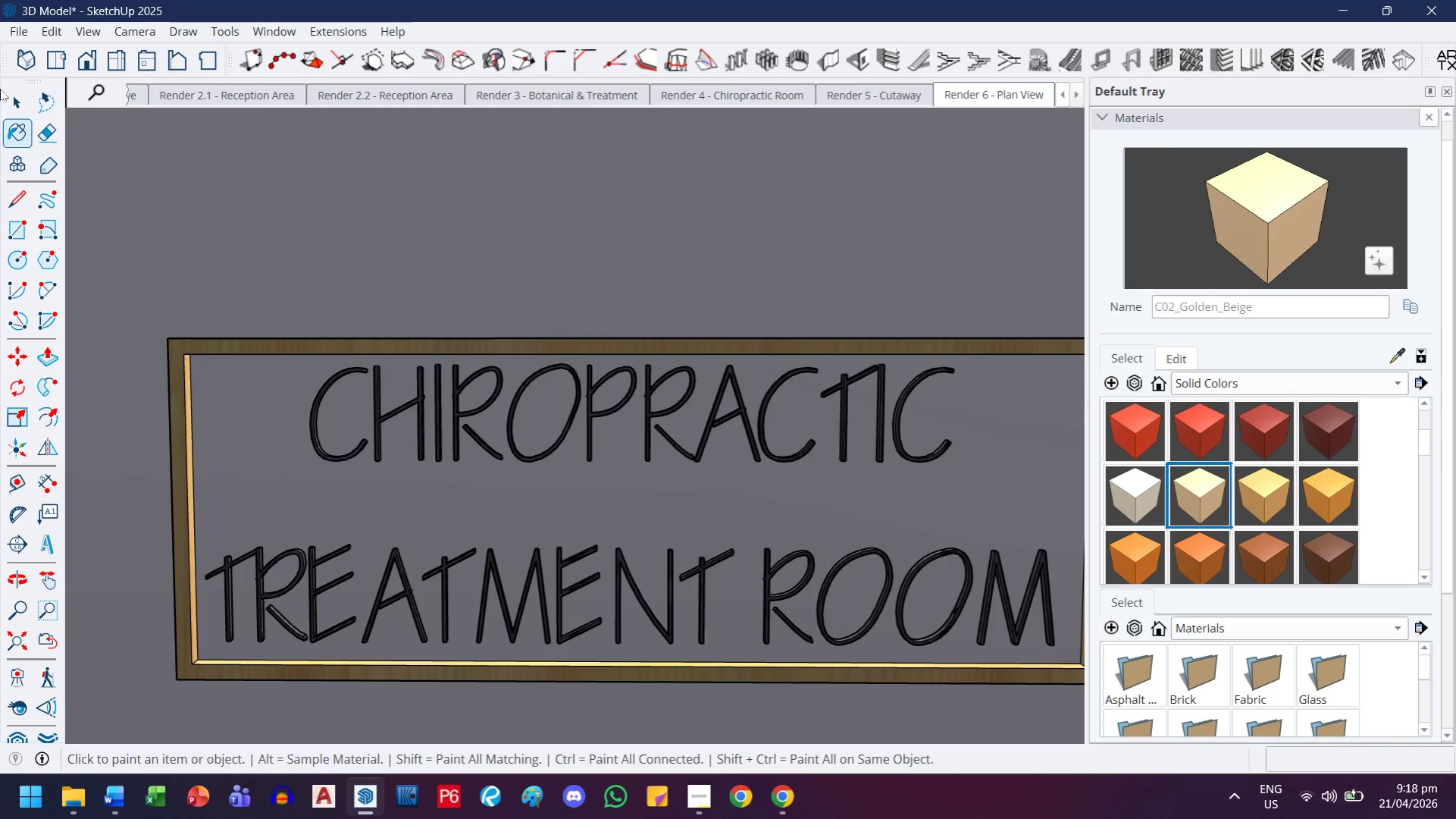 
left_click([5, 102])
 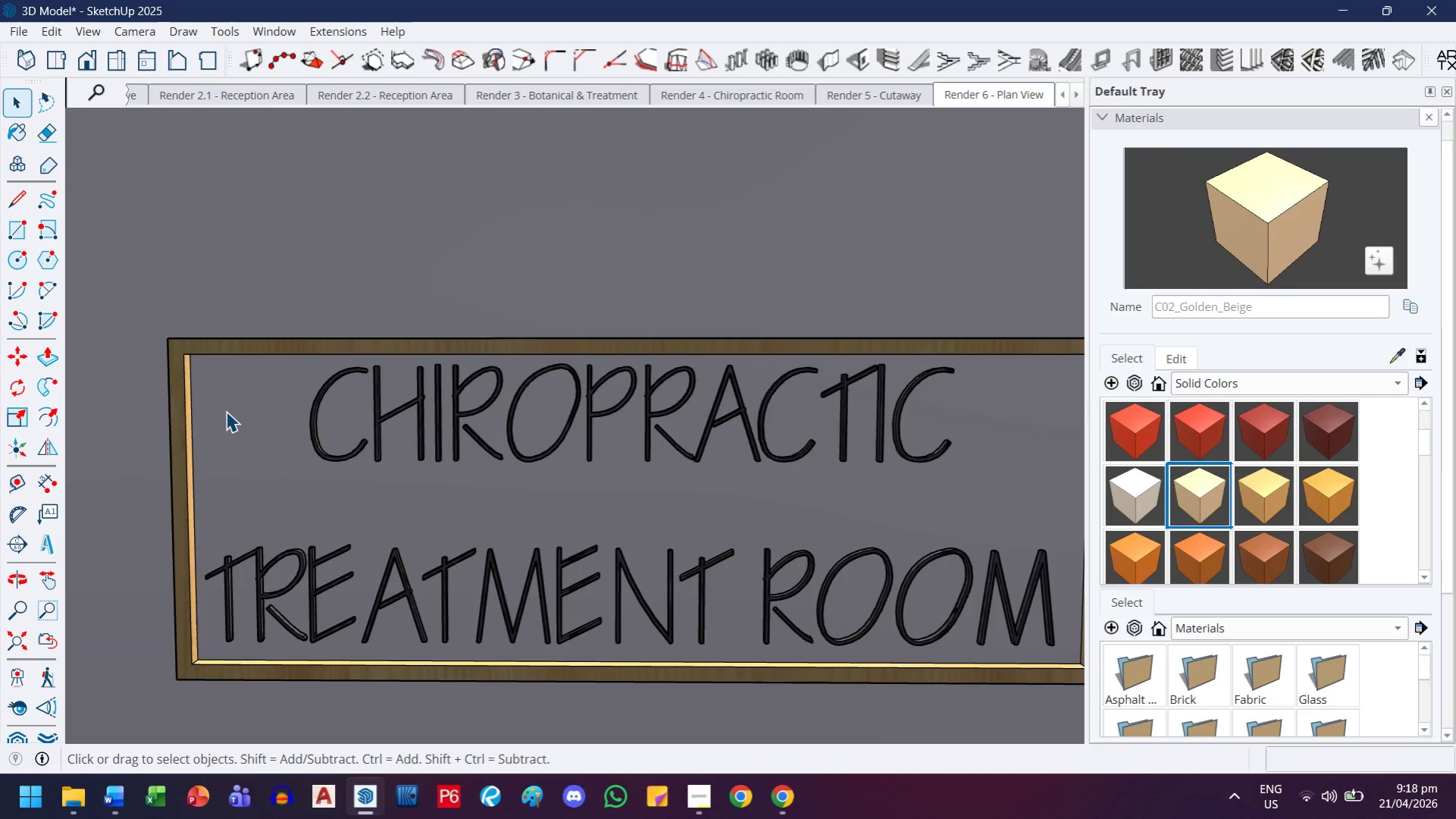 
double_click([226, 411])
 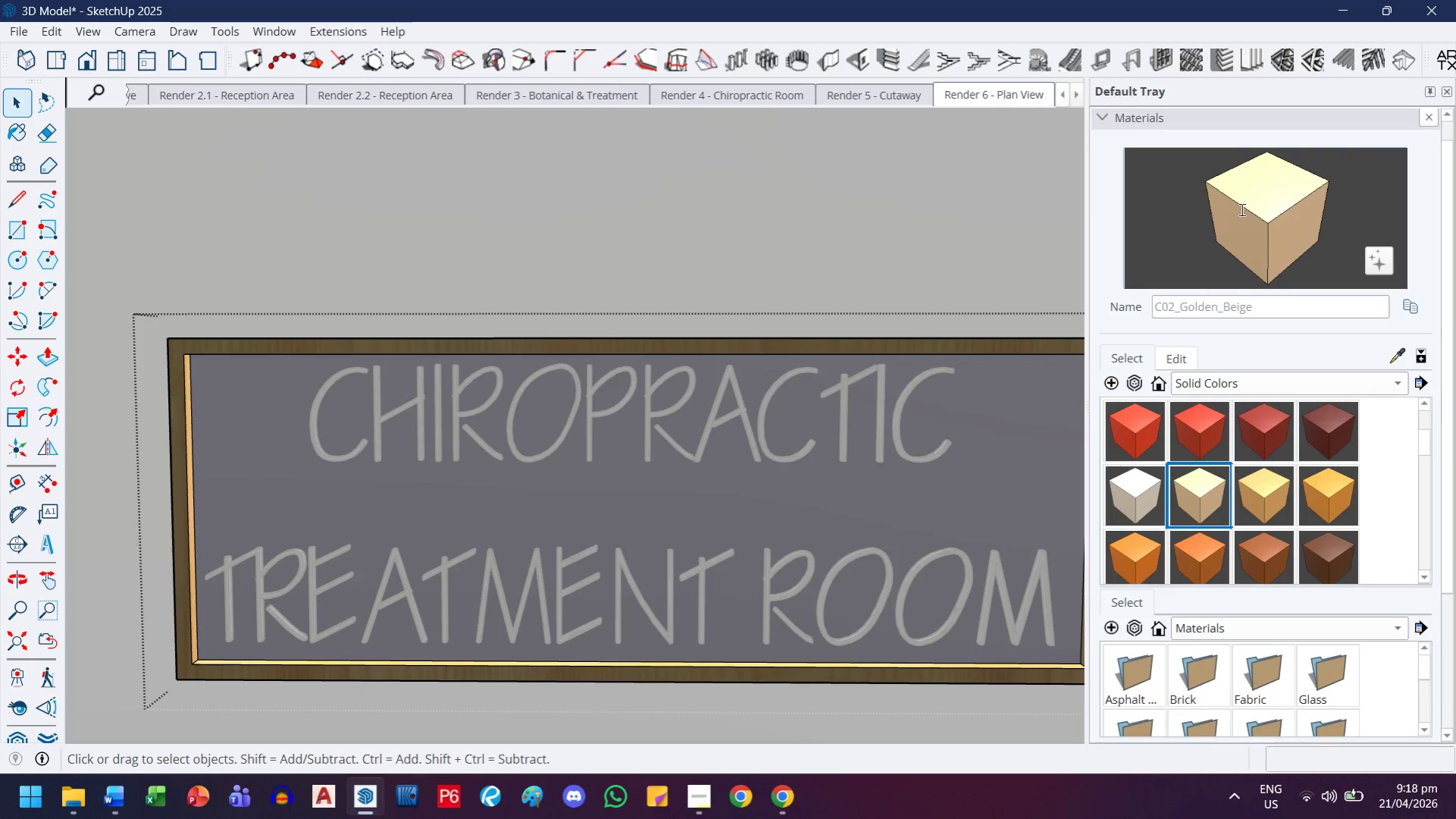 
left_click_drag(start_coordinate=[1253, 195], to_coordinate=[1246, 201])
 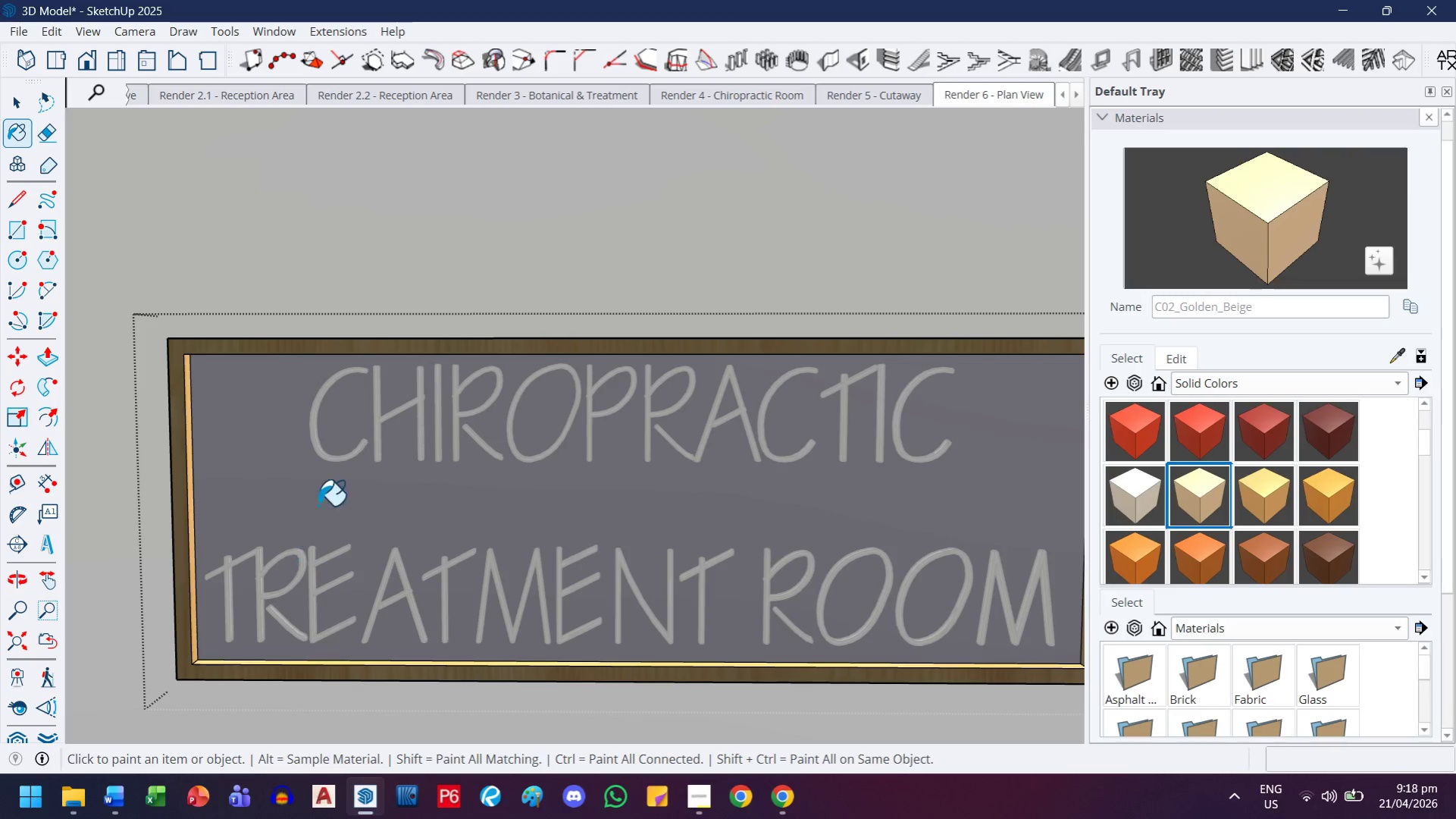 
left_click_drag(start_coordinate=[344, 488], to_coordinate=[351, 491])
 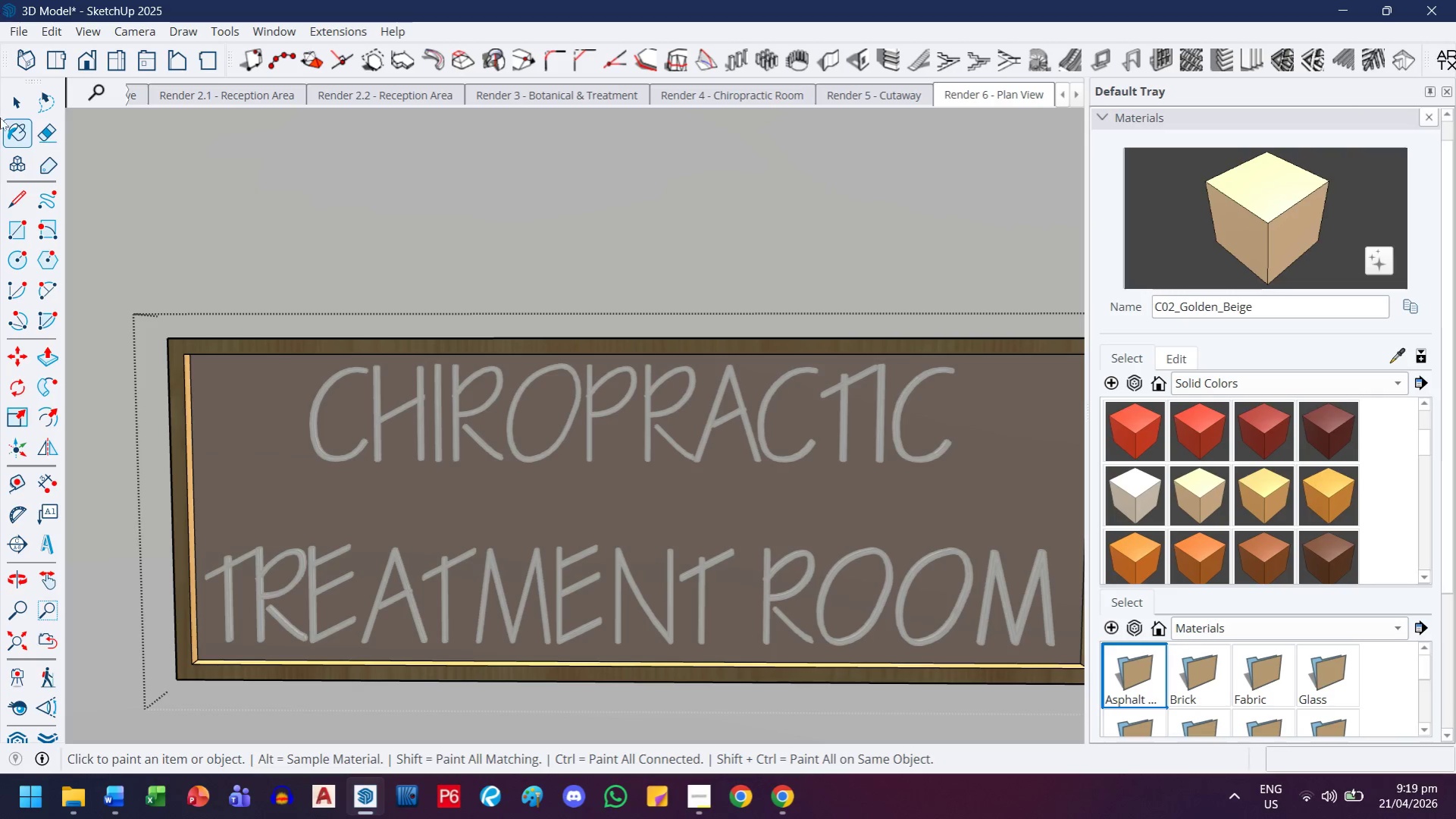 
left_click([11, 92])
 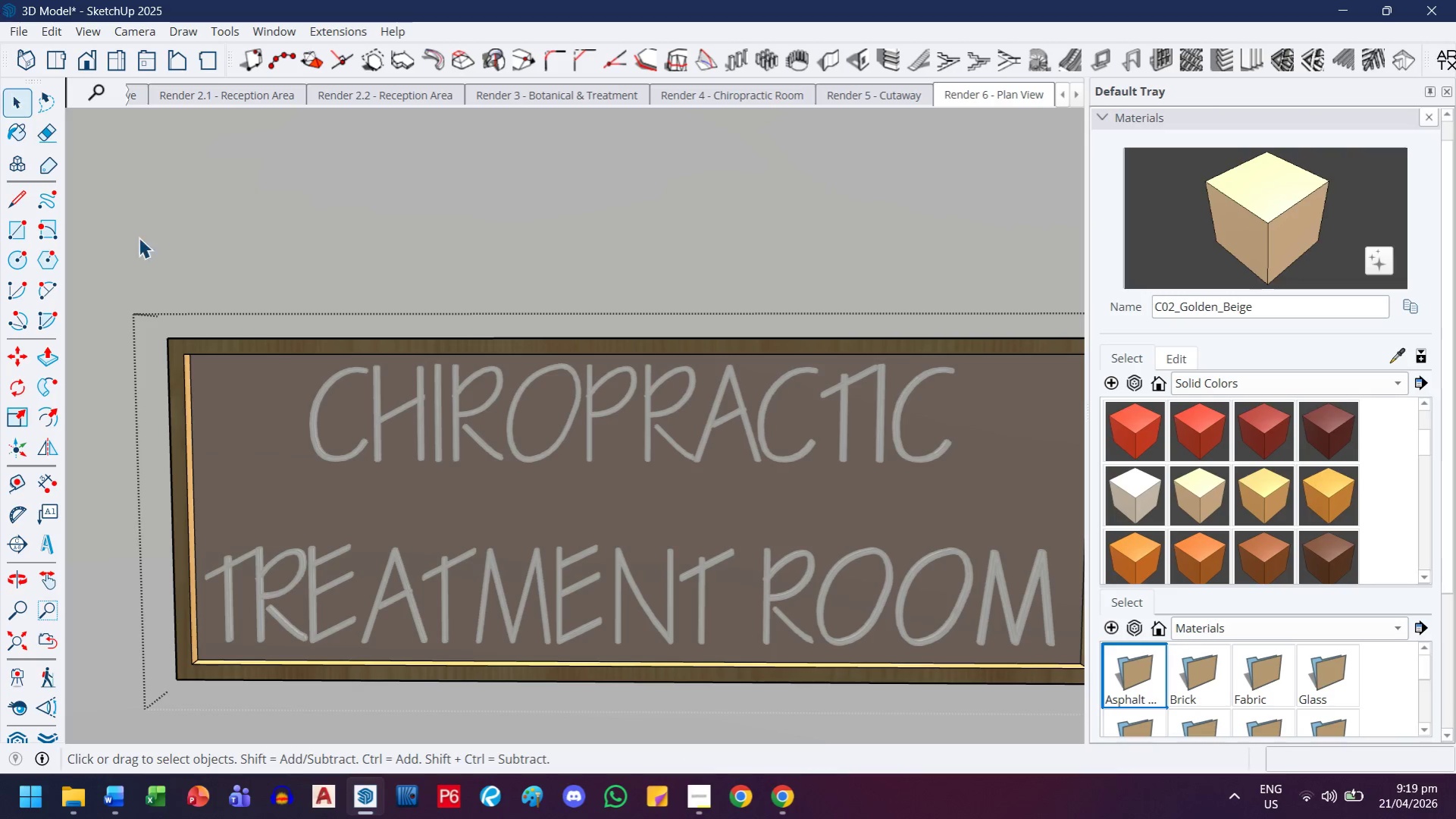 
key(Escape)
 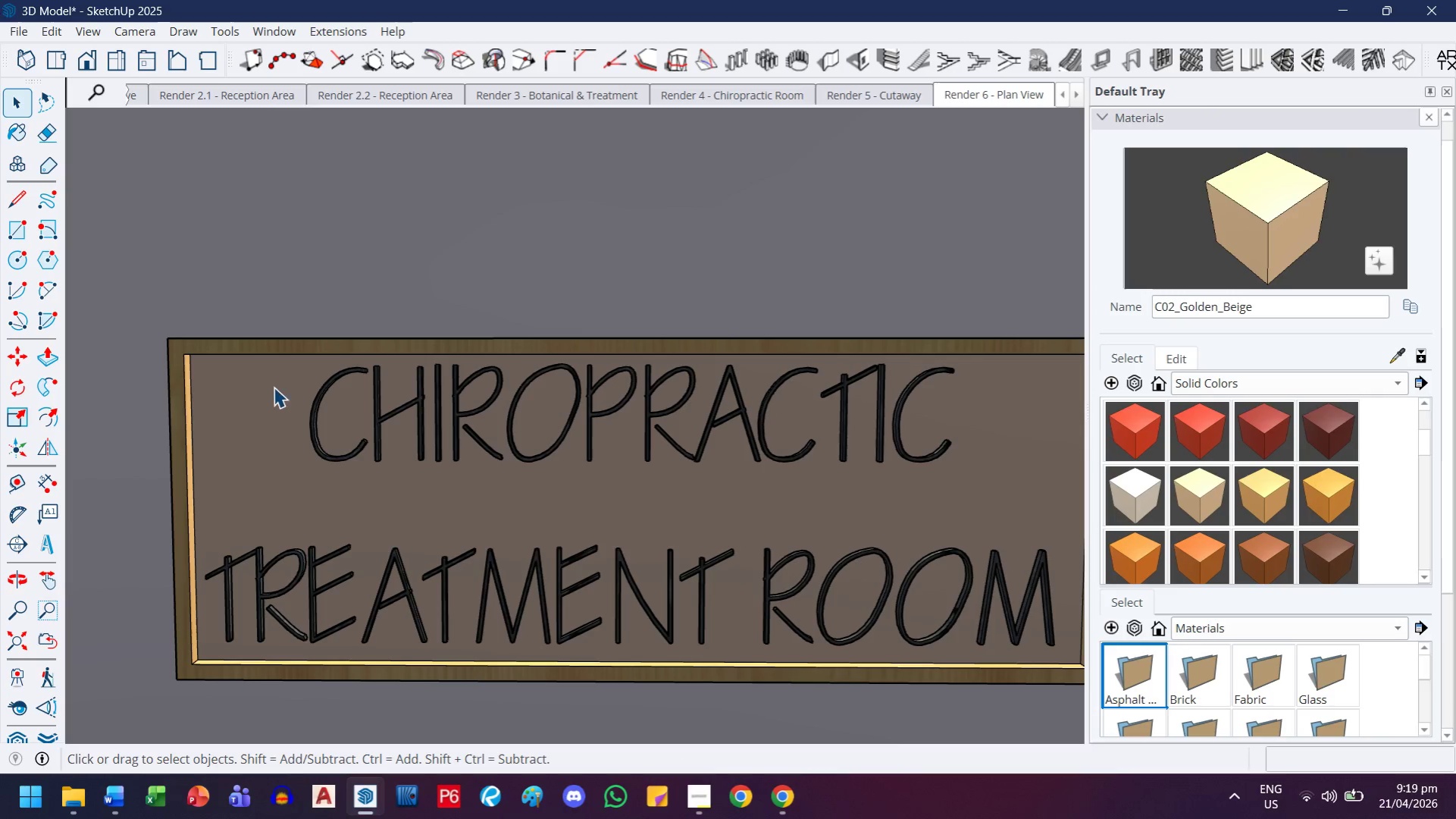 
key(Escape)
 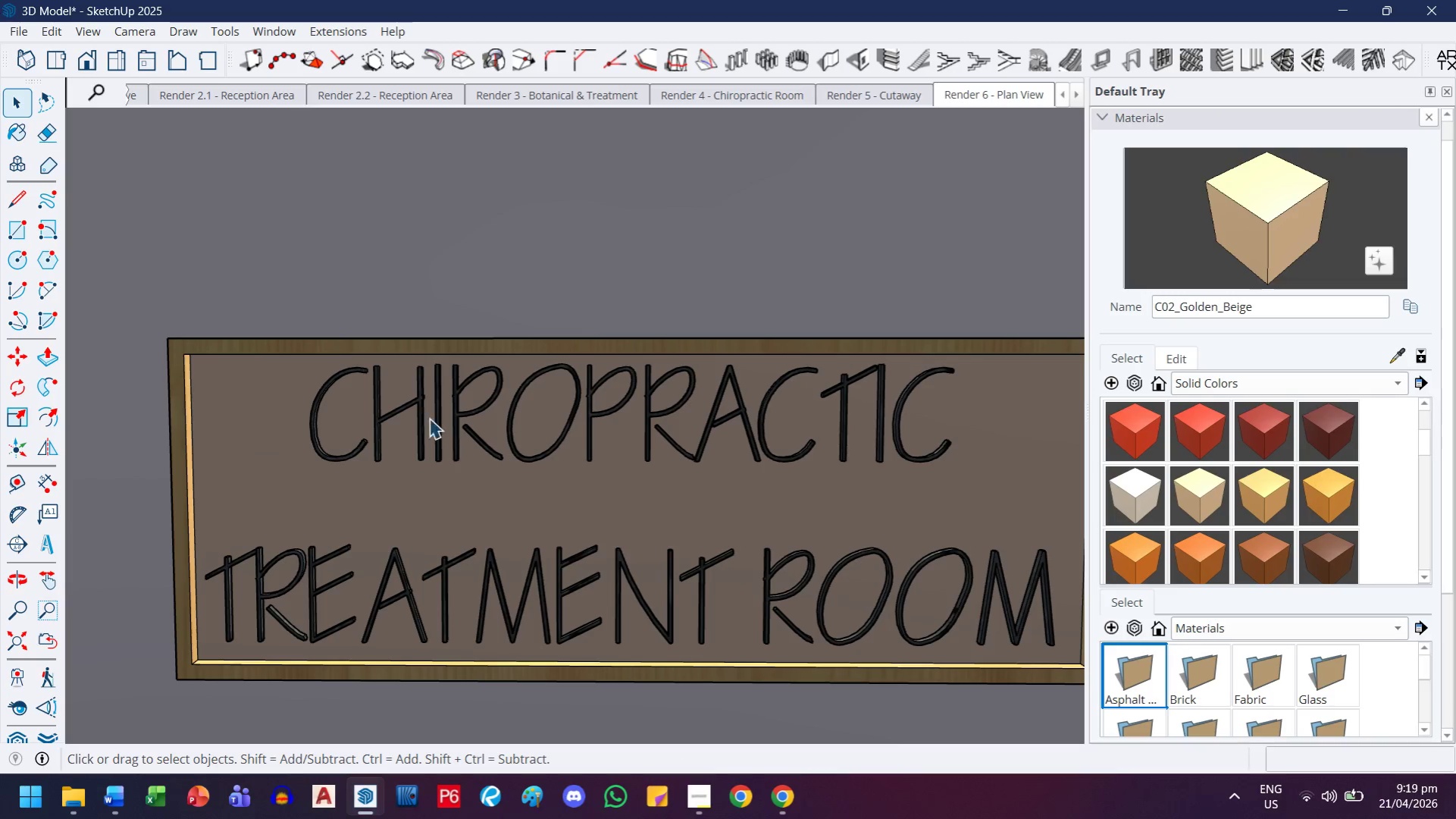 
scroll: coordinate [401, 396], scroll_direction: down, amount: 9.0
 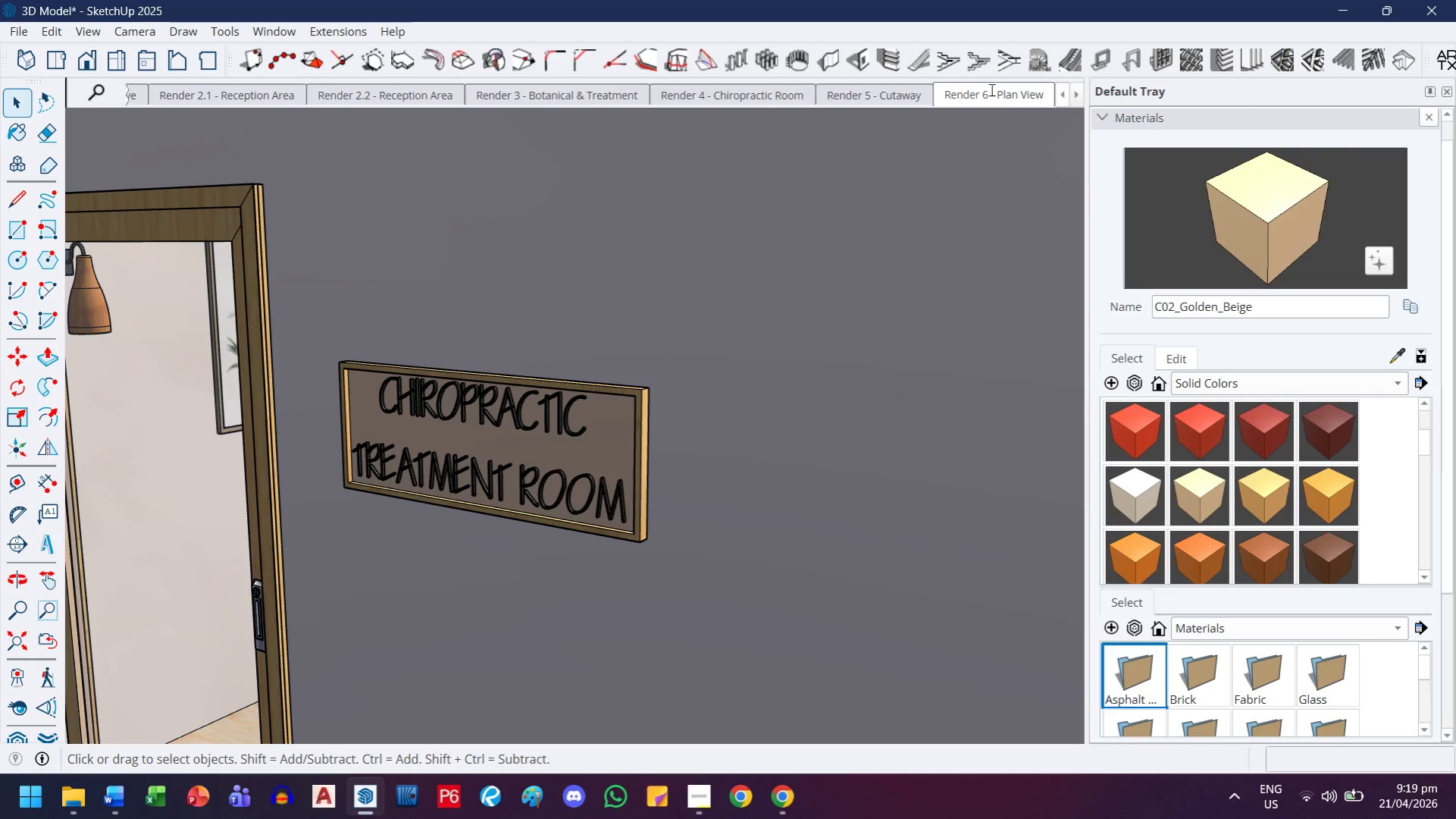 
right_click([1202, 76])
 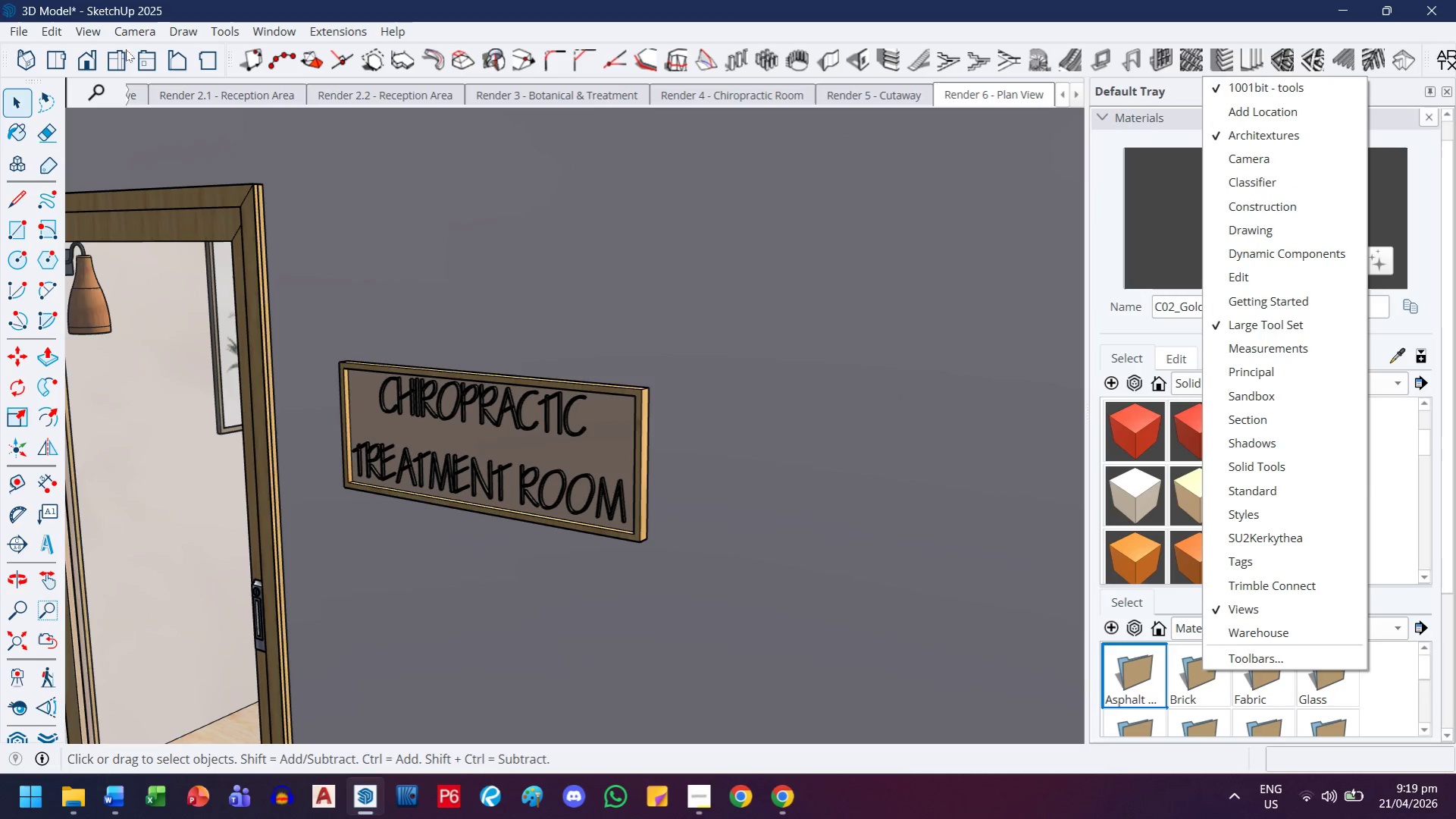 
left_click([87, 35])
 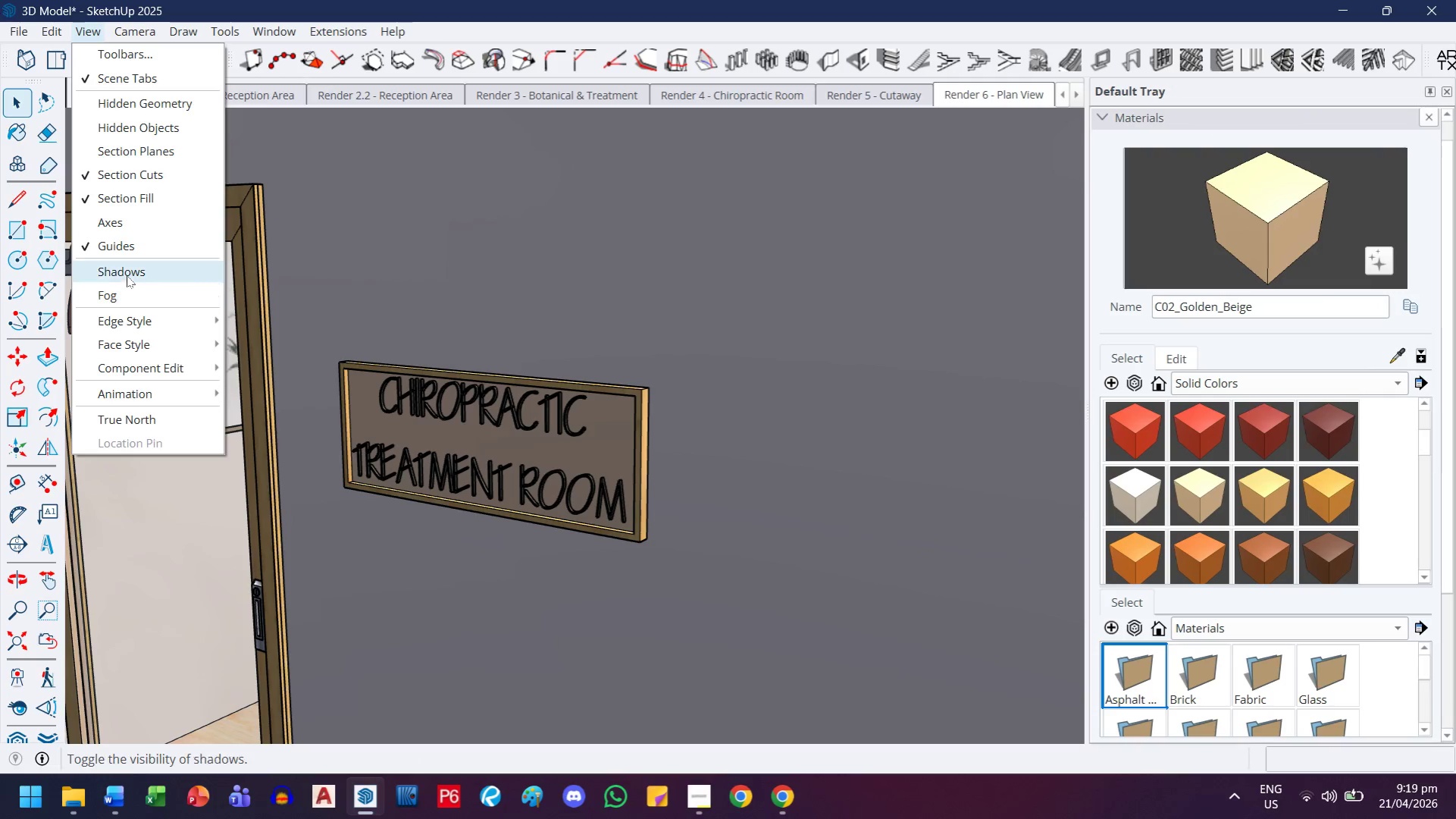 
left_click([523, 637])
 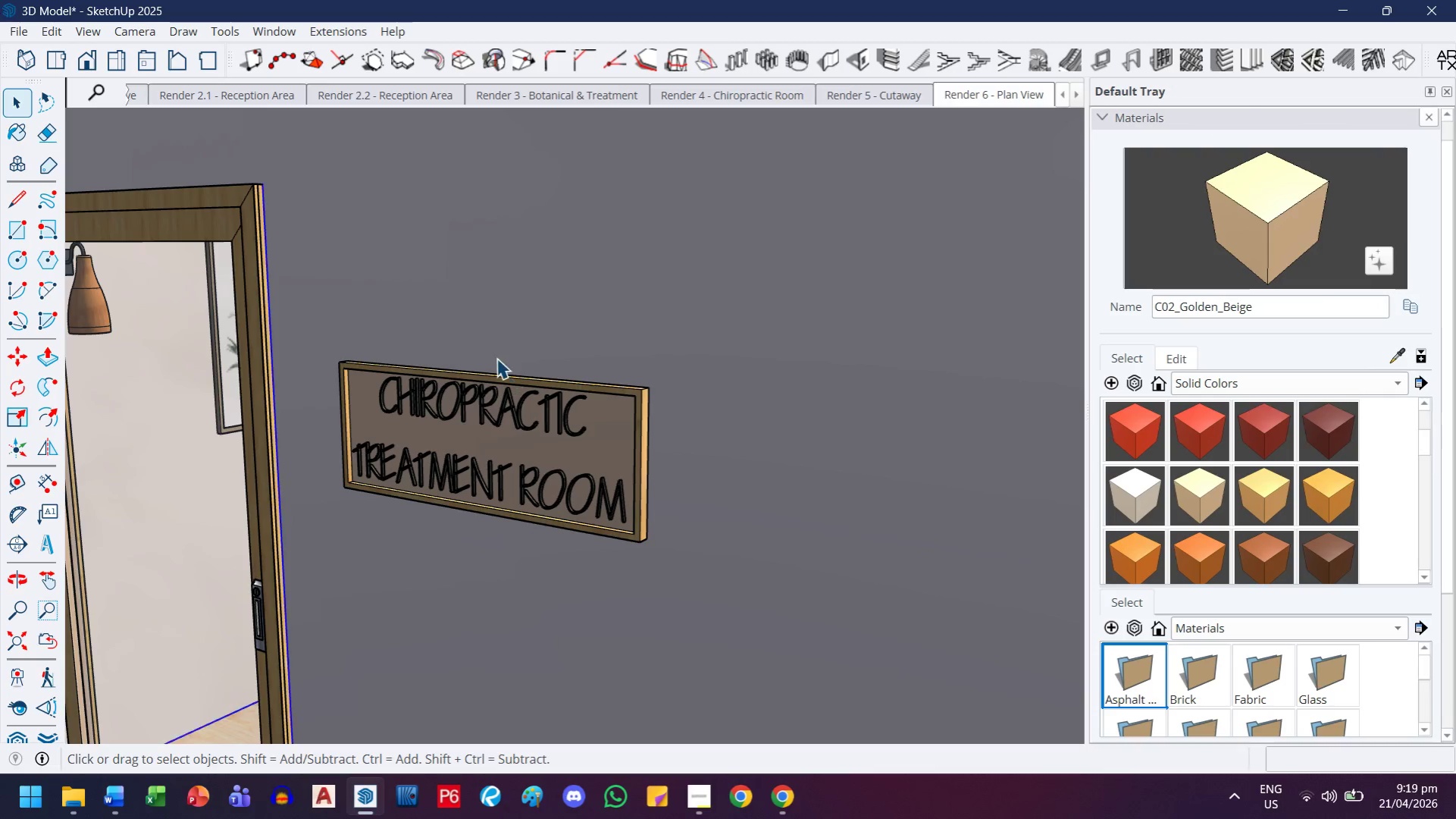 
scroll: coordinate [365, 494], scroll_direction: up, amount: 11.0
 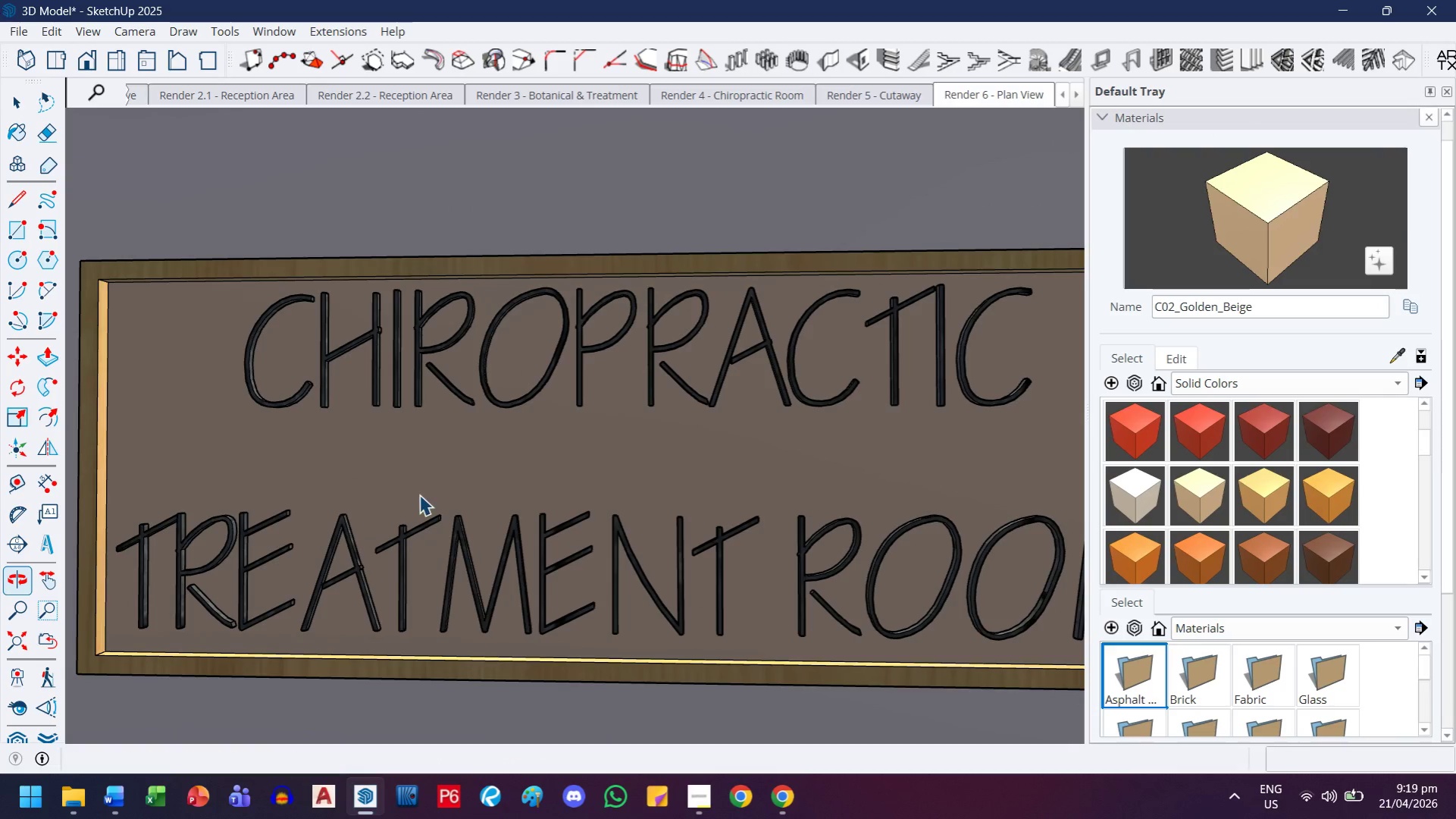 
scroll: coordinate [415, 505], scroll_direction: down, amount: 18.0
 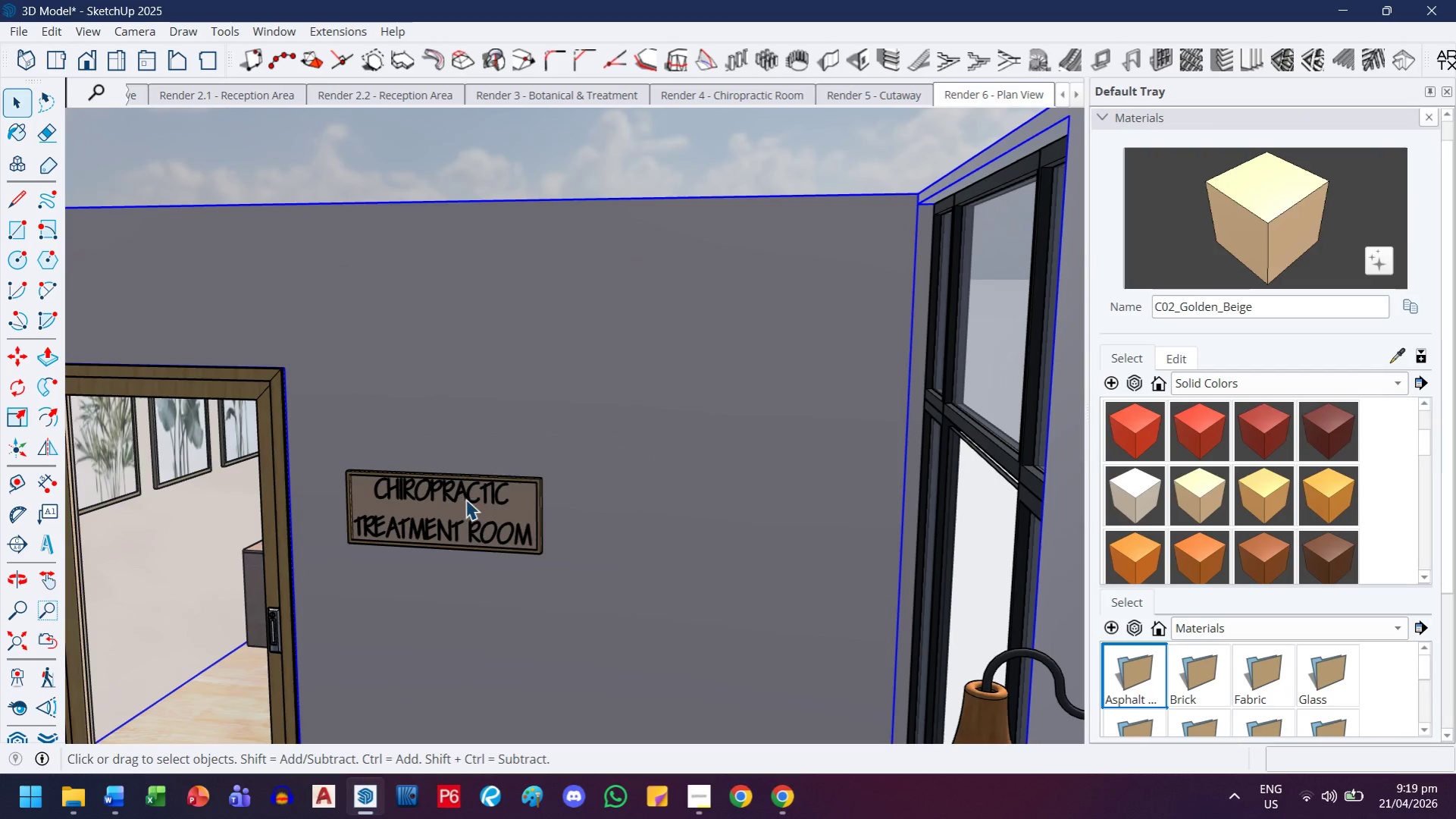 
left_click([465, 499])
 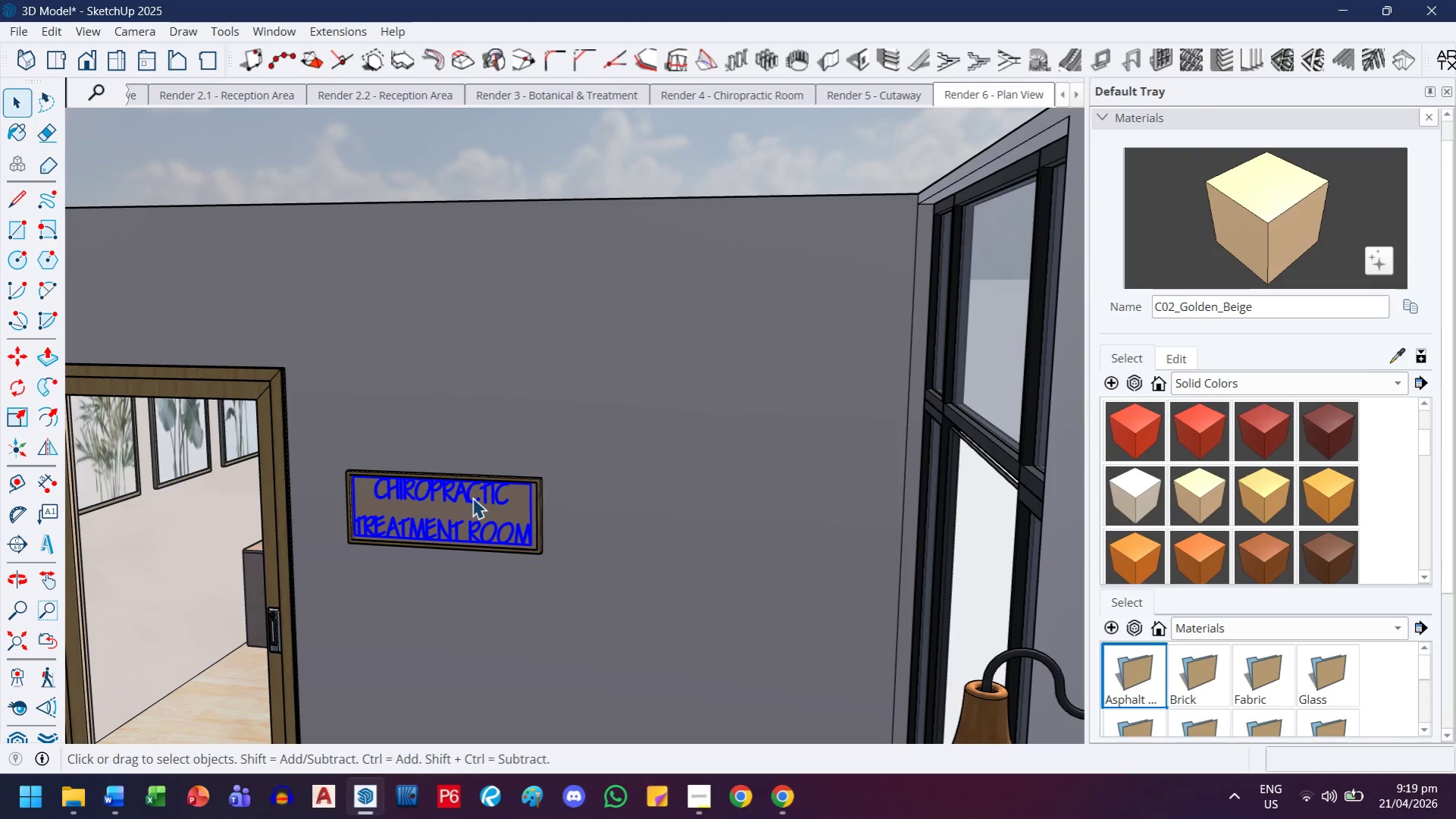 
scroll: coordinate [514, 483], scroll_direction: up, amount: 8.0
 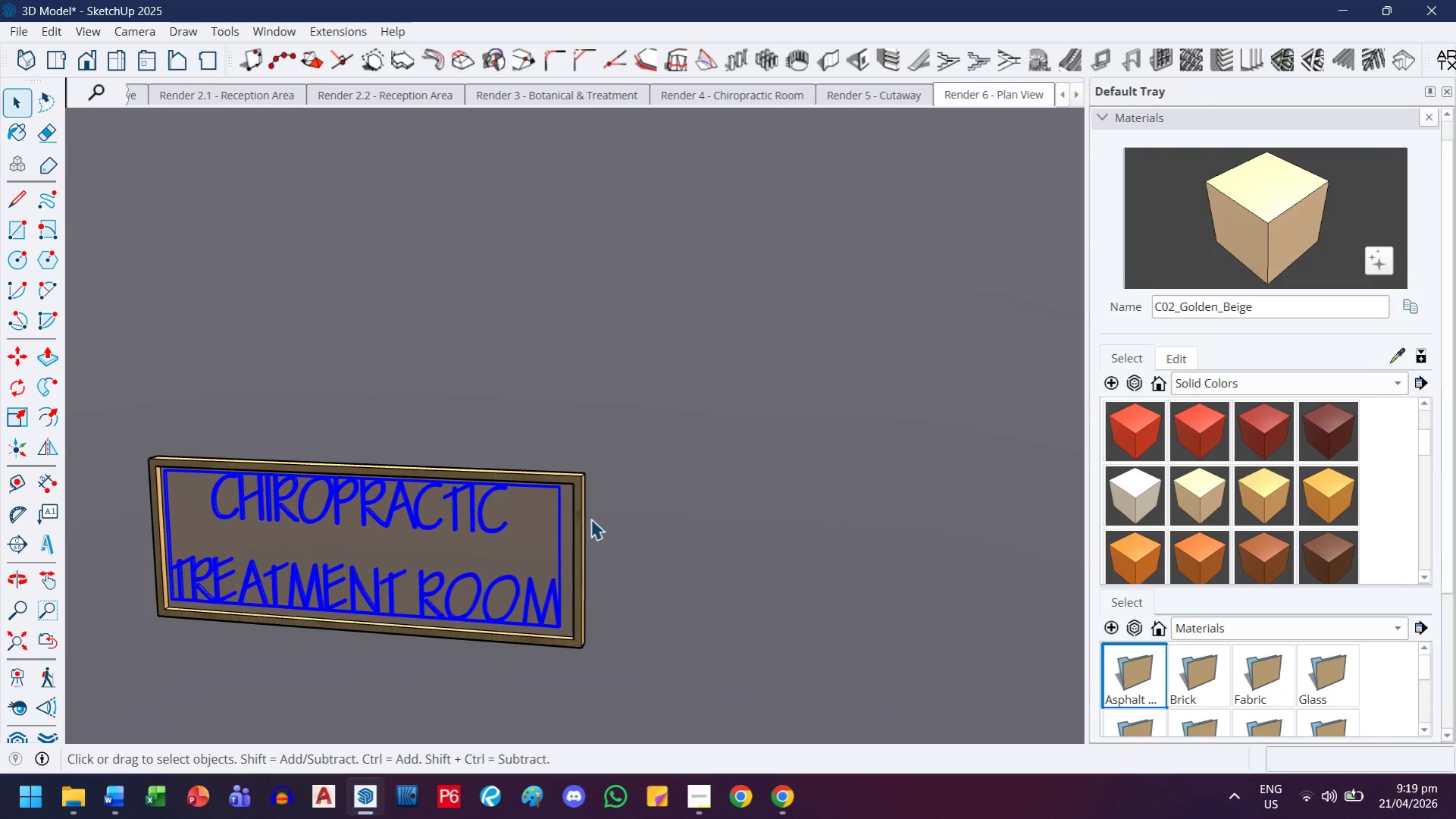 
hold_key(key=ShiftLeft, duration=0.72)
left_click([578, 526])
 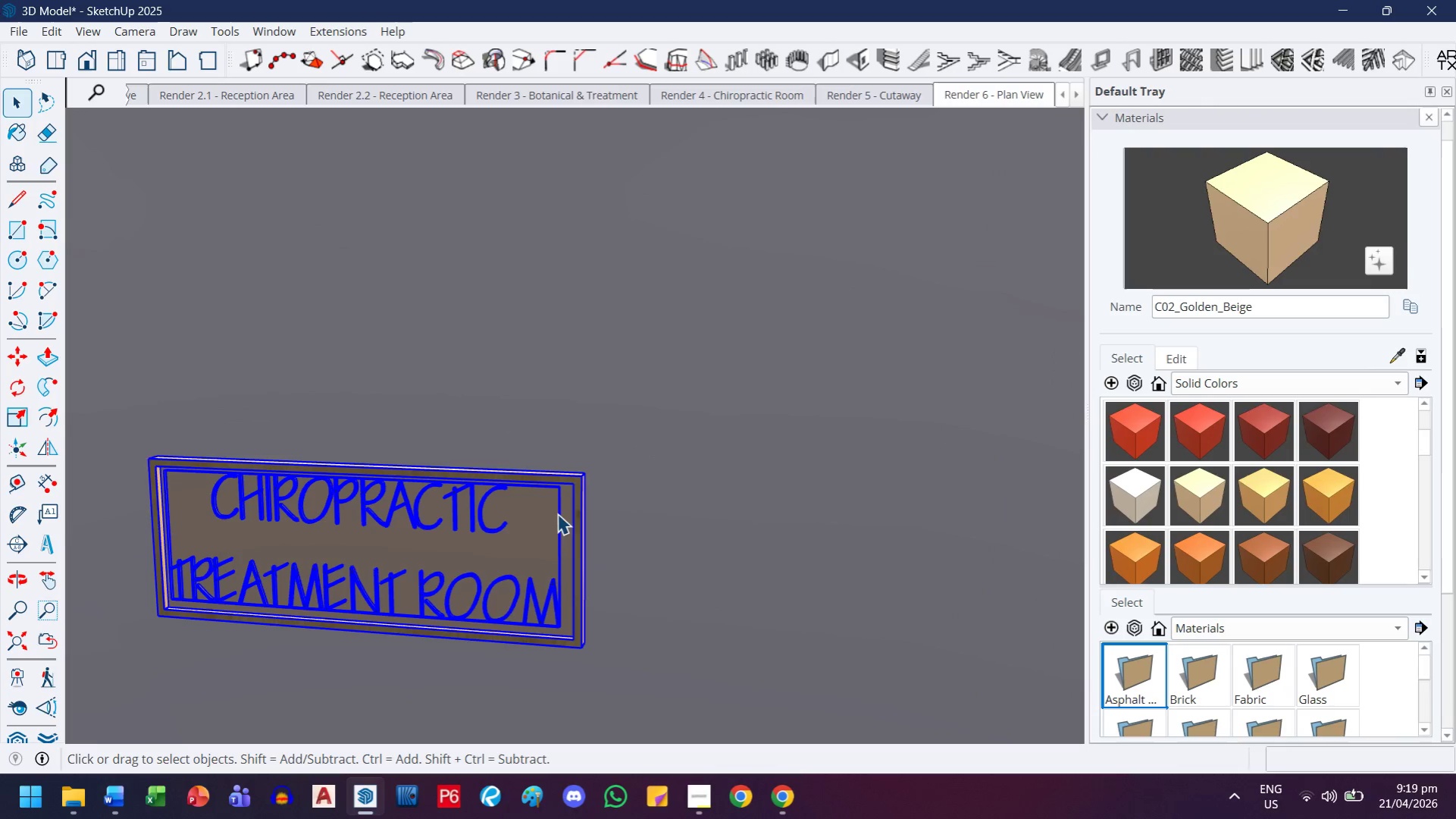 
scroll: coordinate [546, 511], scroll_direction: down, amount: 4.0
 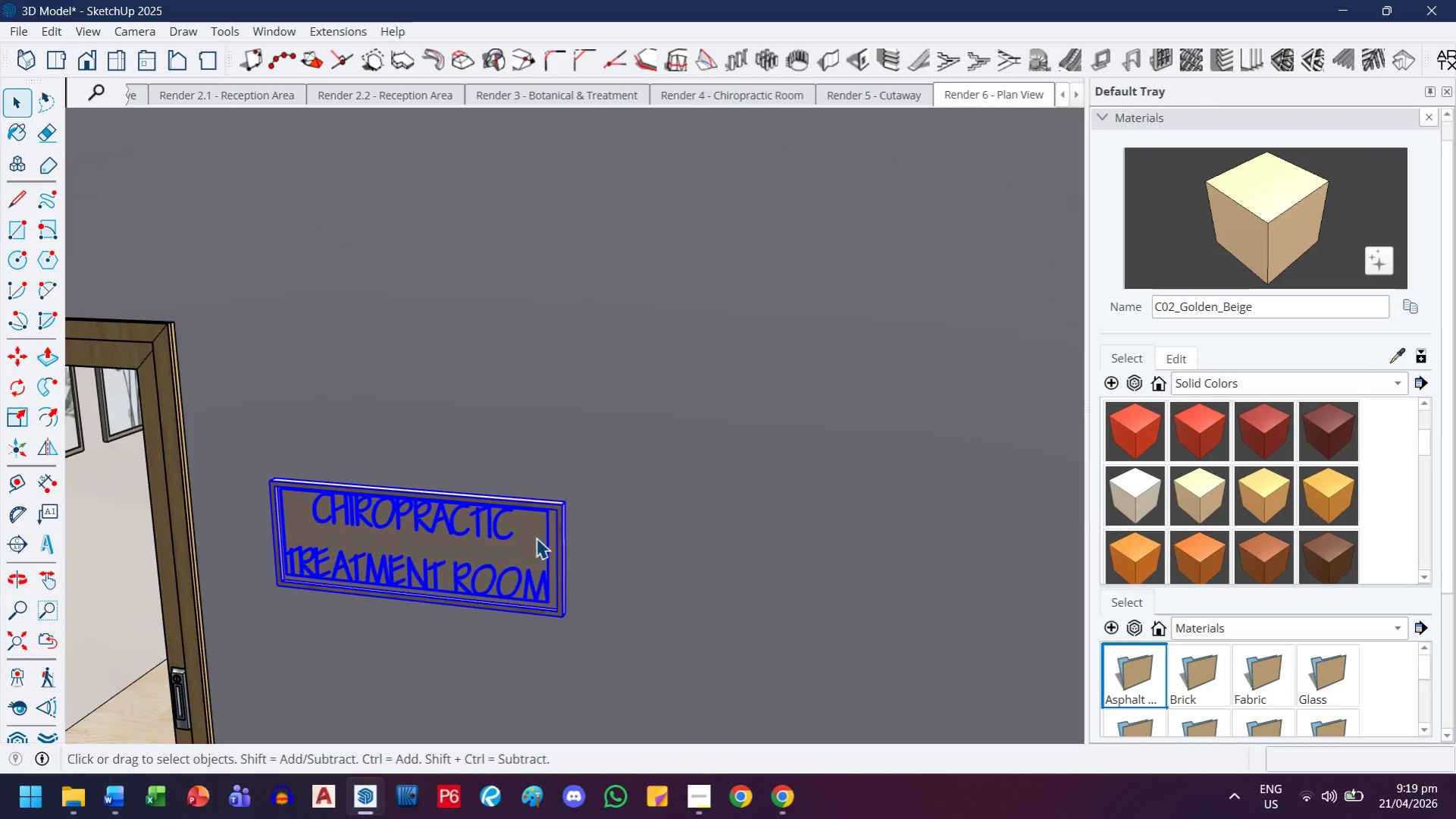 
left_click([650, 465])
 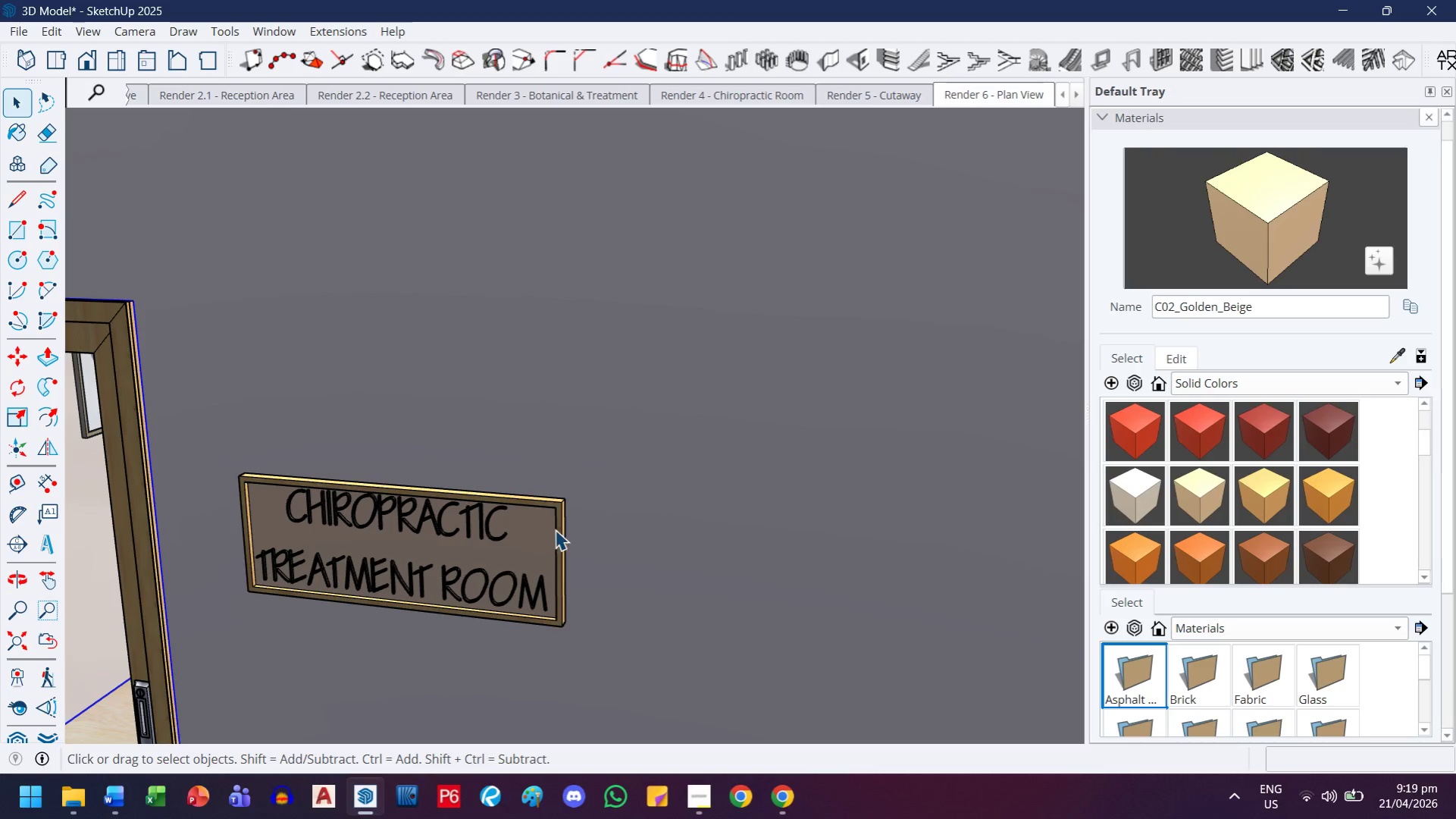 
scroll: coordinate [566, 528], scroll_direction: up, amount: 1.0
 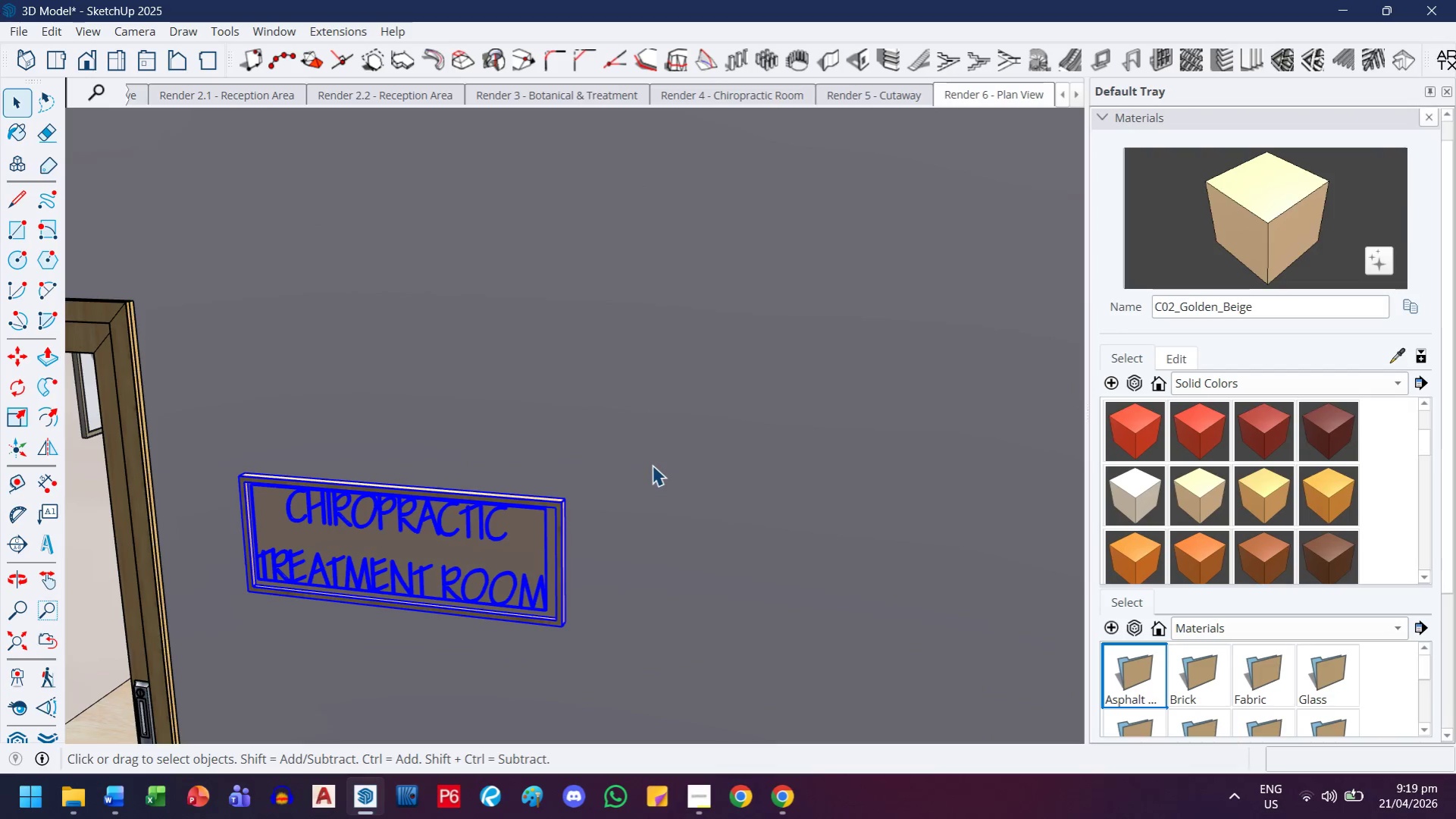 
left_click([562, 525])
 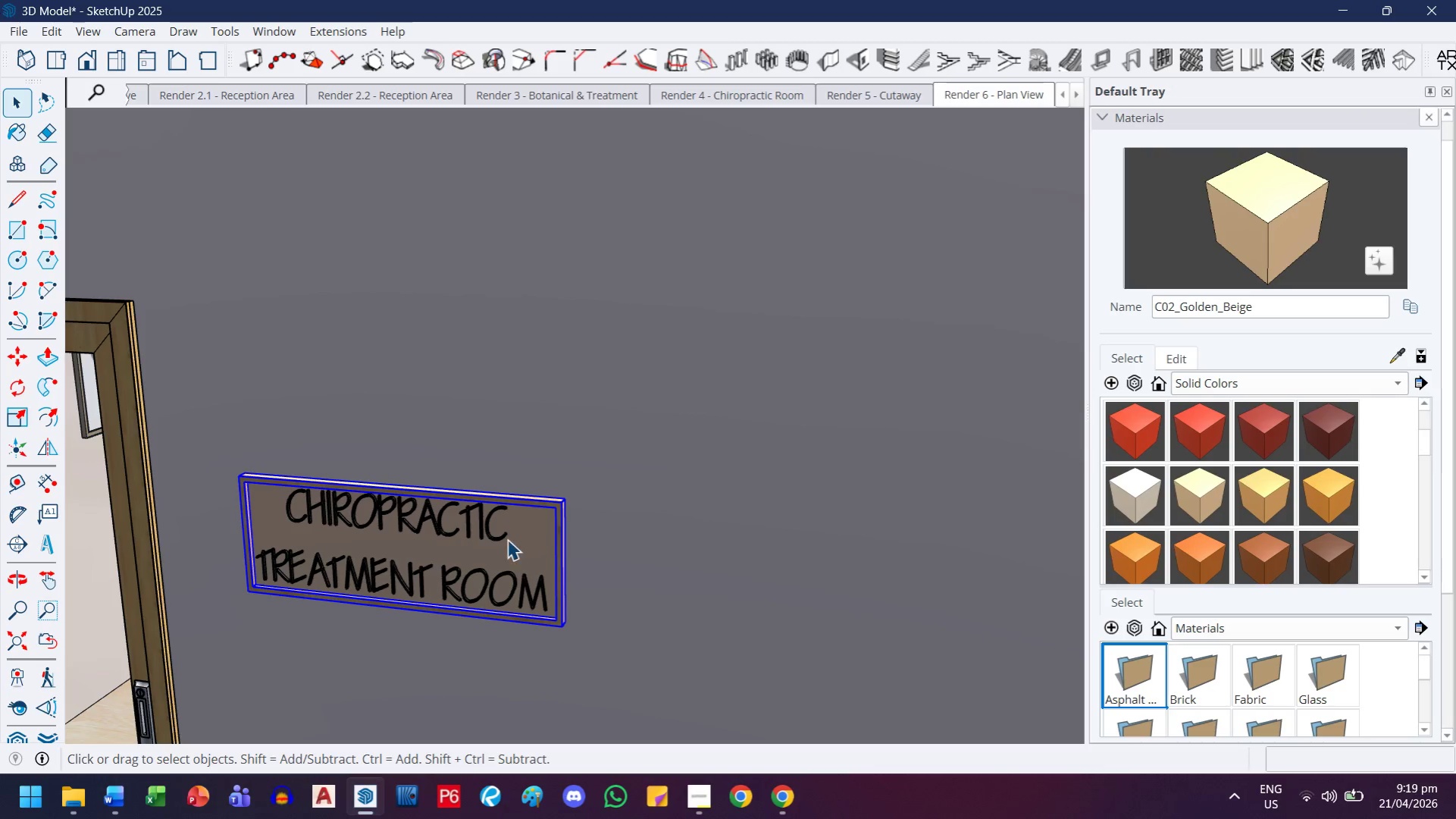 
key(M)
 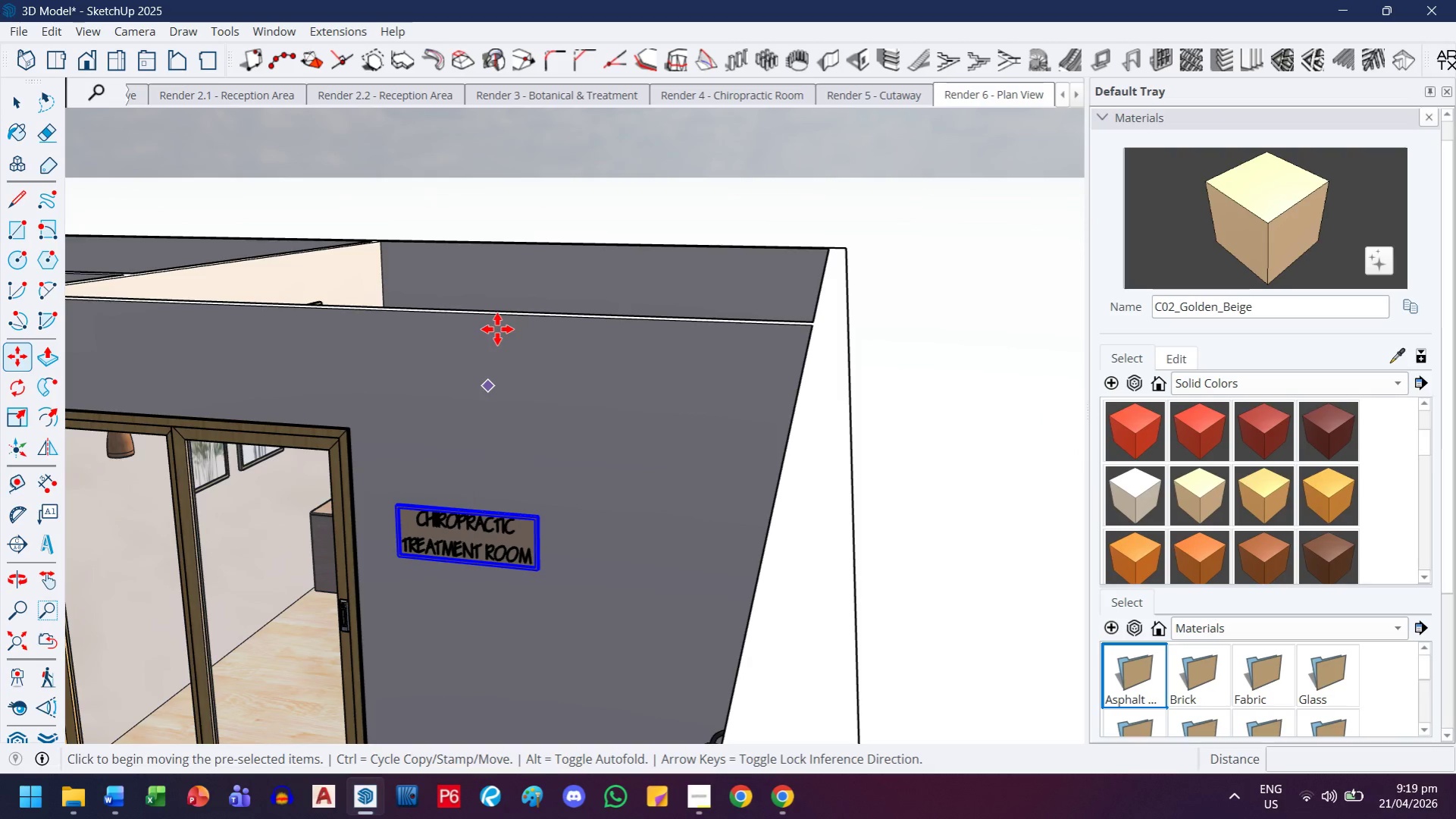 
scroll: coordinate [521, 526], scroll_direction: down, amount: 9.0
 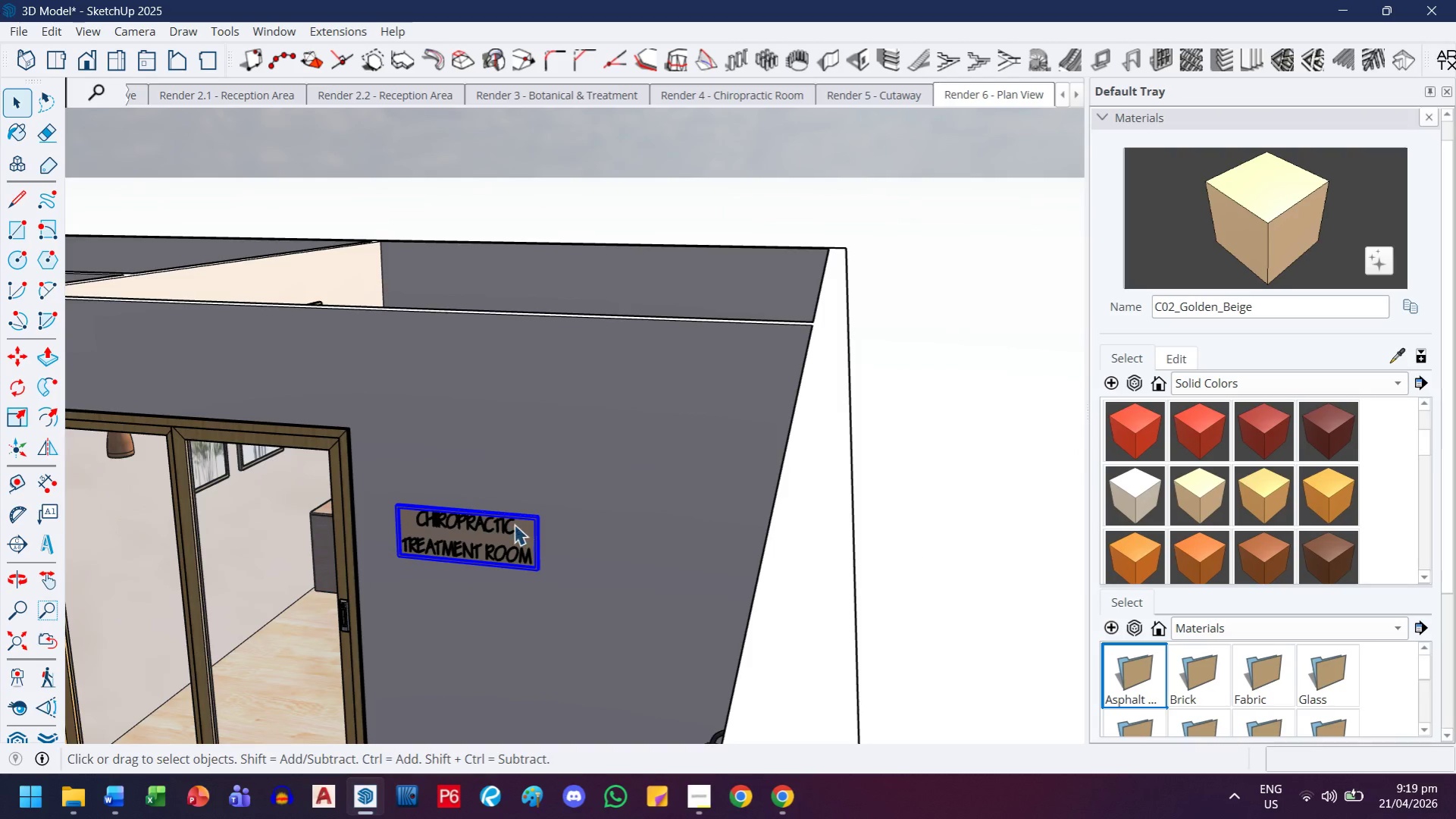 
key(Control+ControlLeft)
 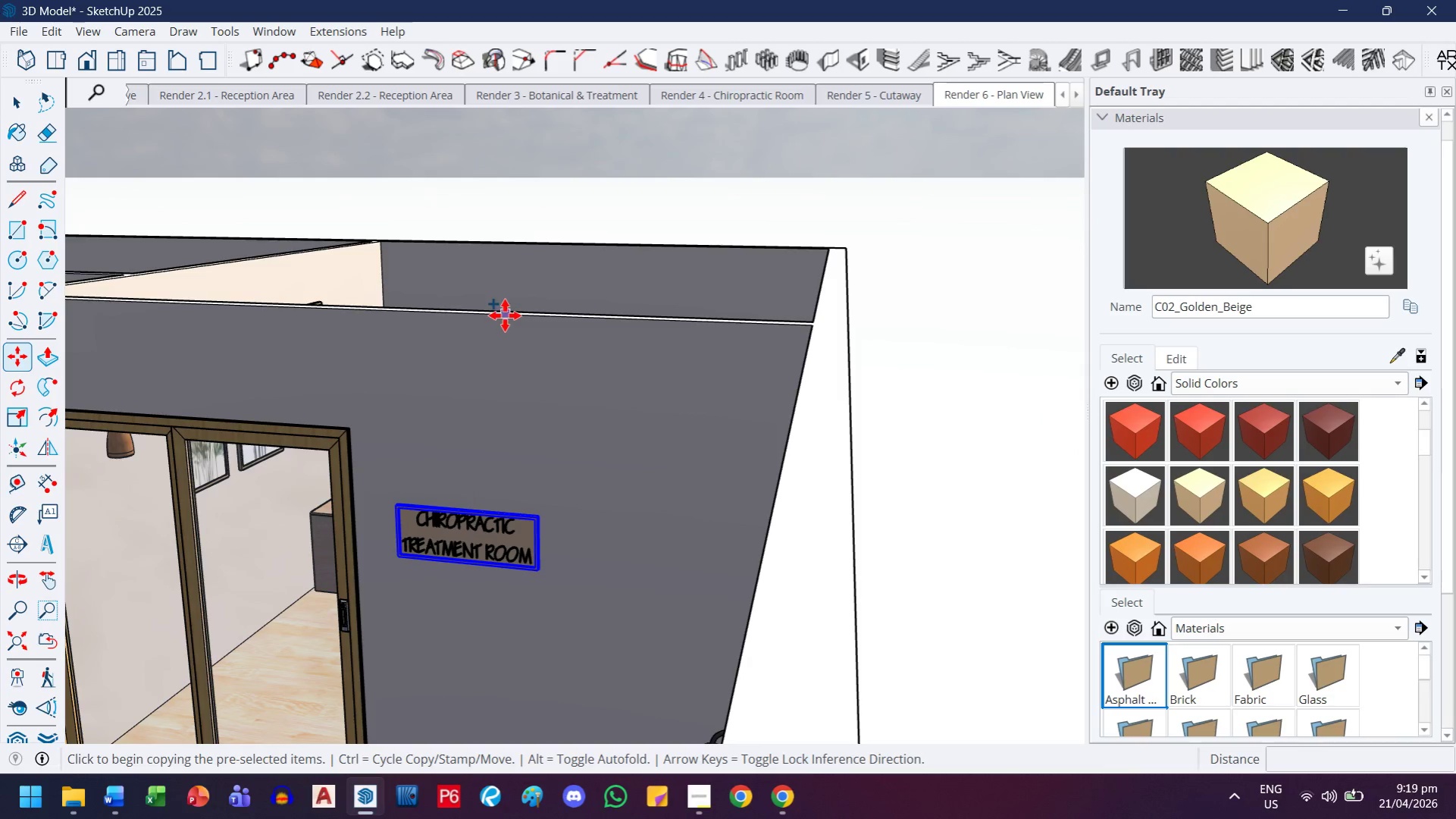 
left_click([505, 315])
 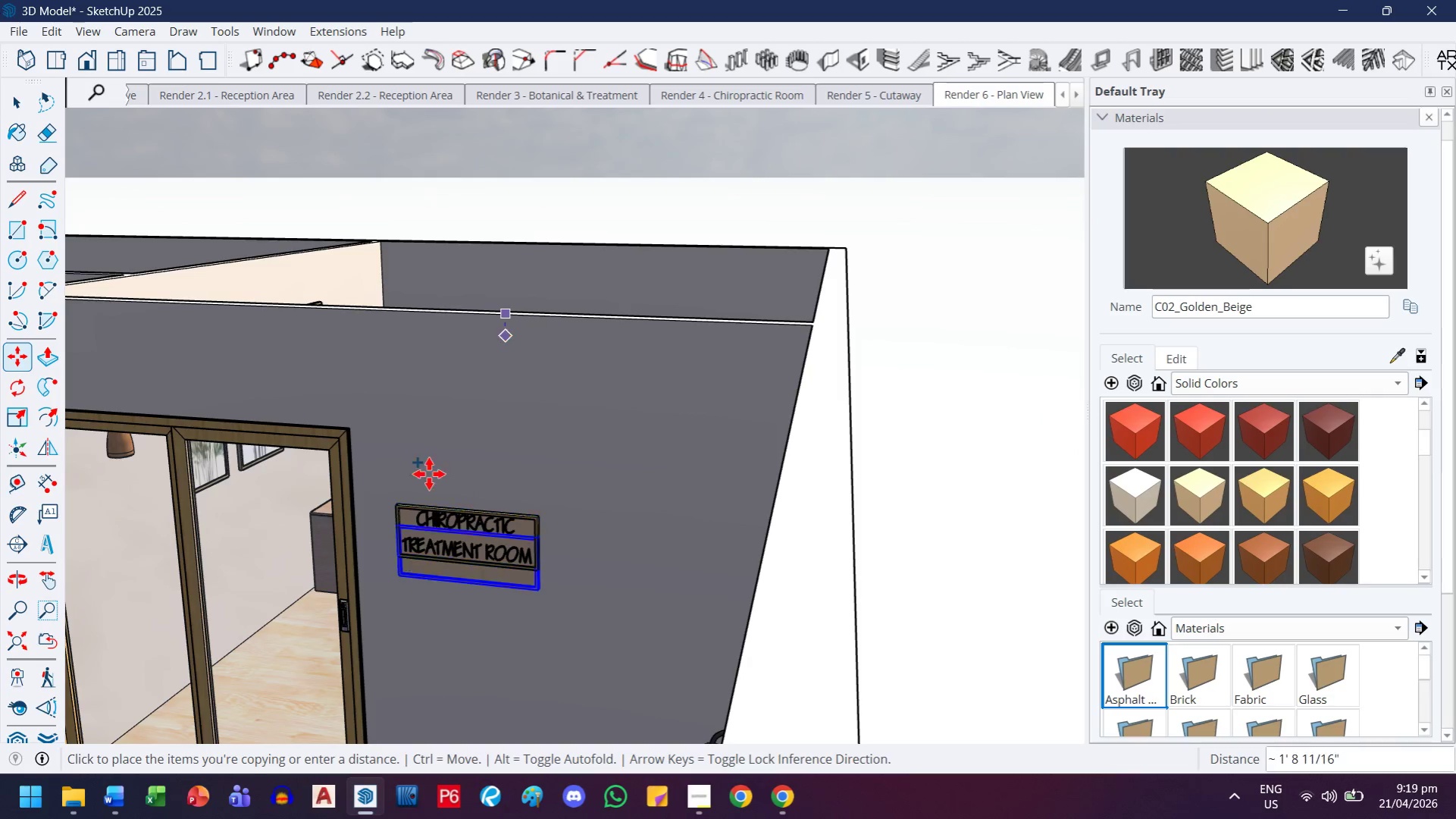 
key(H)
 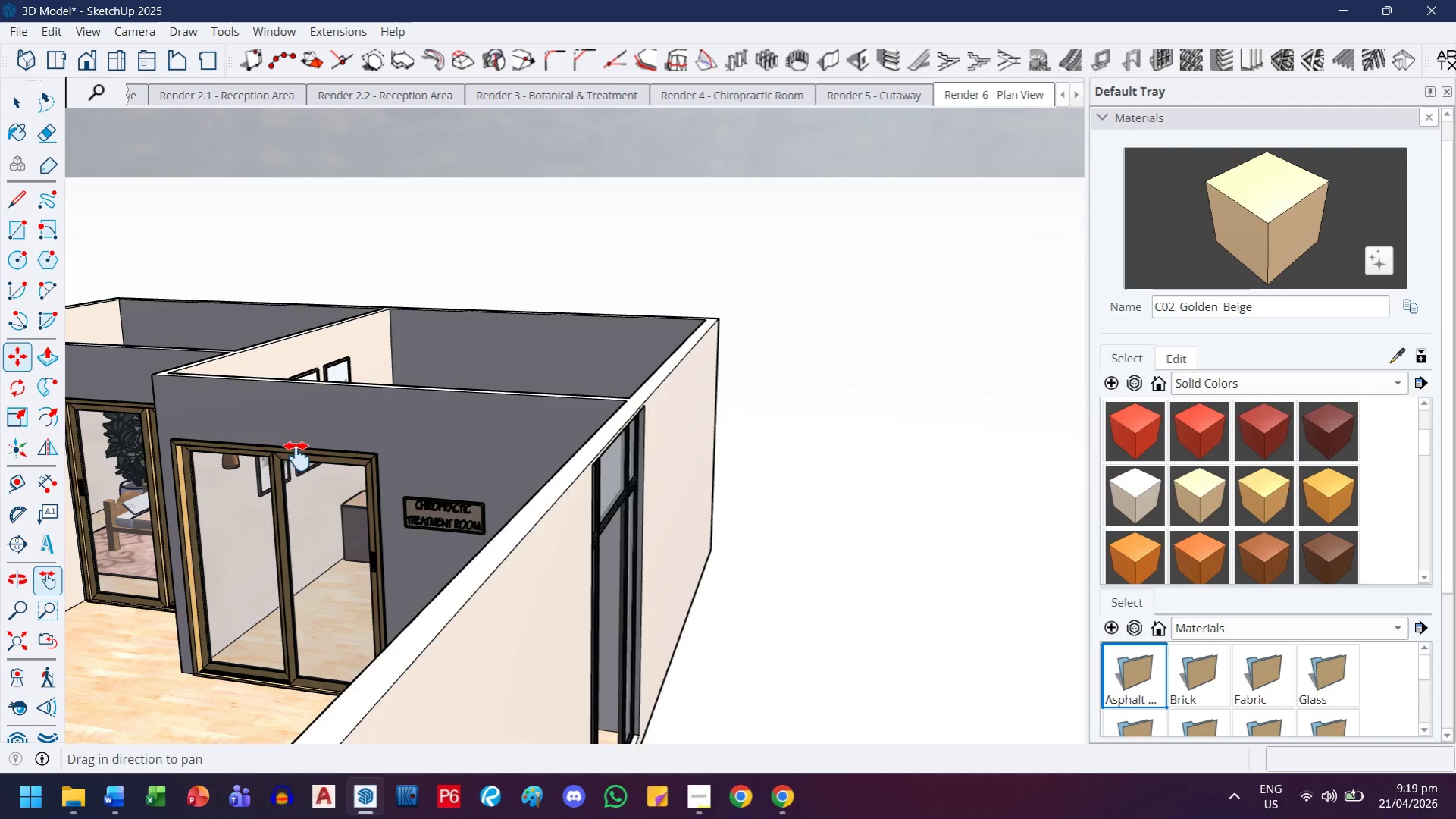 
left_click_drag(start_coordinate=[297, 457], to_coordinate=[640, 568])
 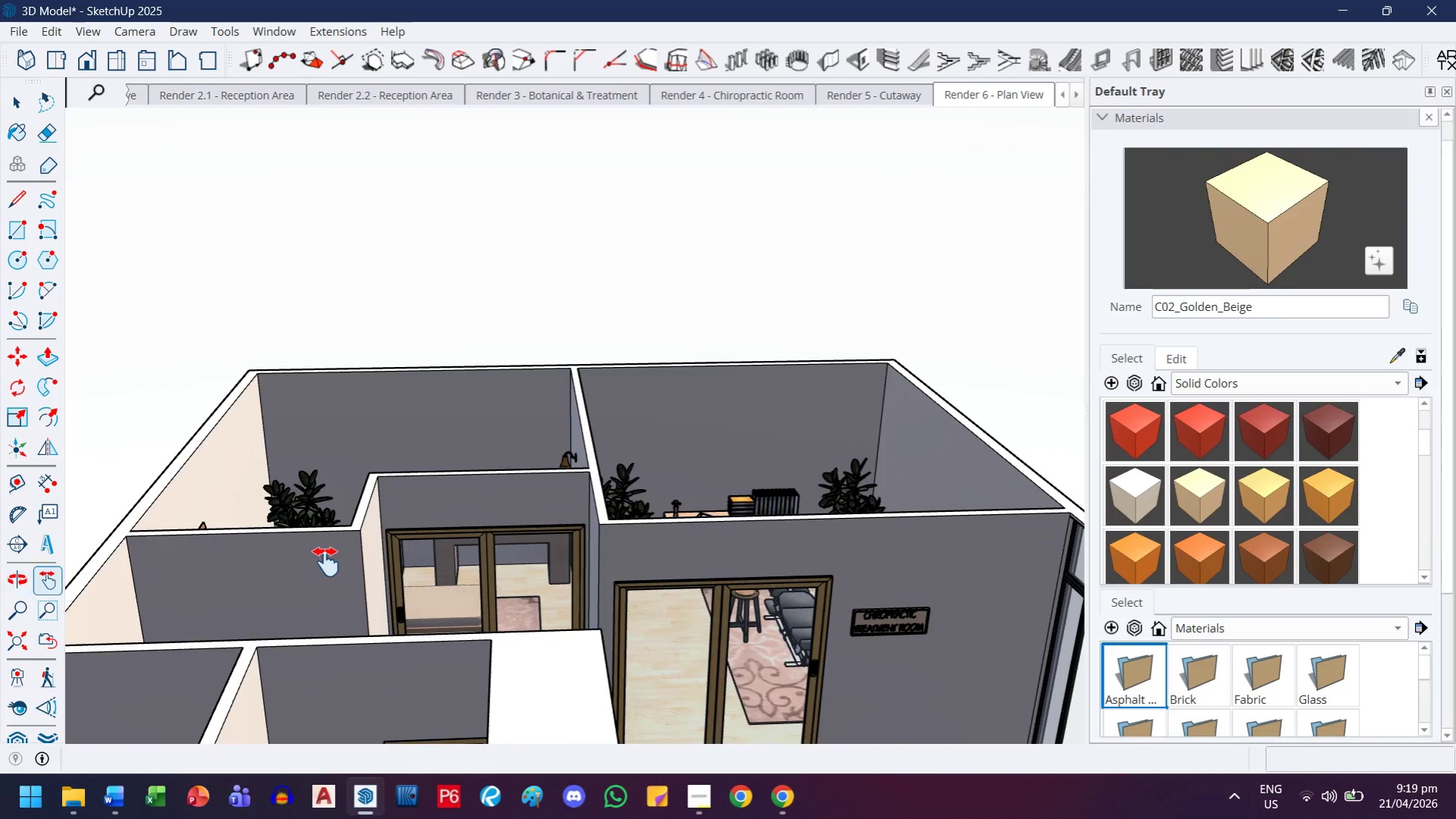 
scroll: coordinate [409, 485], scroll_direction: down, amount: 11.0
 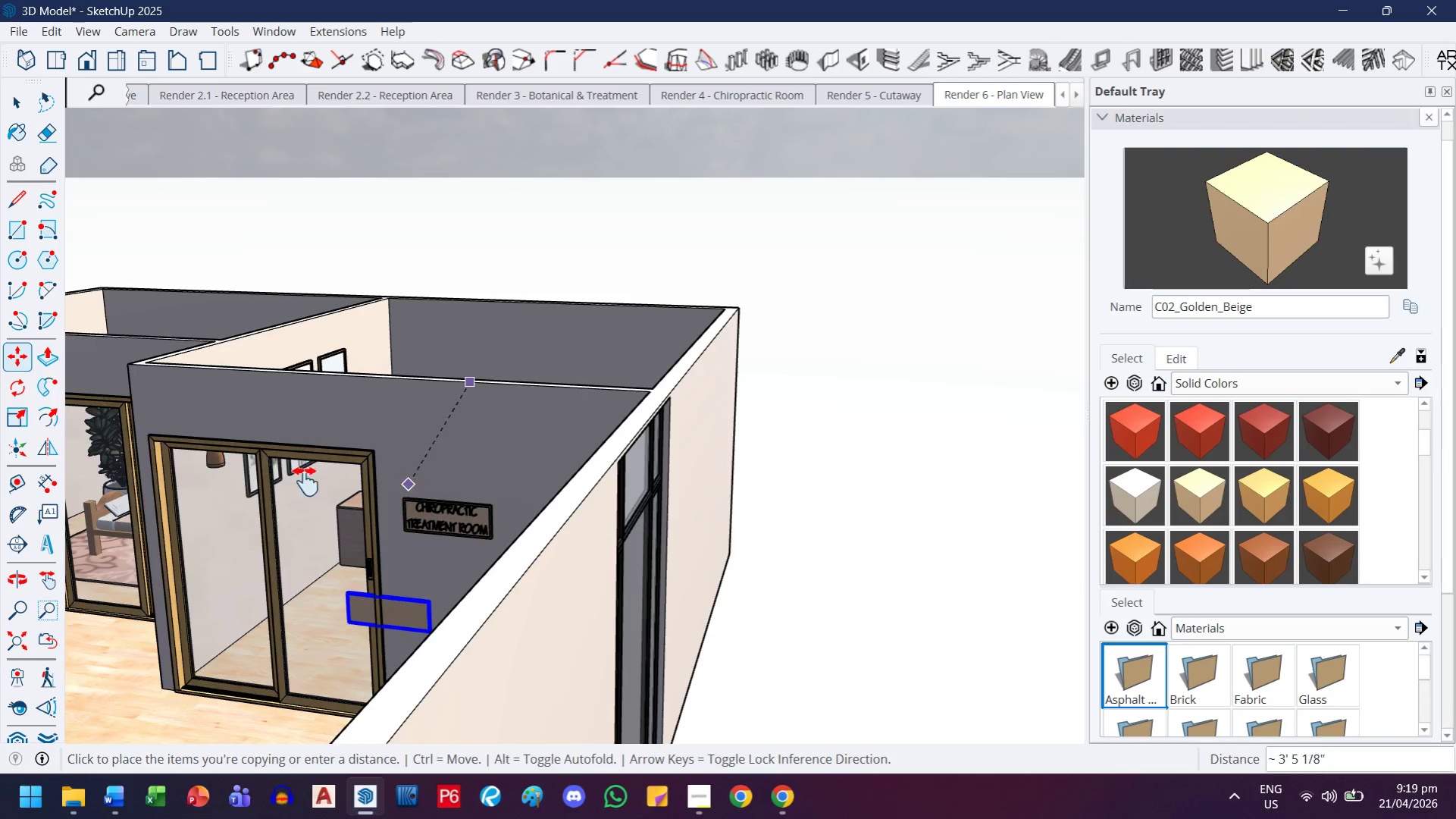 
scroll: coordinate [412, 546], scroll_direction: up, amount: 5.0
 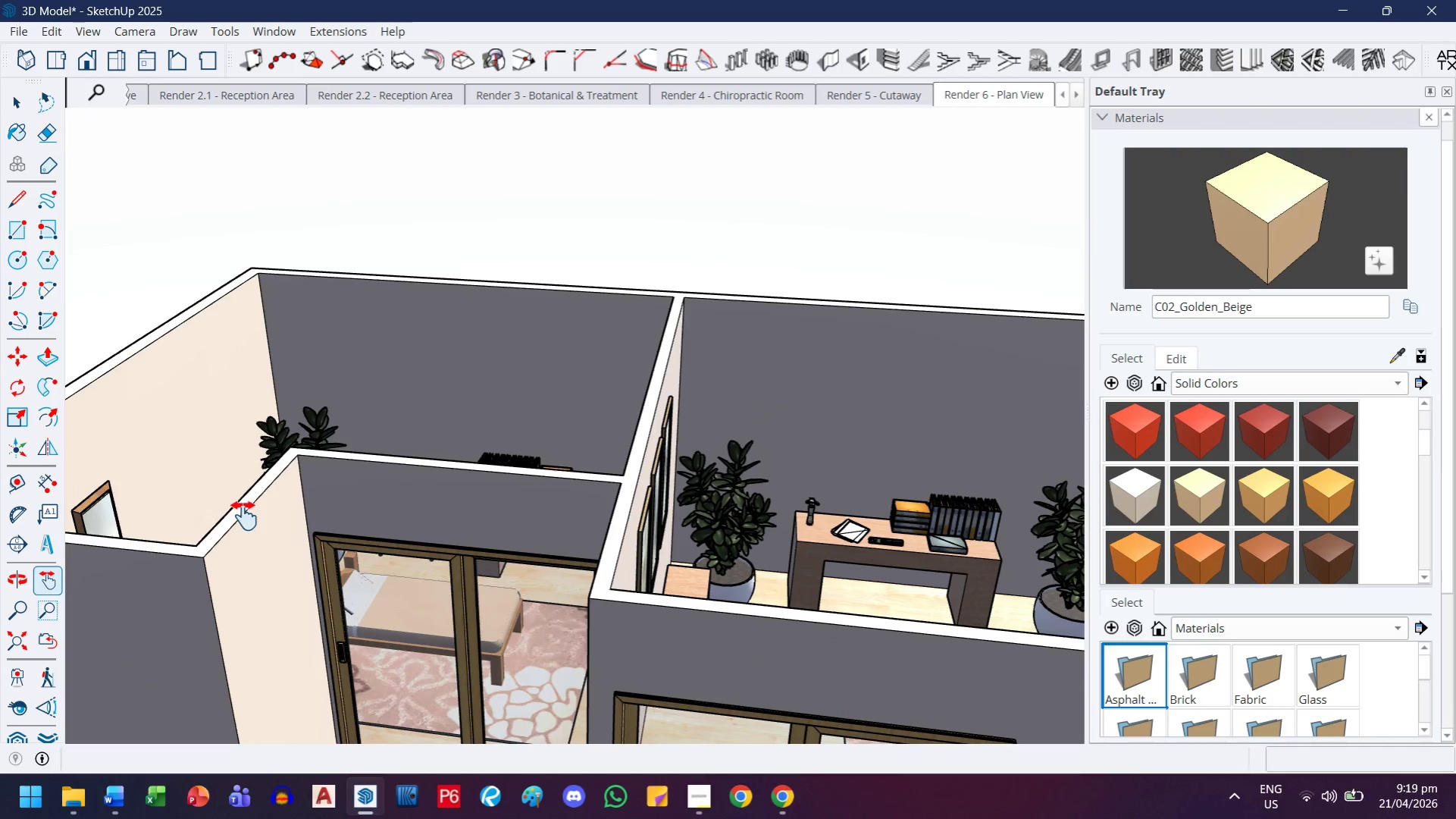 
scroll: coordinate [262, 542], scroll_direction: down, amount: 2.0
 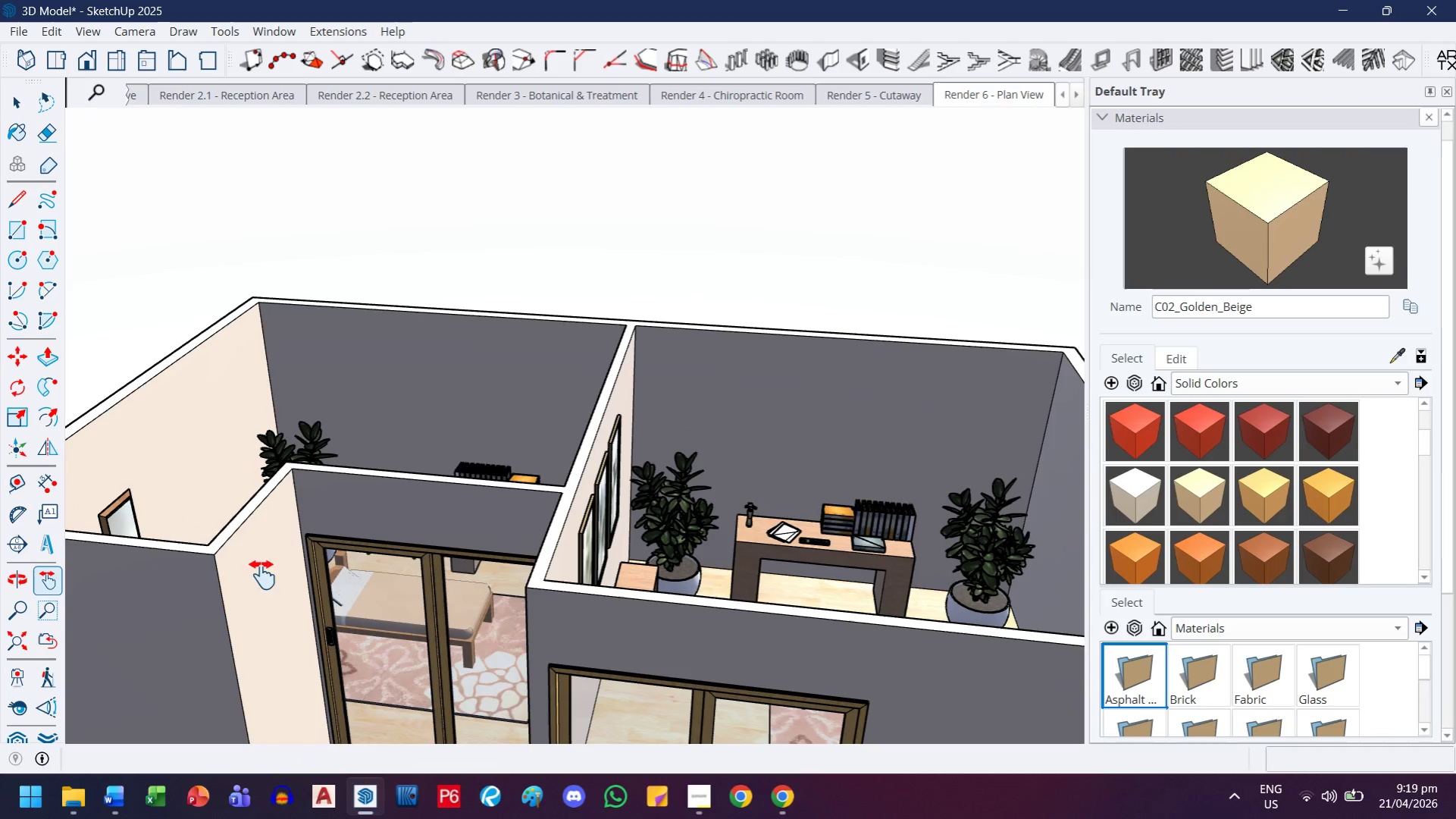 
left_click_drag(start_coordinate=[264, 592], to_coordinate=[317, 547])